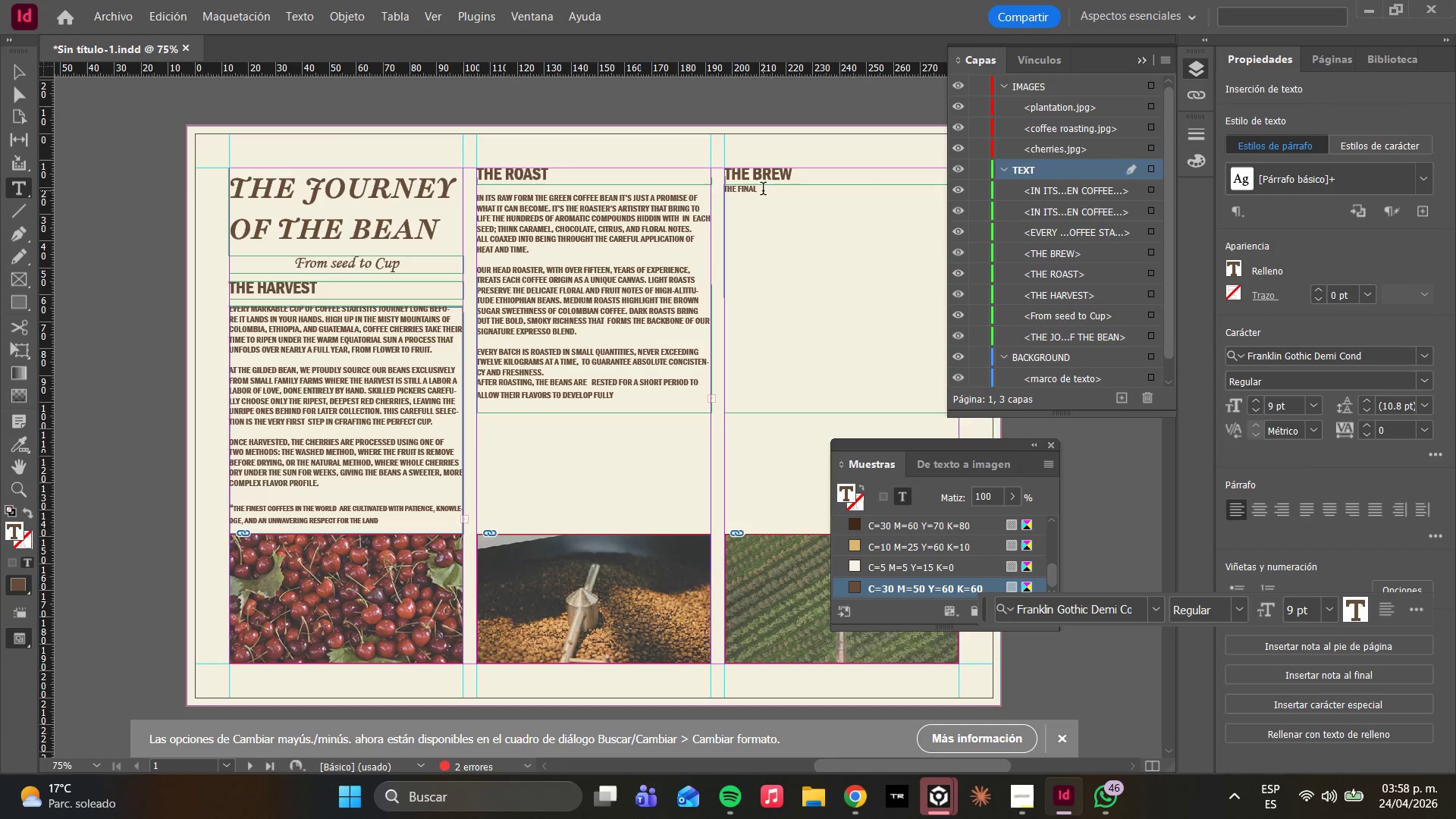 
type( ACT OF THIS W)
key(Backspace)
type(EXTRAORDINARY JOURNAY HAPPENS IN O)
key(Backspace)
type(YOUR CUP. OUR BARIST)
 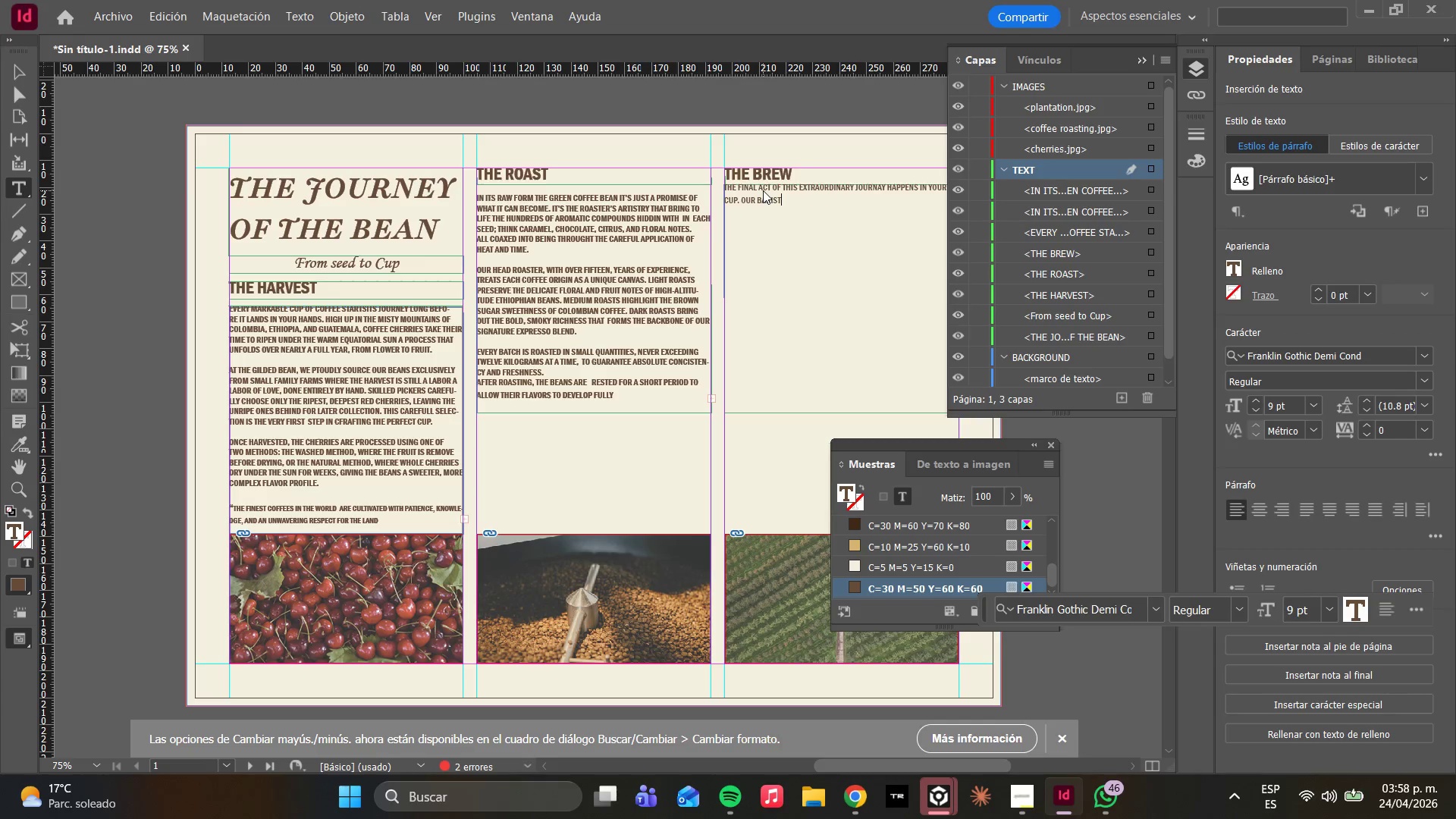 
wait(11.8)
 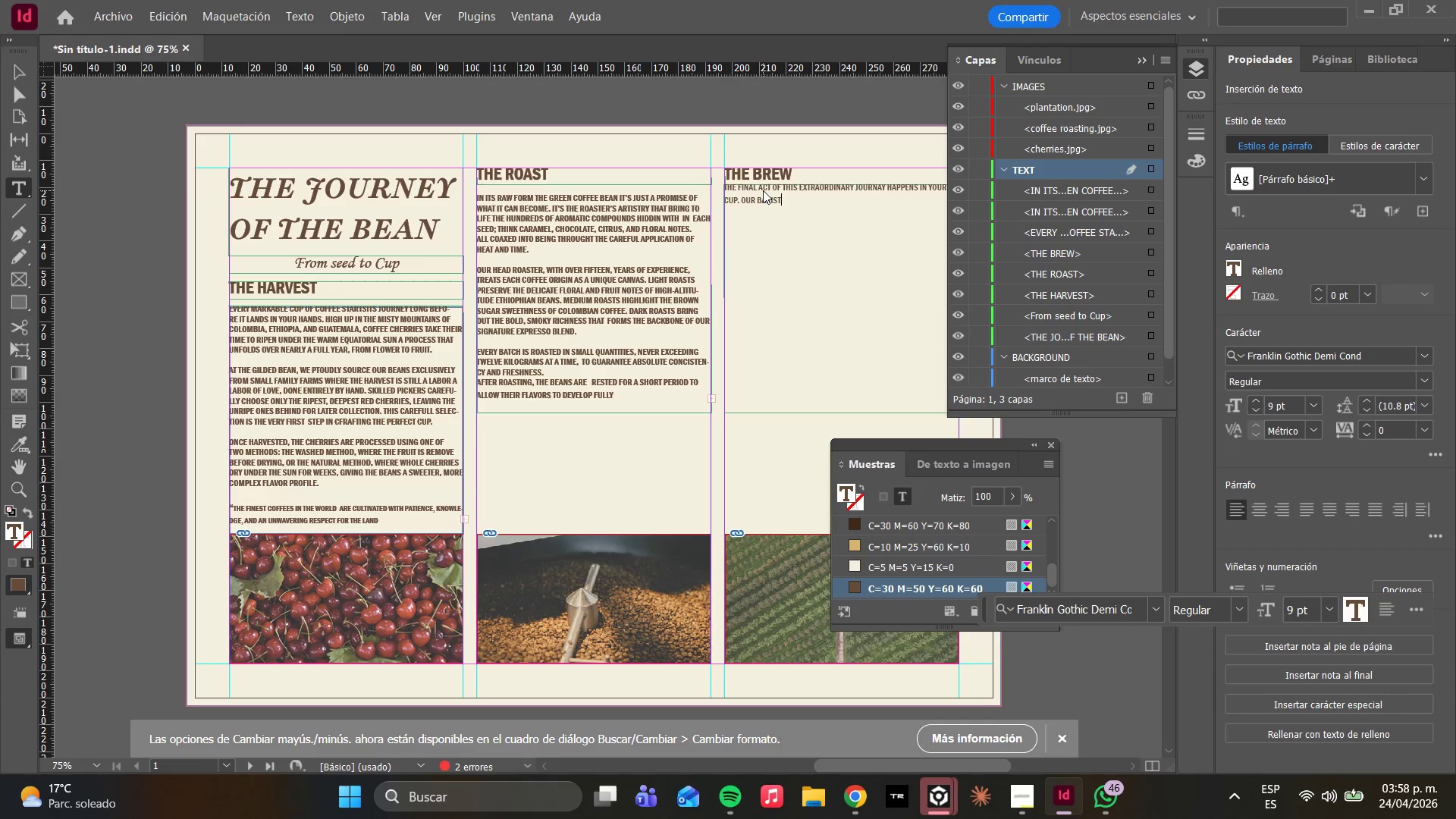 
key(Backspace)
 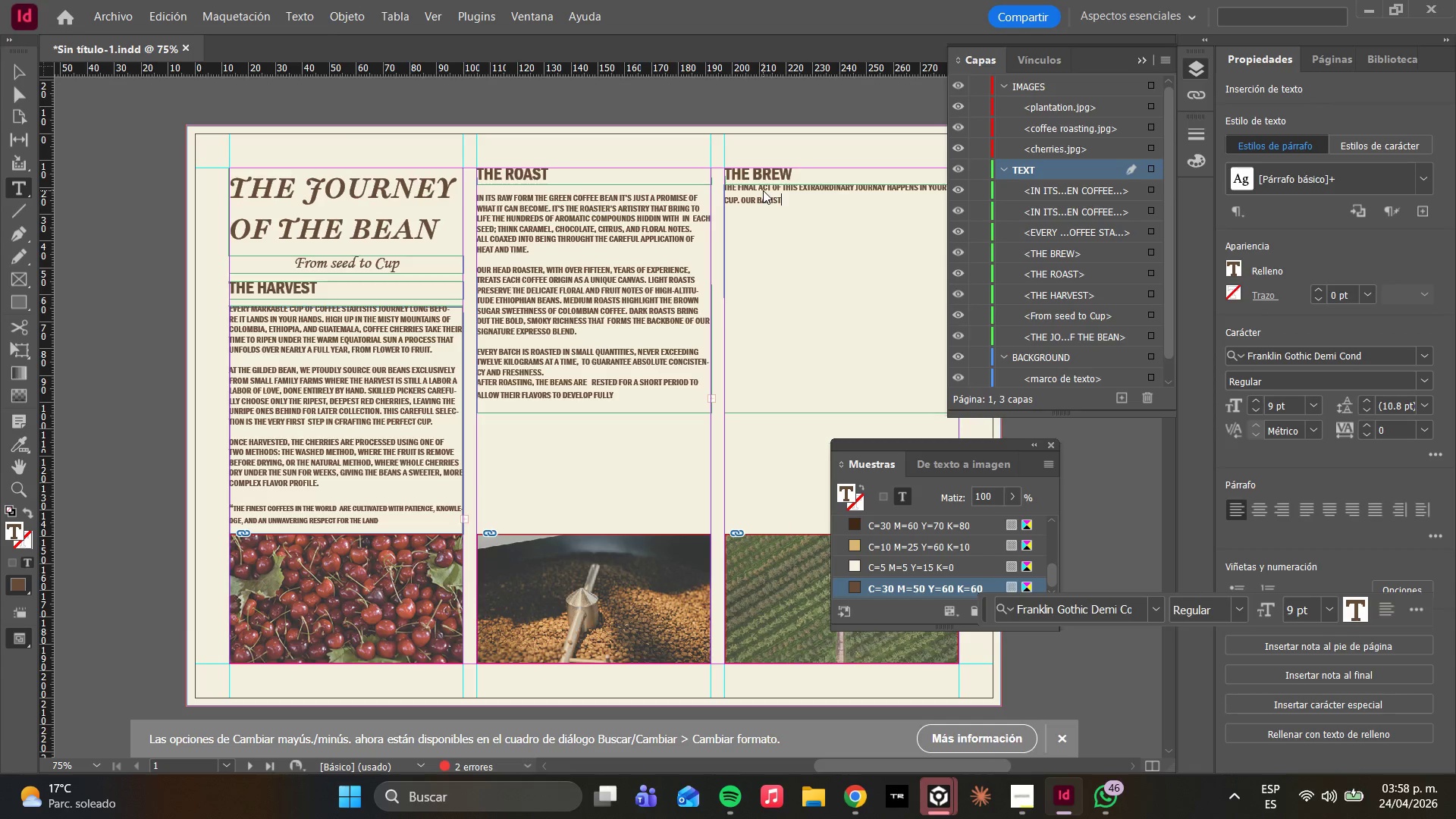 
key(Backspace)
 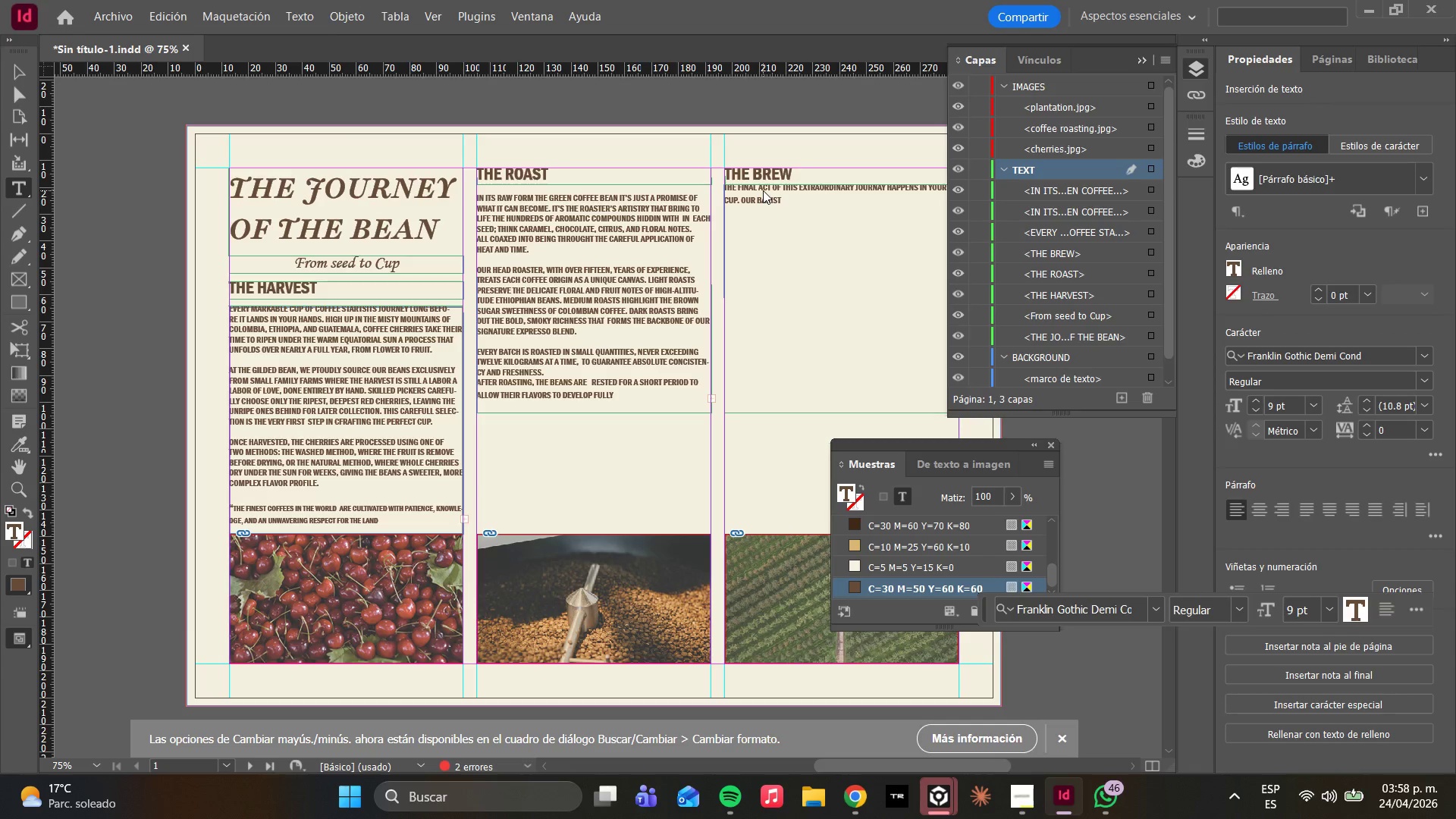 
key(Backspace)
 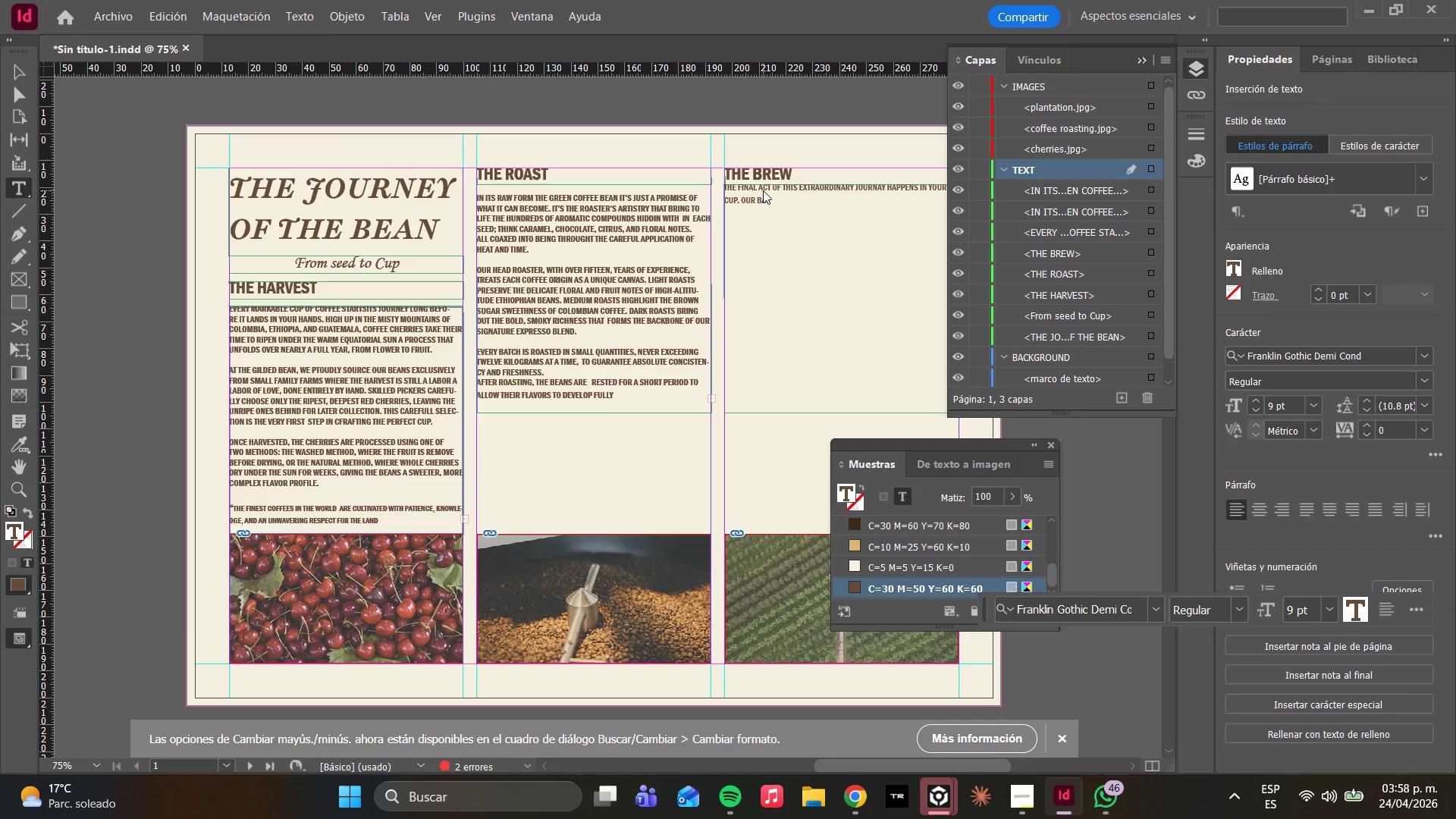 
key(Backspace)
 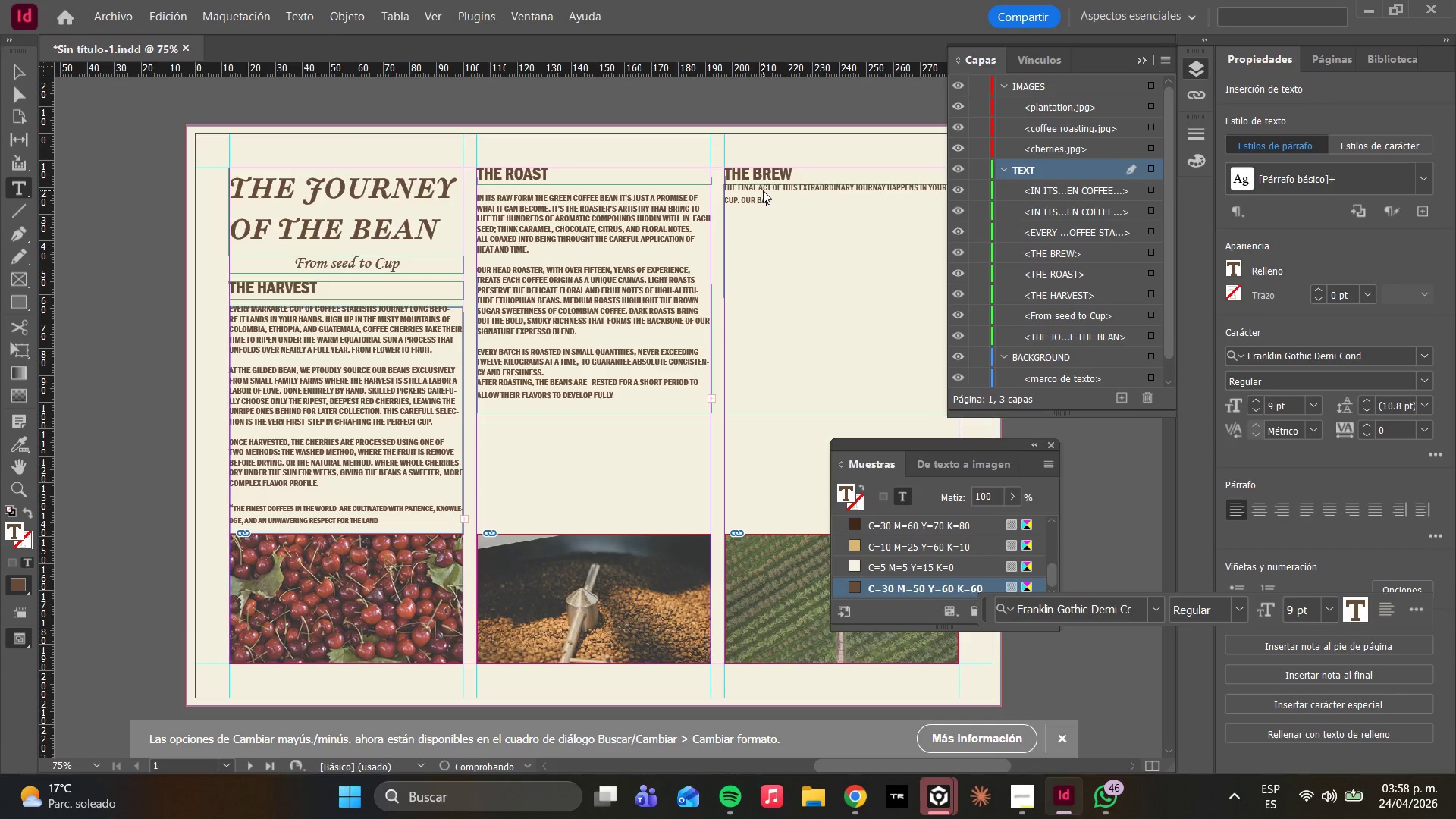 
key(Backspace)
 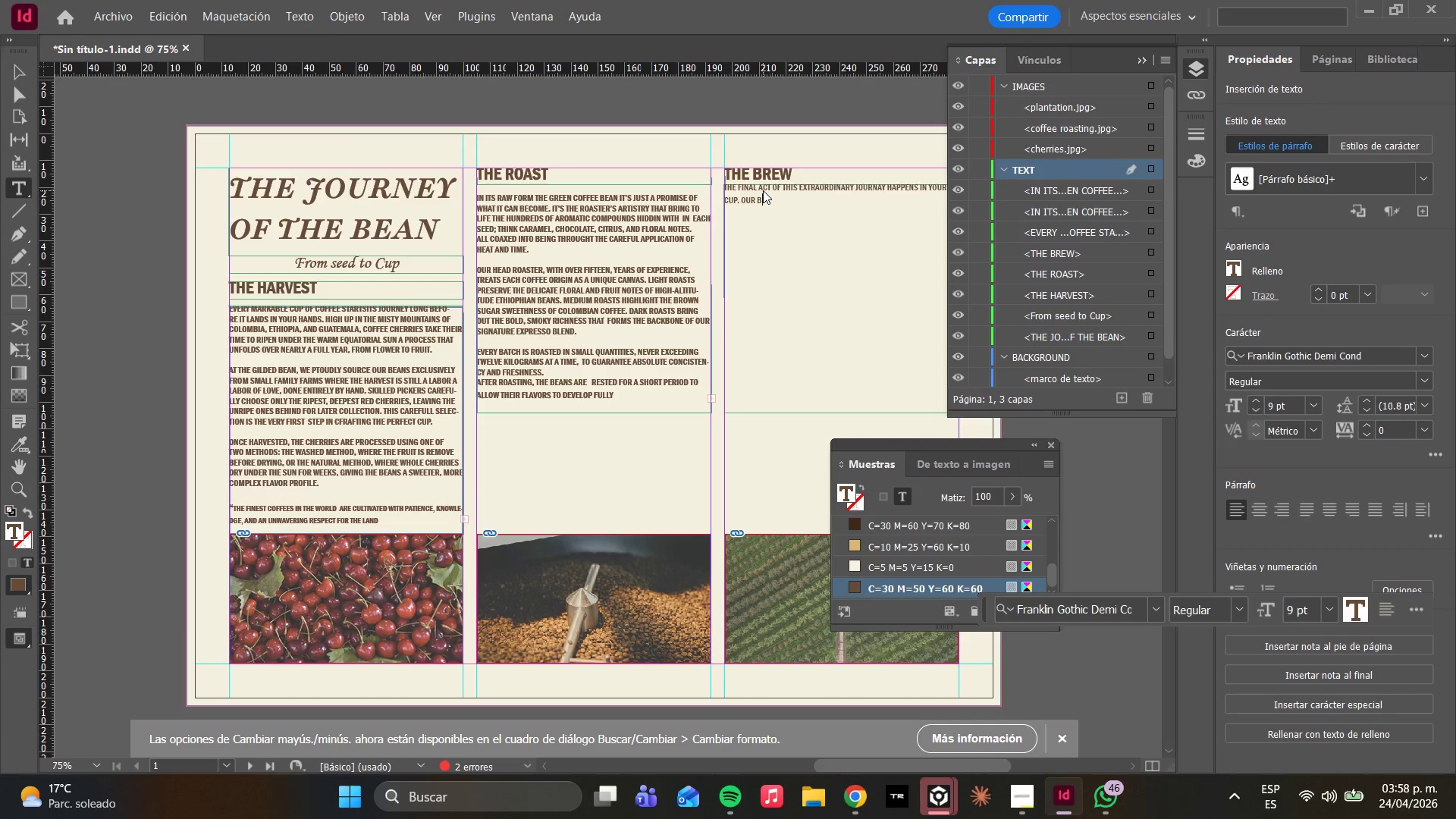 
key(Backspace)
 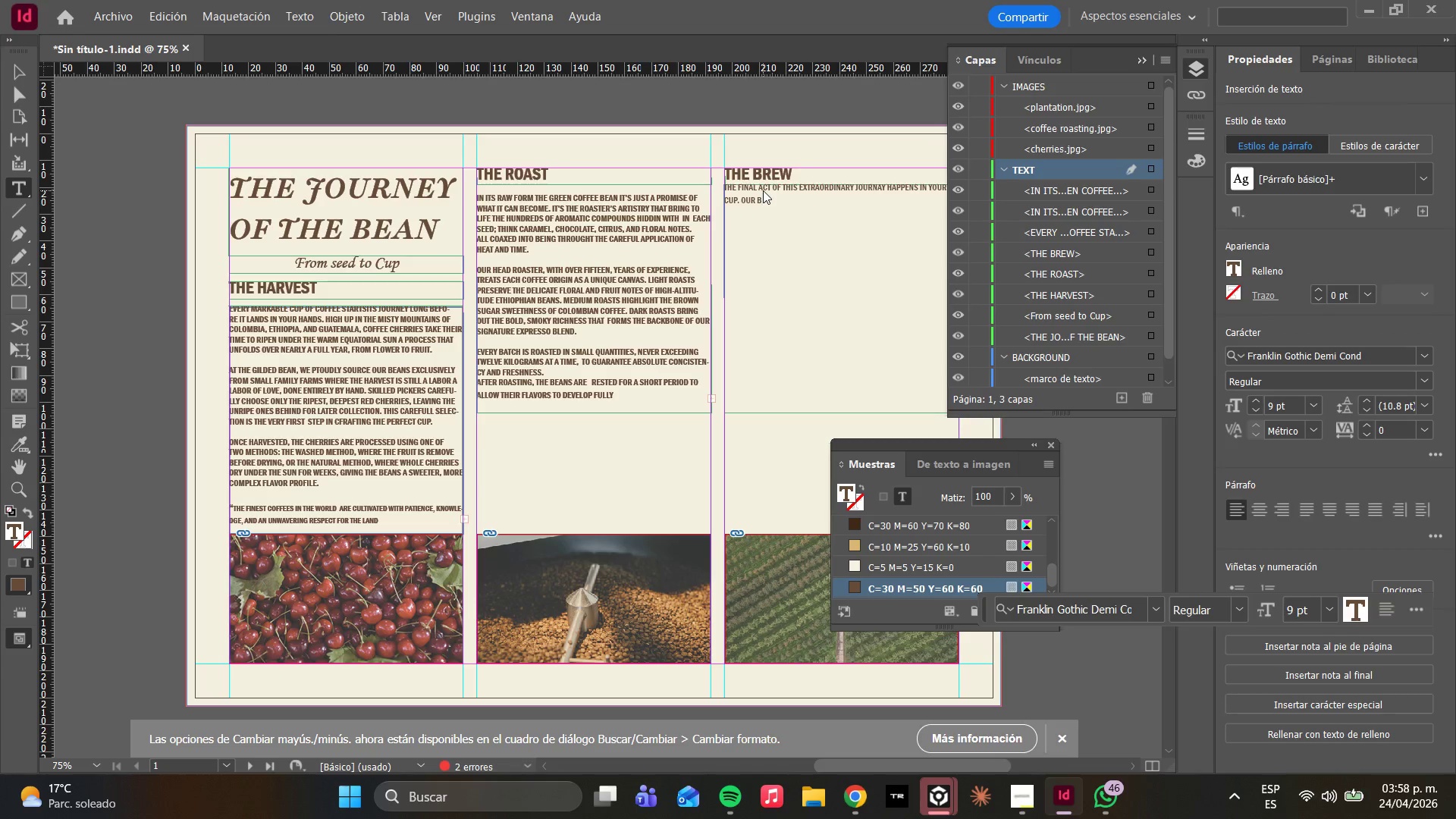 
key(Backspace)
 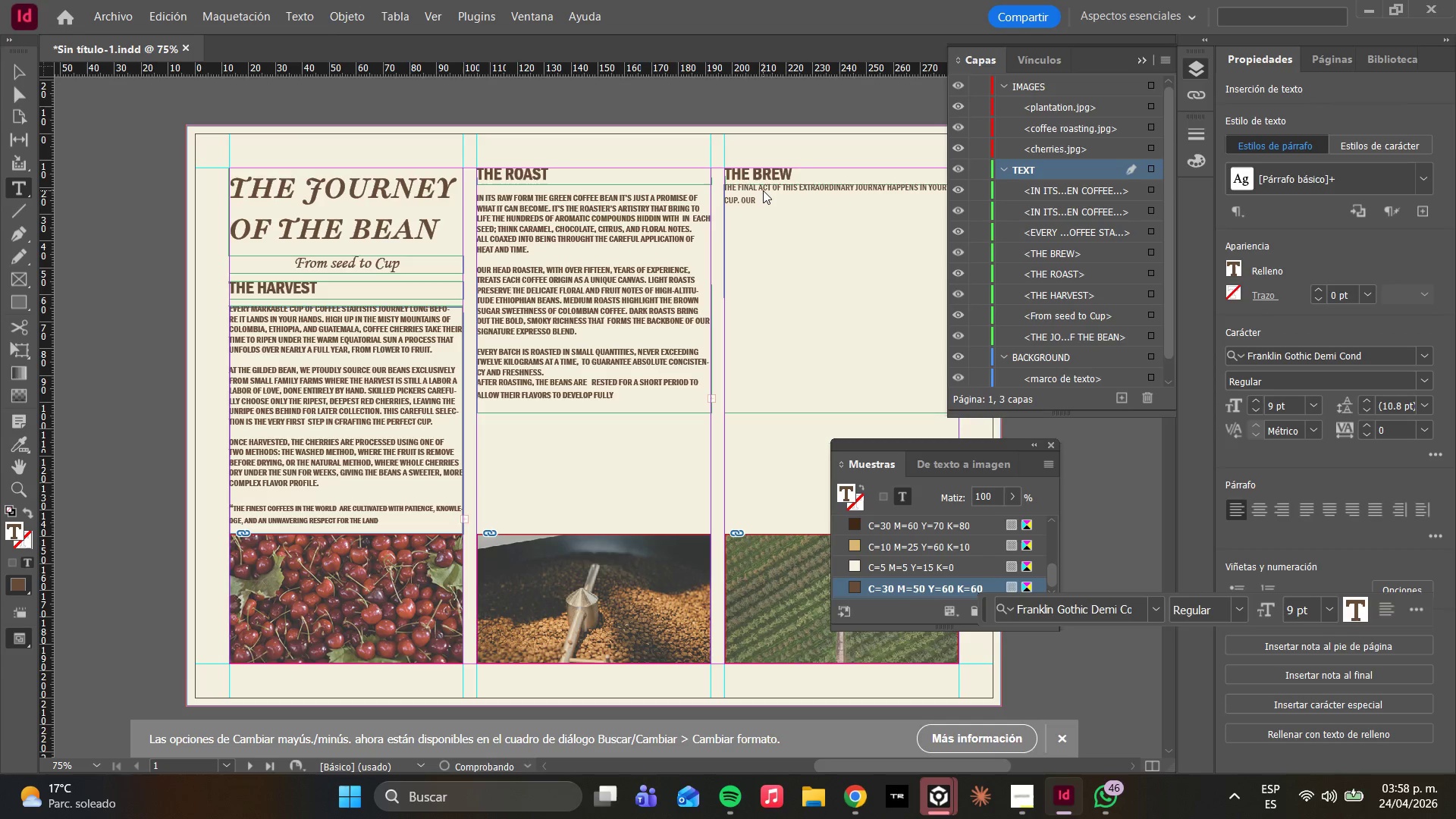 
key(Space)
 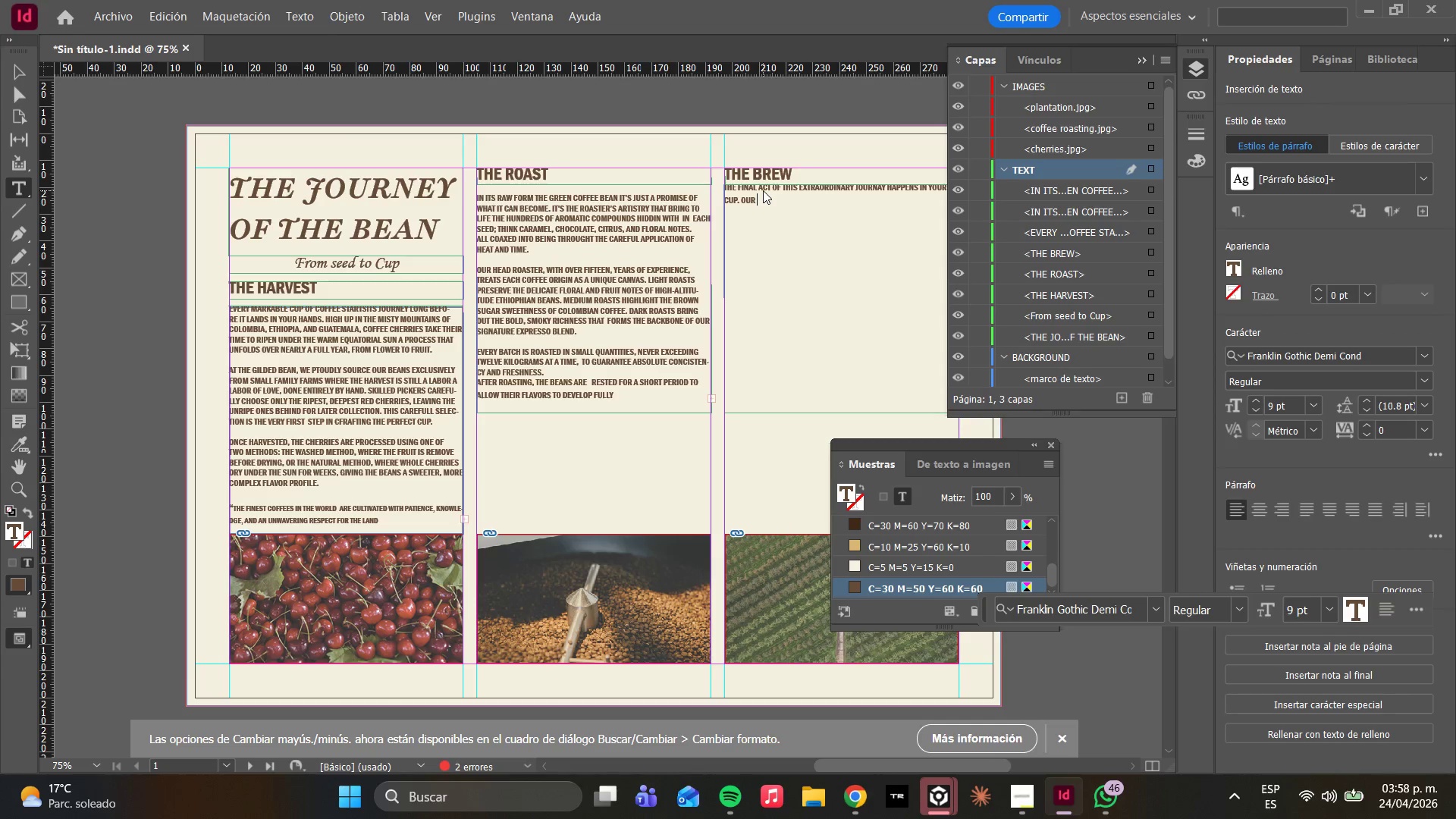 
wait(11.86)
 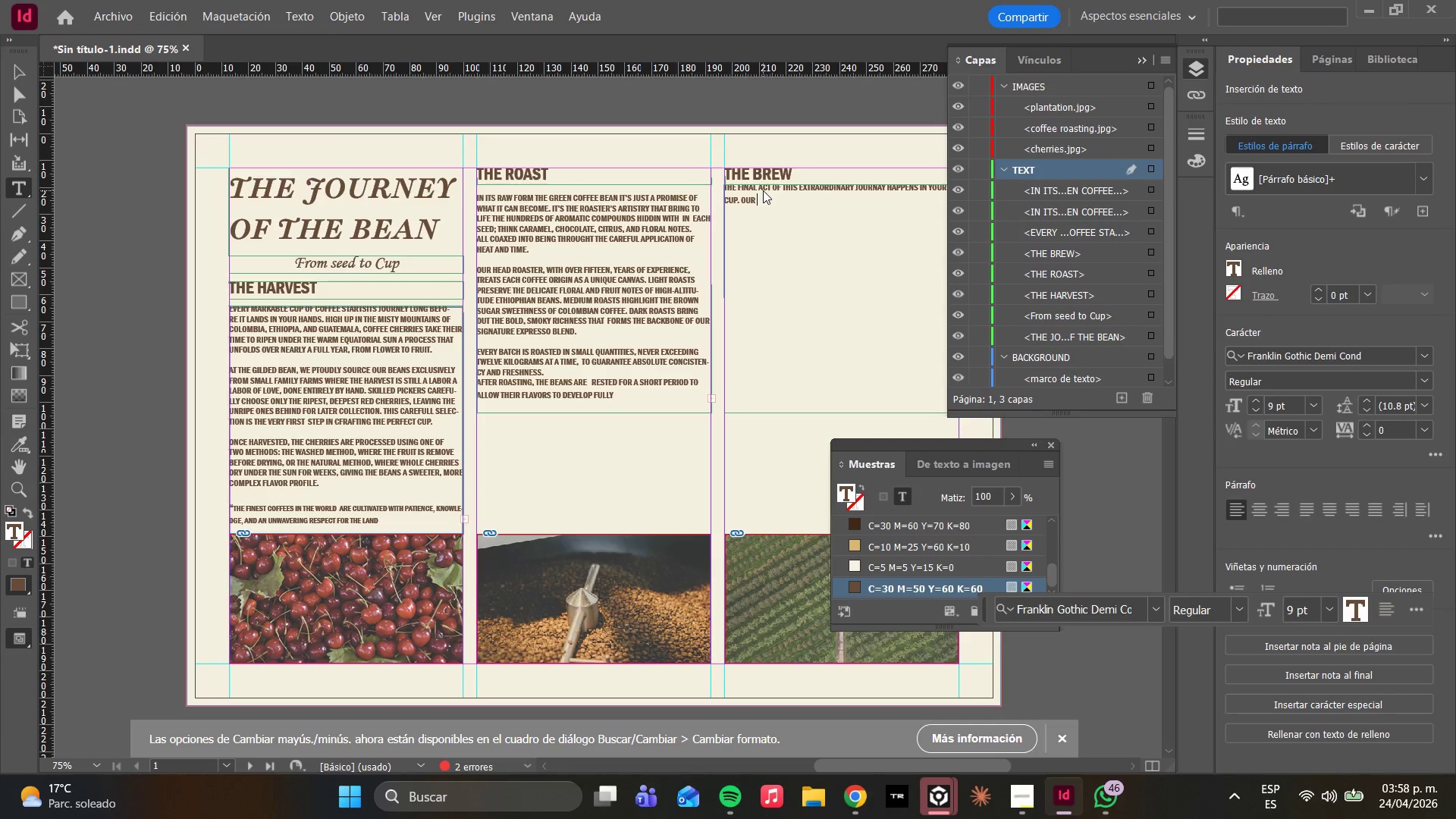 
scroll: coordinate [585, 432], scroll_direction: down, amount: 14.0
 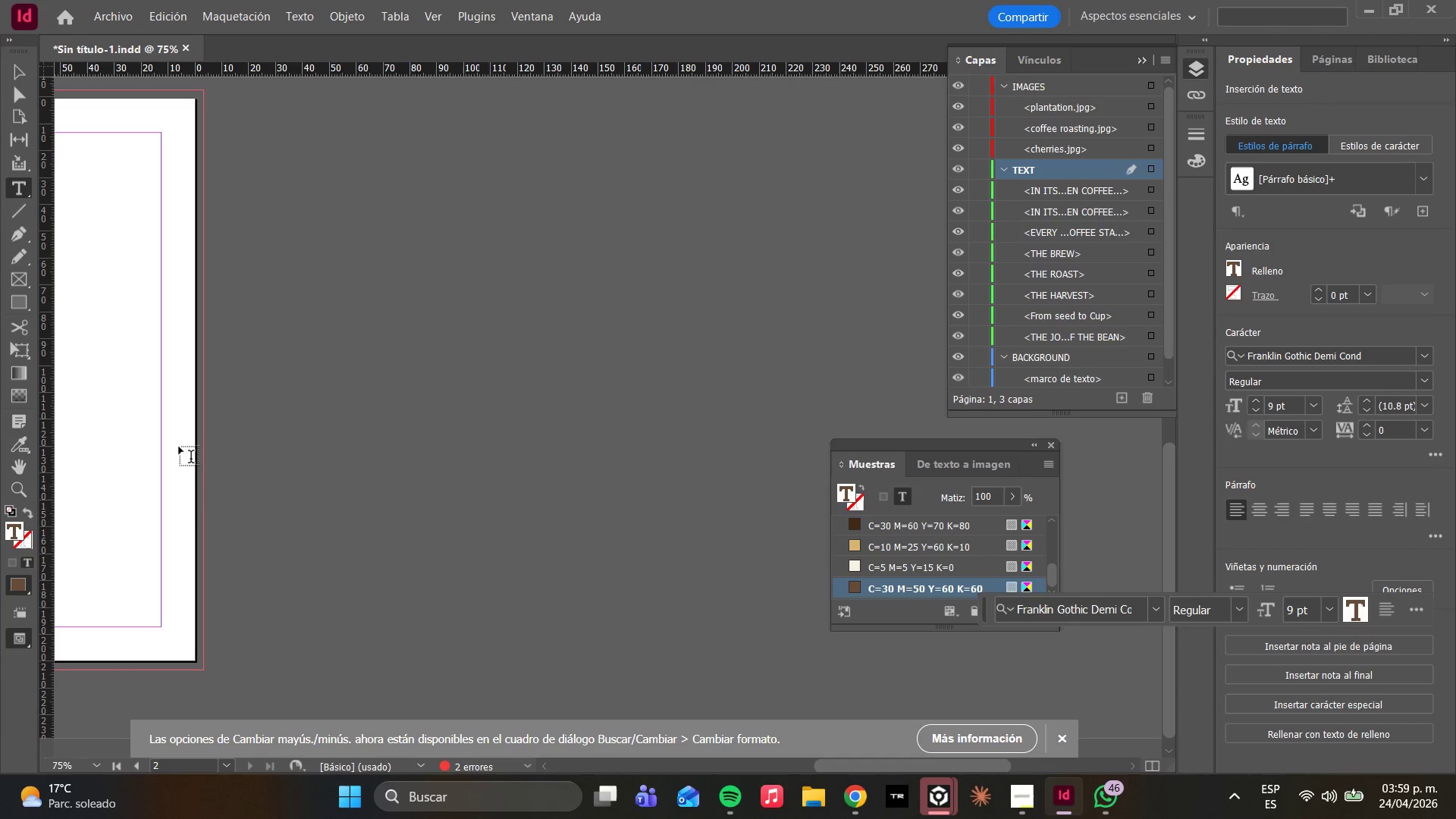 
scroll: coordinate [434, 450], scroll_direction: up, amount: 19.0
 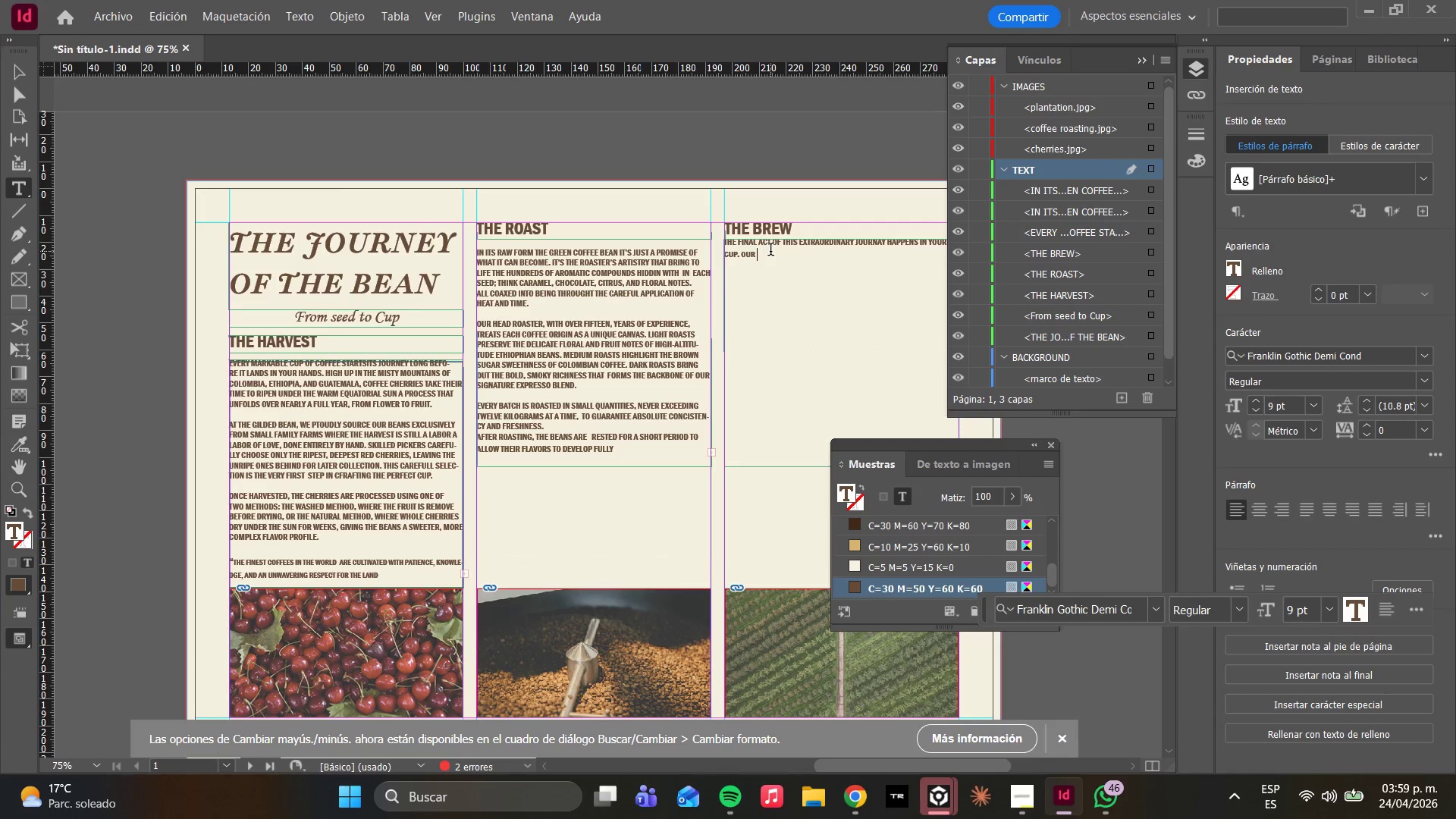 
type(BARISTAS ARE TRANN)
key(Backspace)
type(ED)
key(Backspace)
key(Backspace)
key(Backspace)
type(INED )
 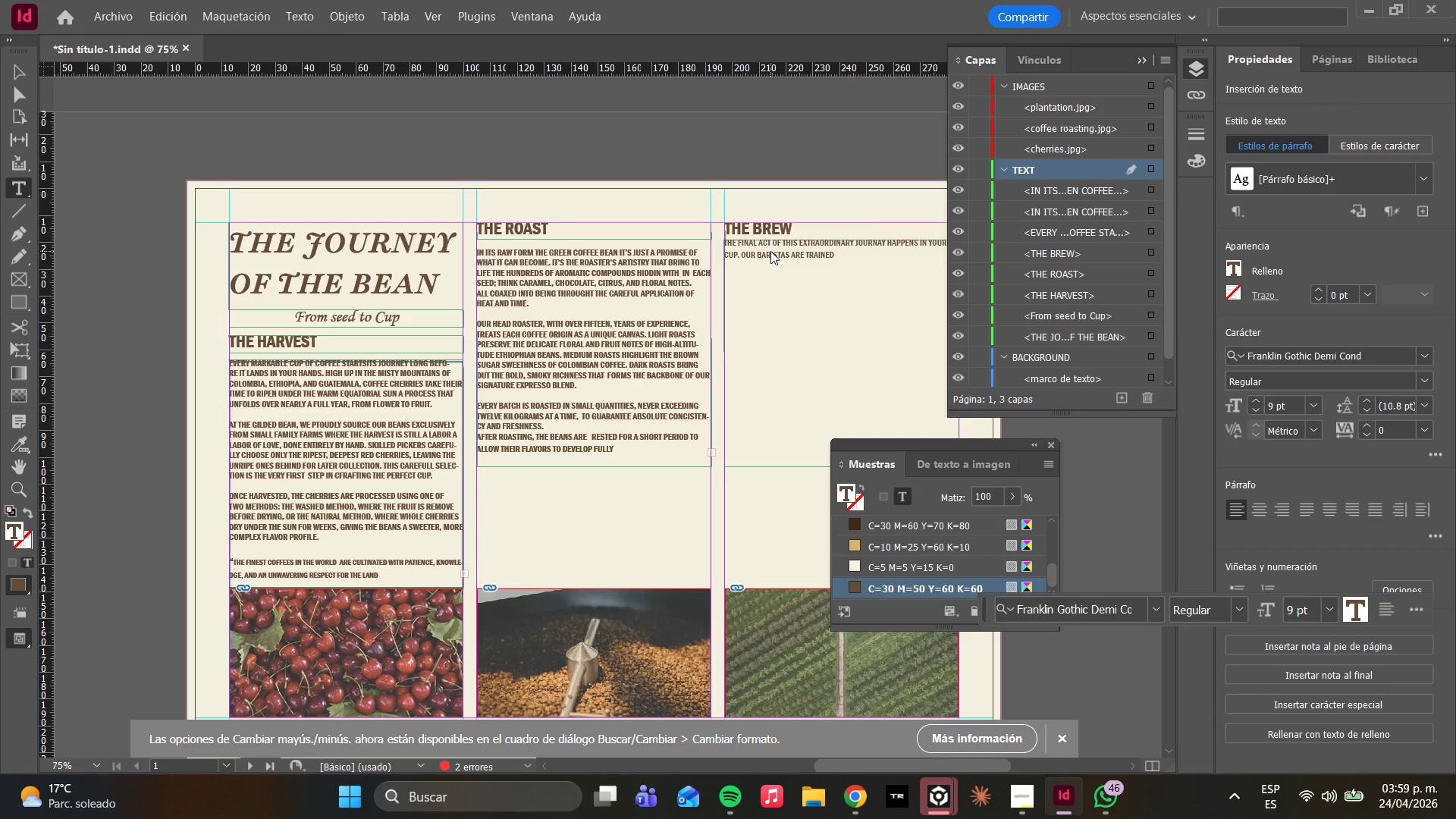 
type(TO UNDERSTE)
key(Backspace)
key(Backspace)
type(TAND )
 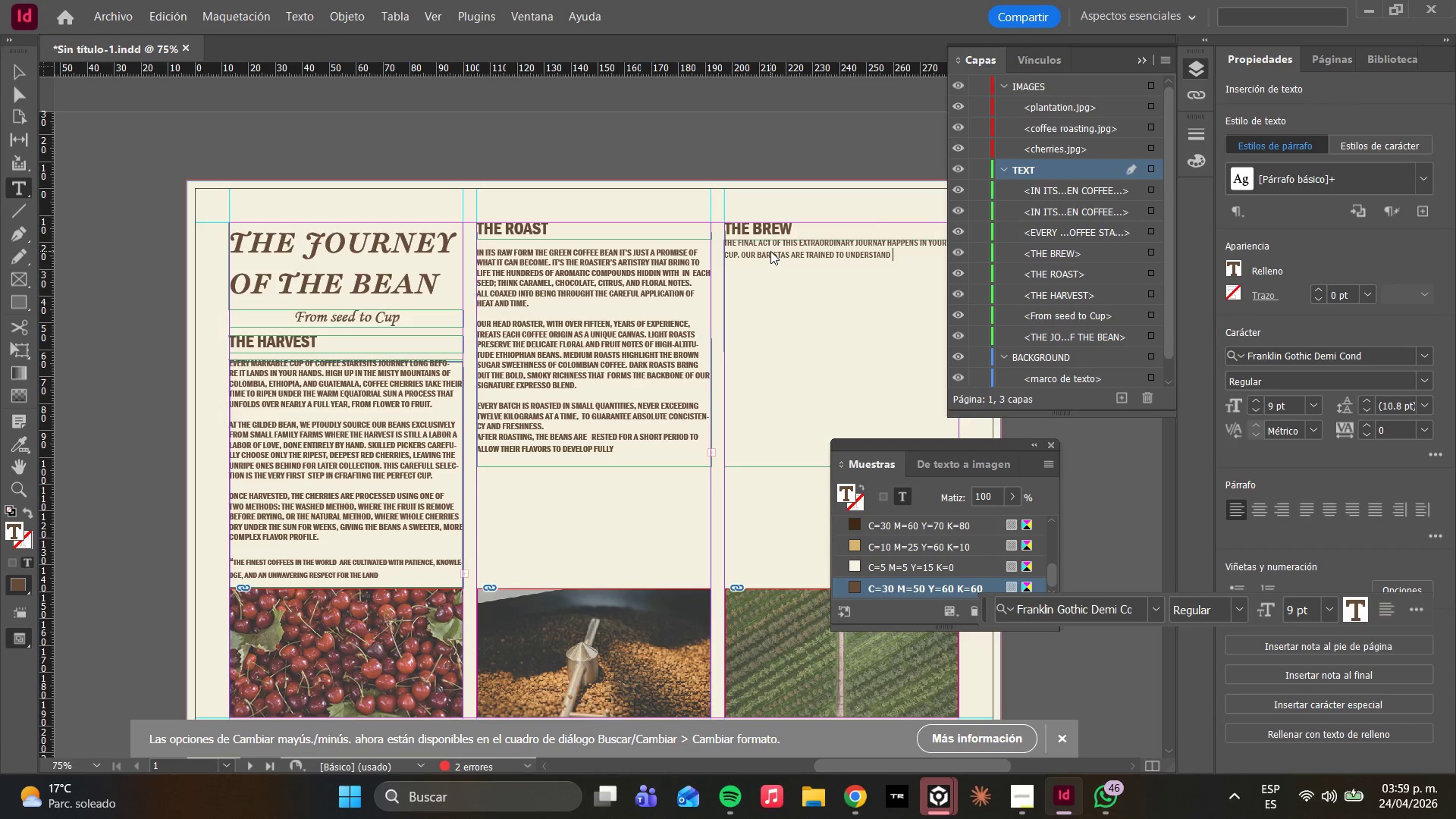 
wait(5.84)
 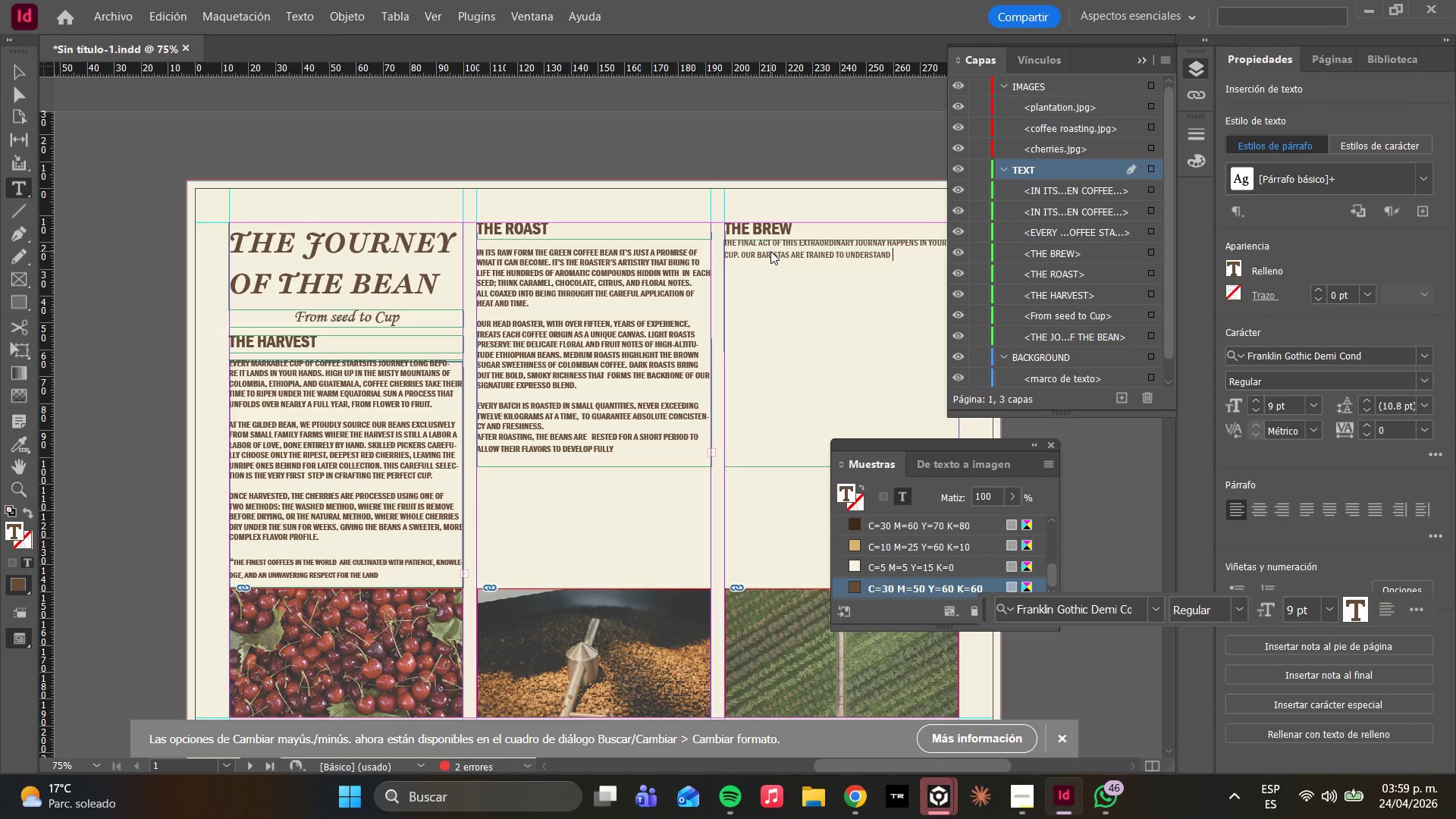 
type(THAT BREWING )
 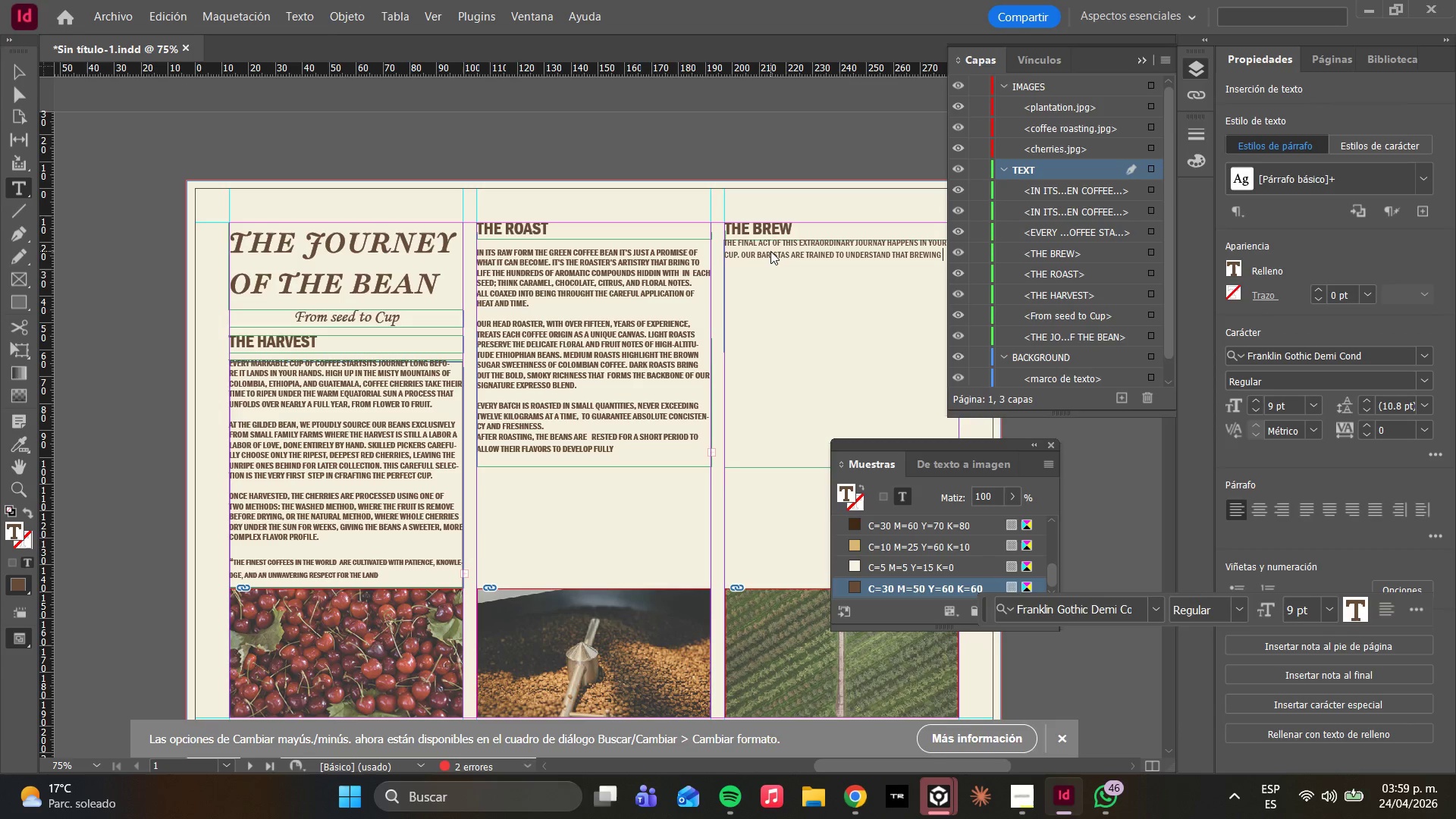 
wait(7.17)
 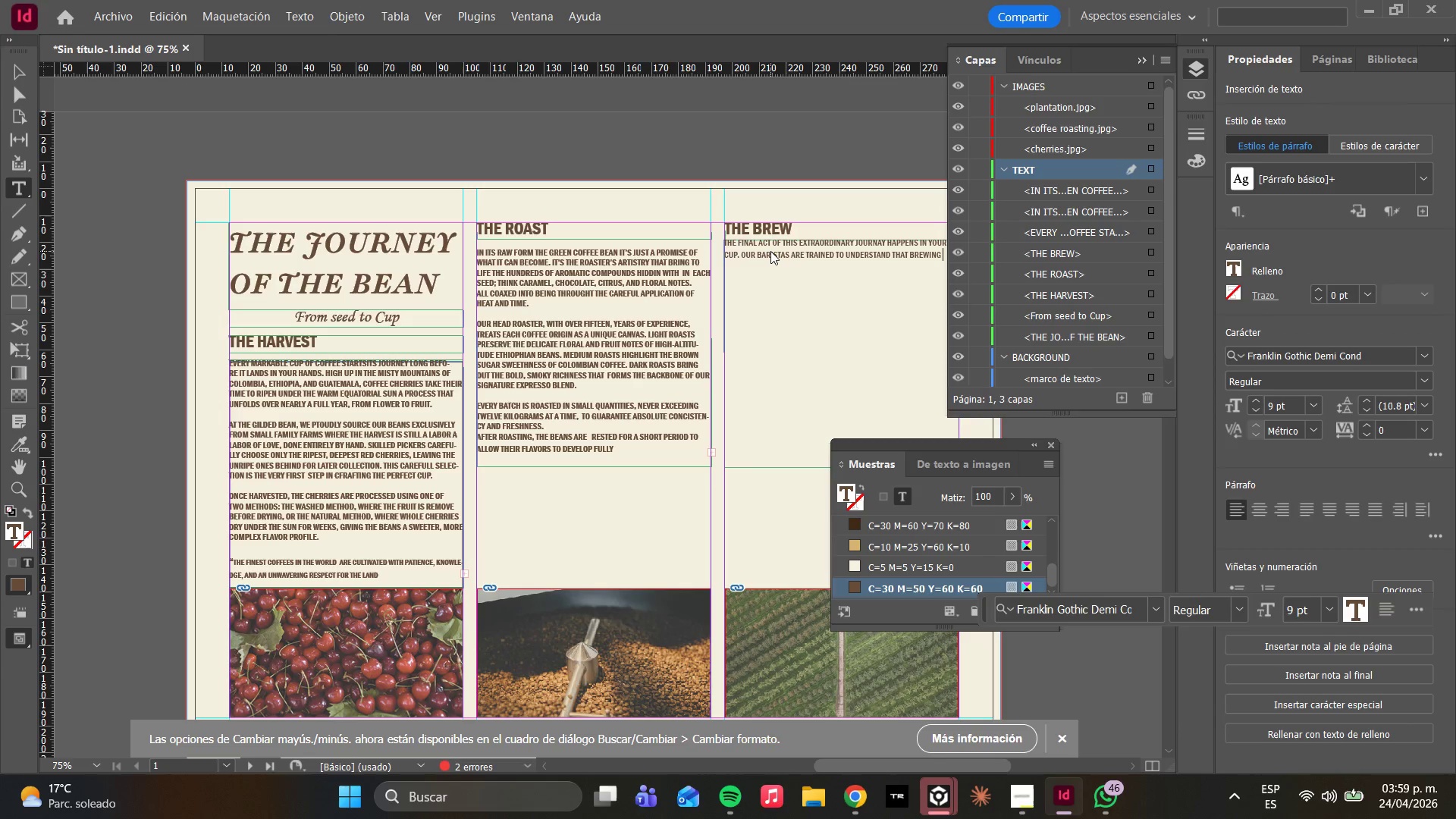 
type(ISN[T W)
key(Backspace)
type(MERL)
key(Backspace)
type(ELY)
 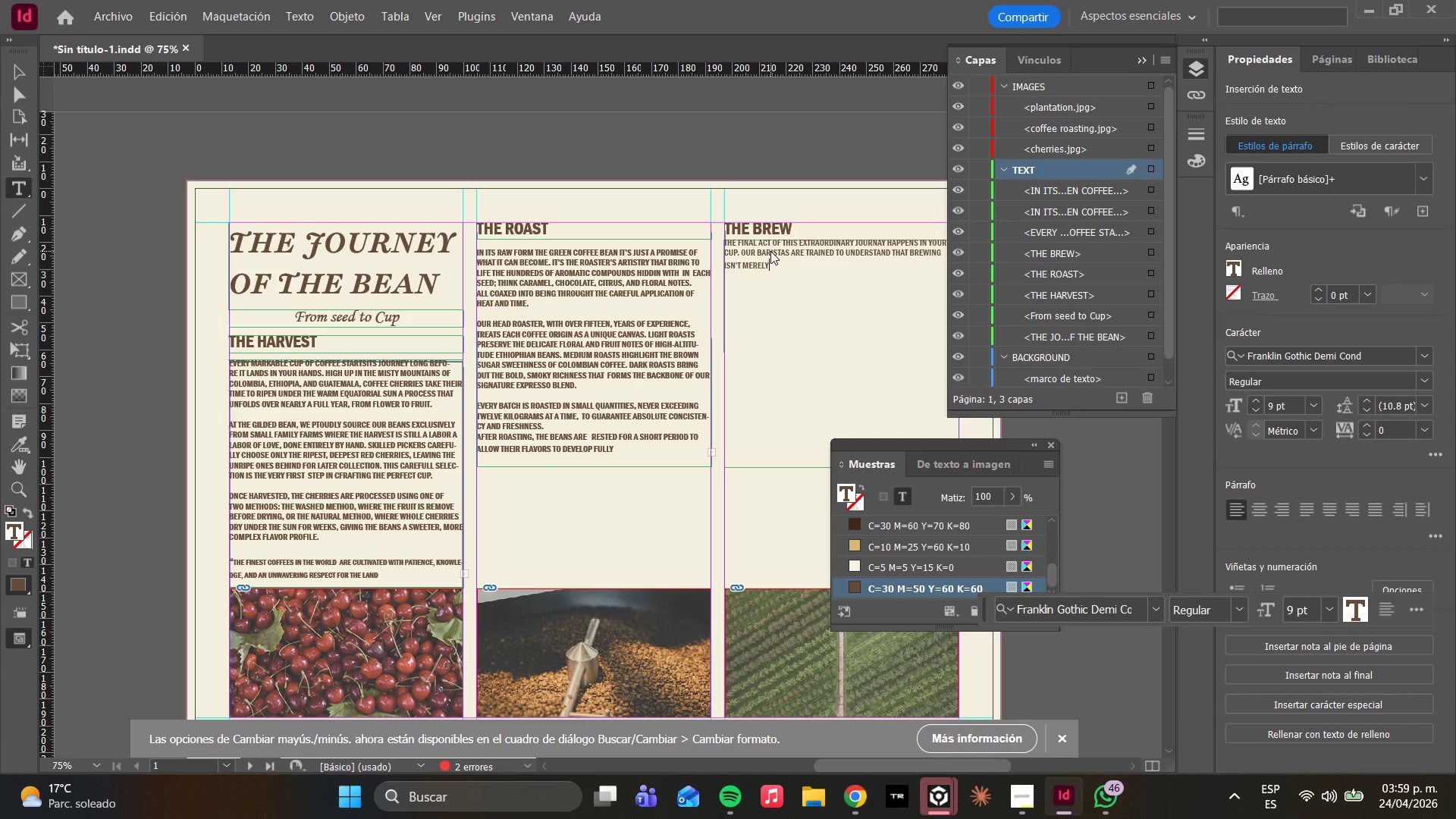 
type( A TECHNICAL PROCESS)
 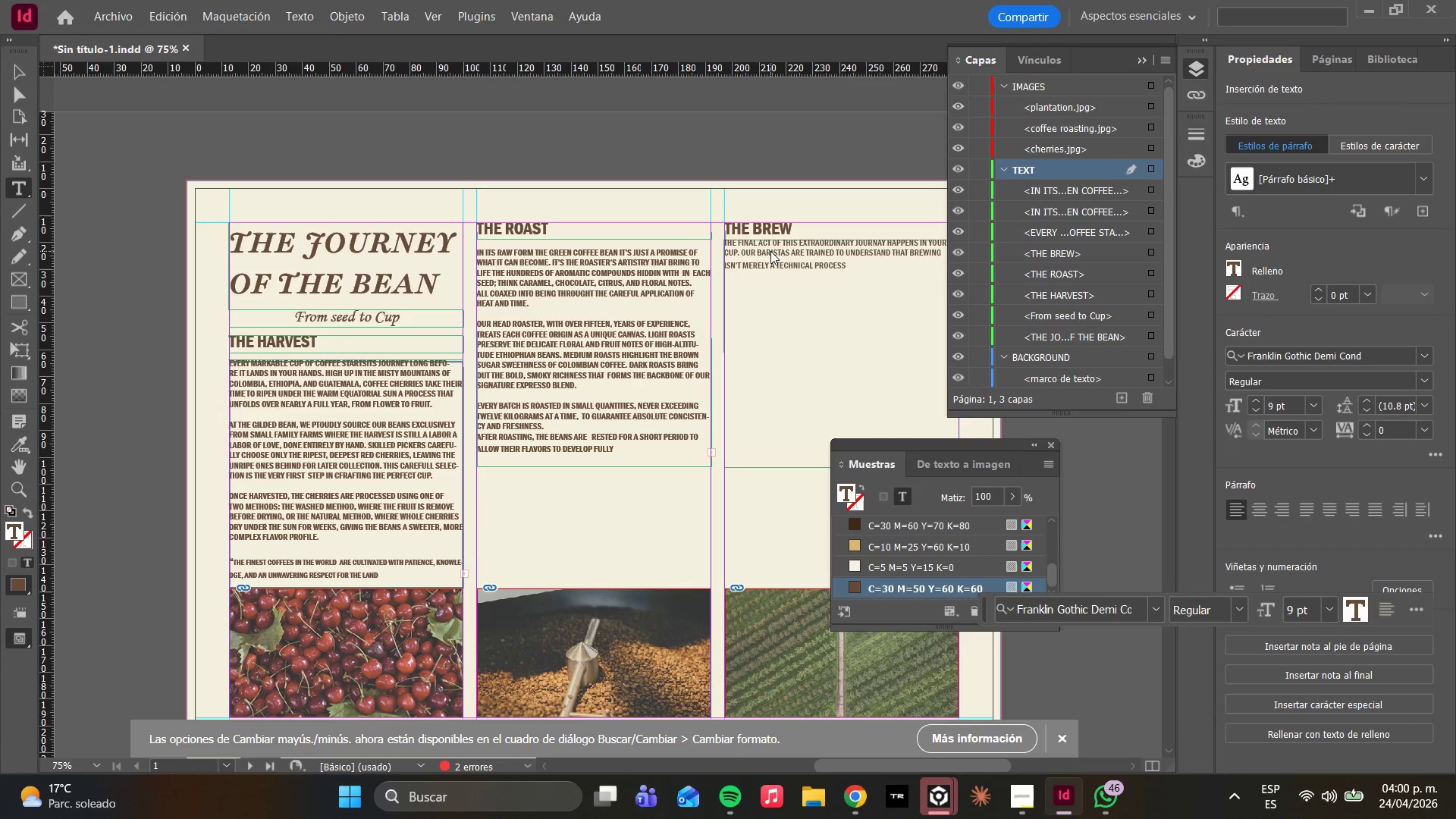 
wait(5.38)
 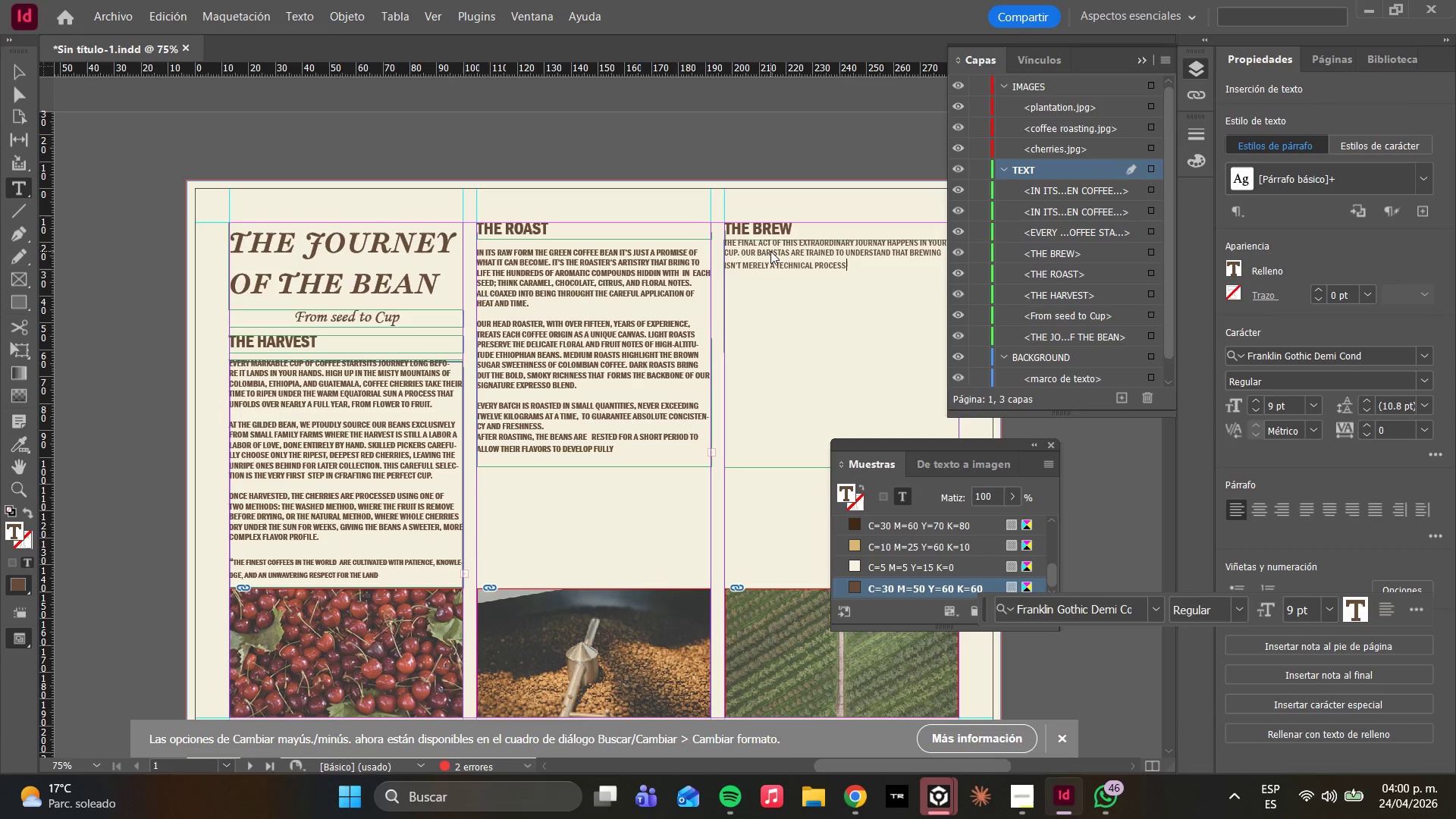 
type(< )
key(Backspace)
type( IT[S THE LAST OPPORTUNITY TO OWNER TH)
key(Backspace)
key(Backspace)
key(Backspace)
key(Backspace)
key(Backspace)
key(Backspace)
key(Backspace)
type(HON)
key(Backspace)
key(Backspace)
key(Backspace)
key(Backspace)
type(HONOR THE WORLD )
key(Backspace)
key(Backspace)
key(Backspace)
type(K OF THE FARMER AND THE ROASTER. )
 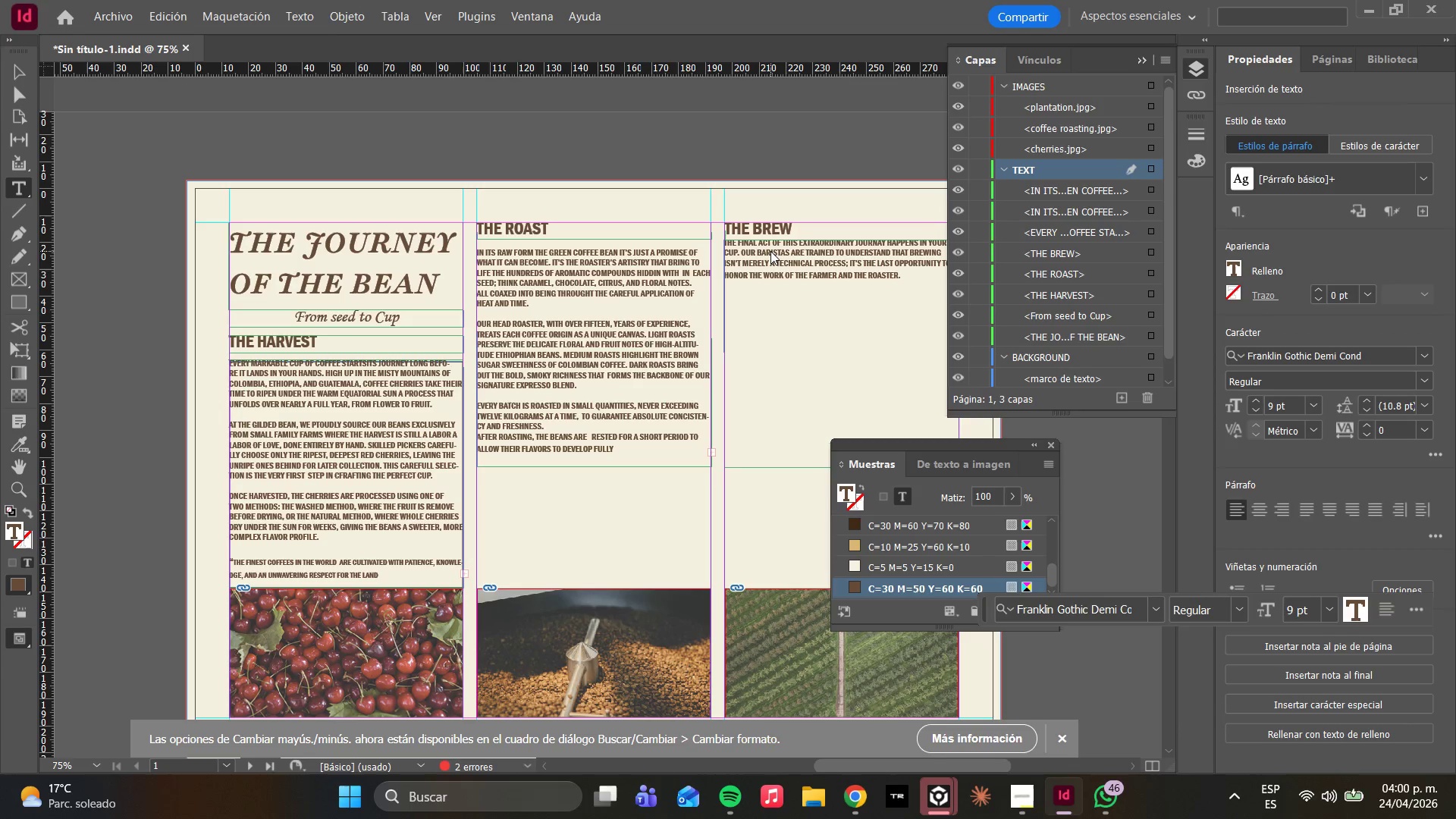 
wait(6.03)
 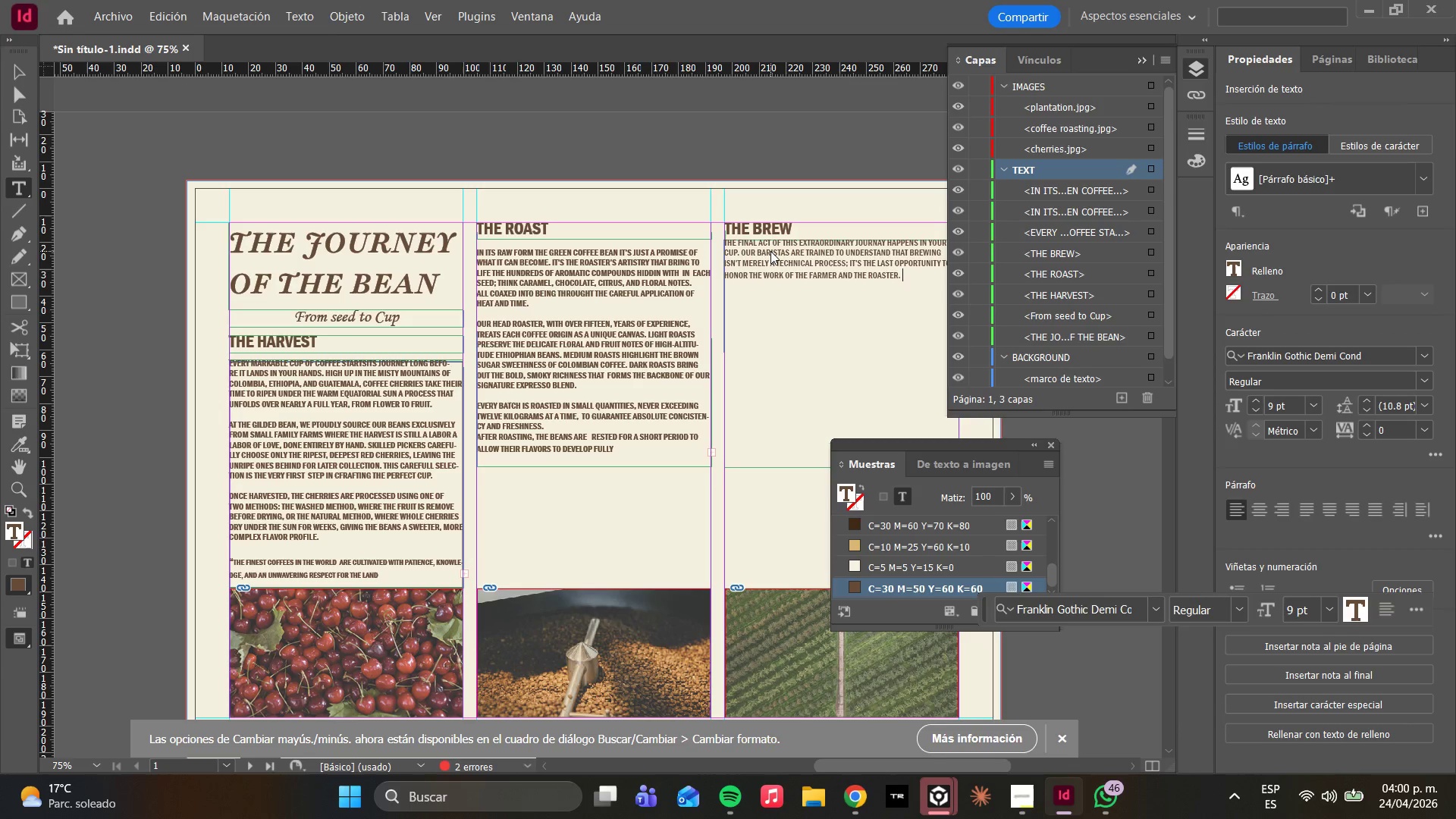 
key(Enter)
 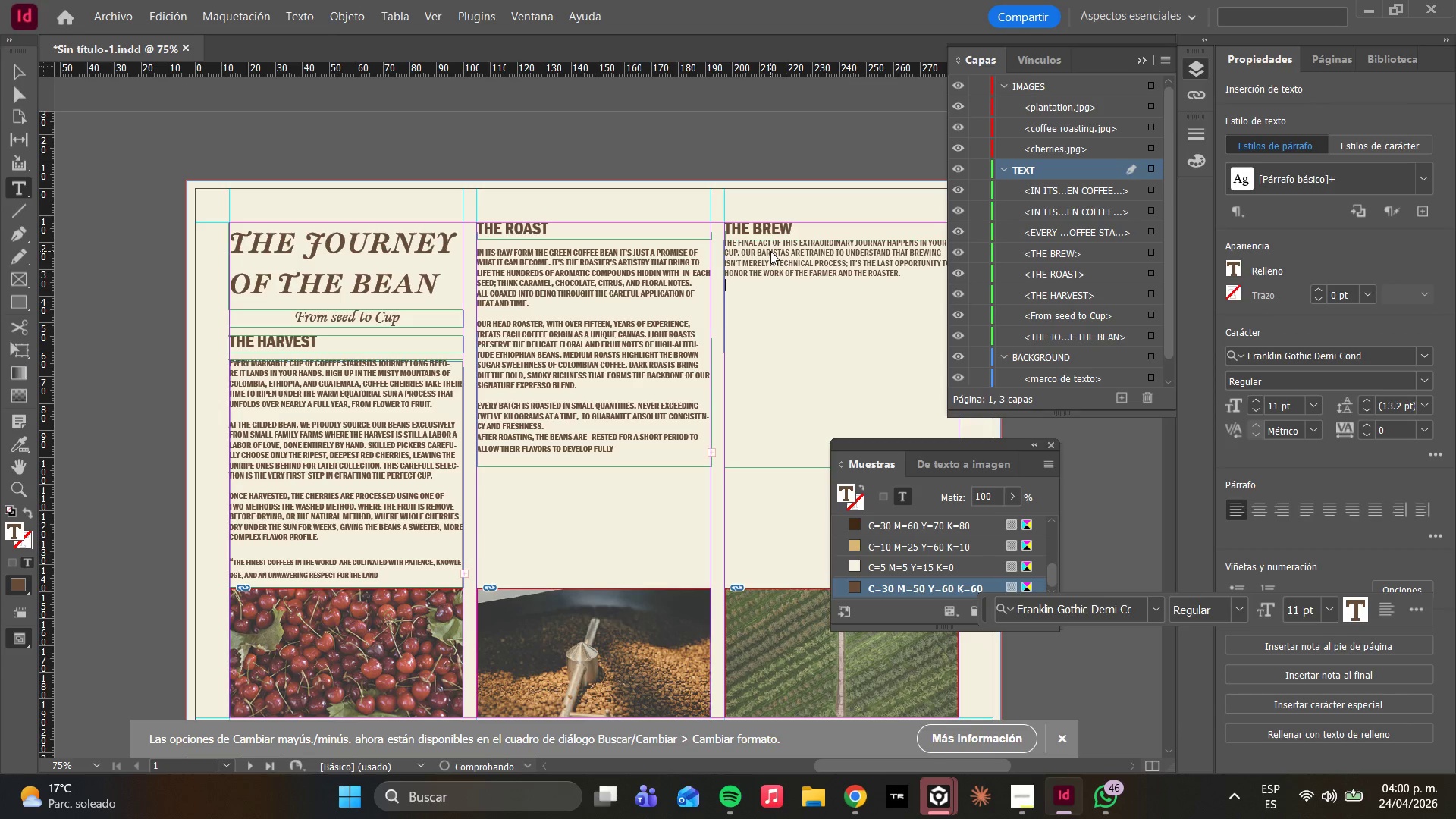 
key(Enter)
 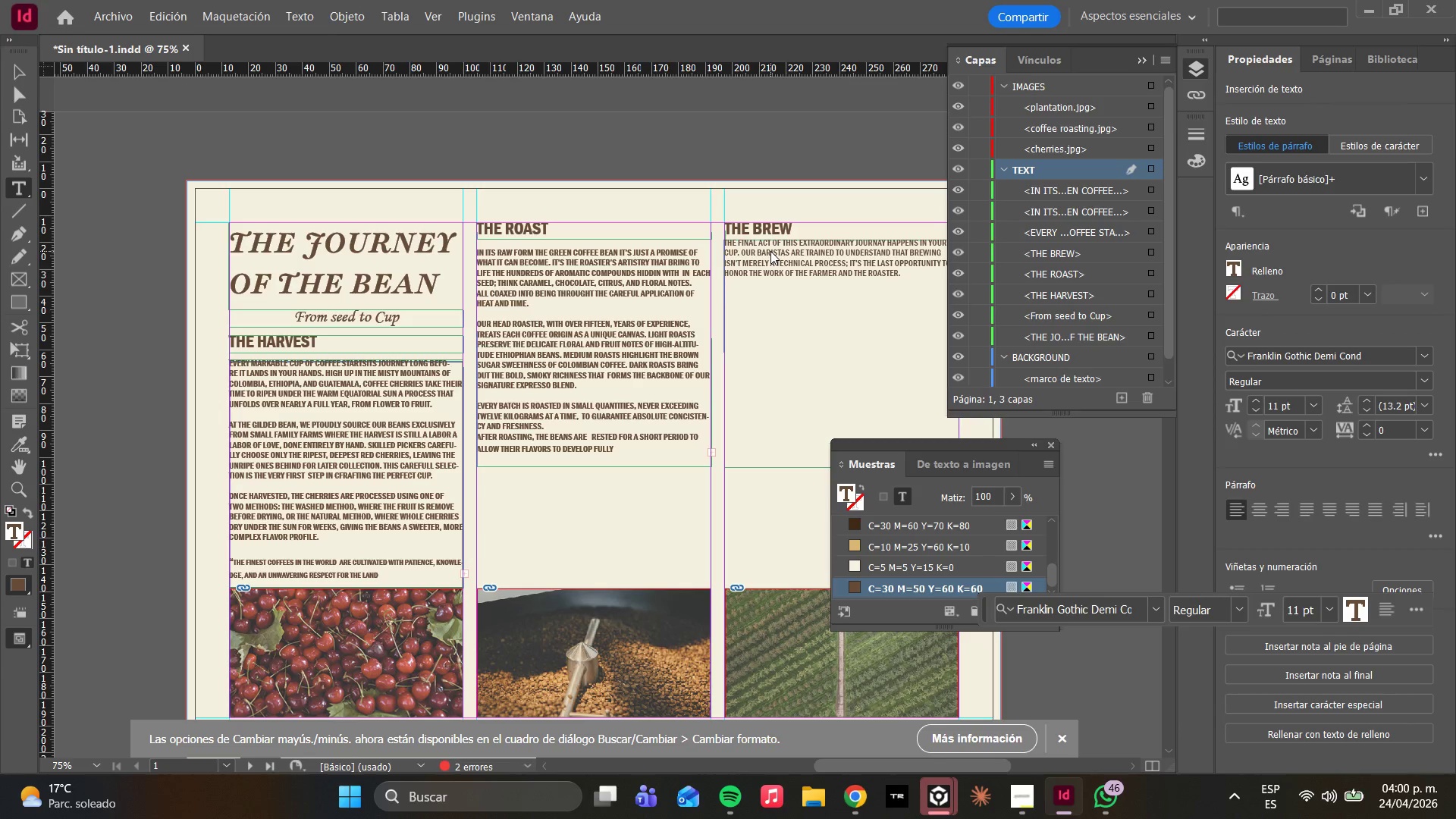 
key(ArrowUp)
 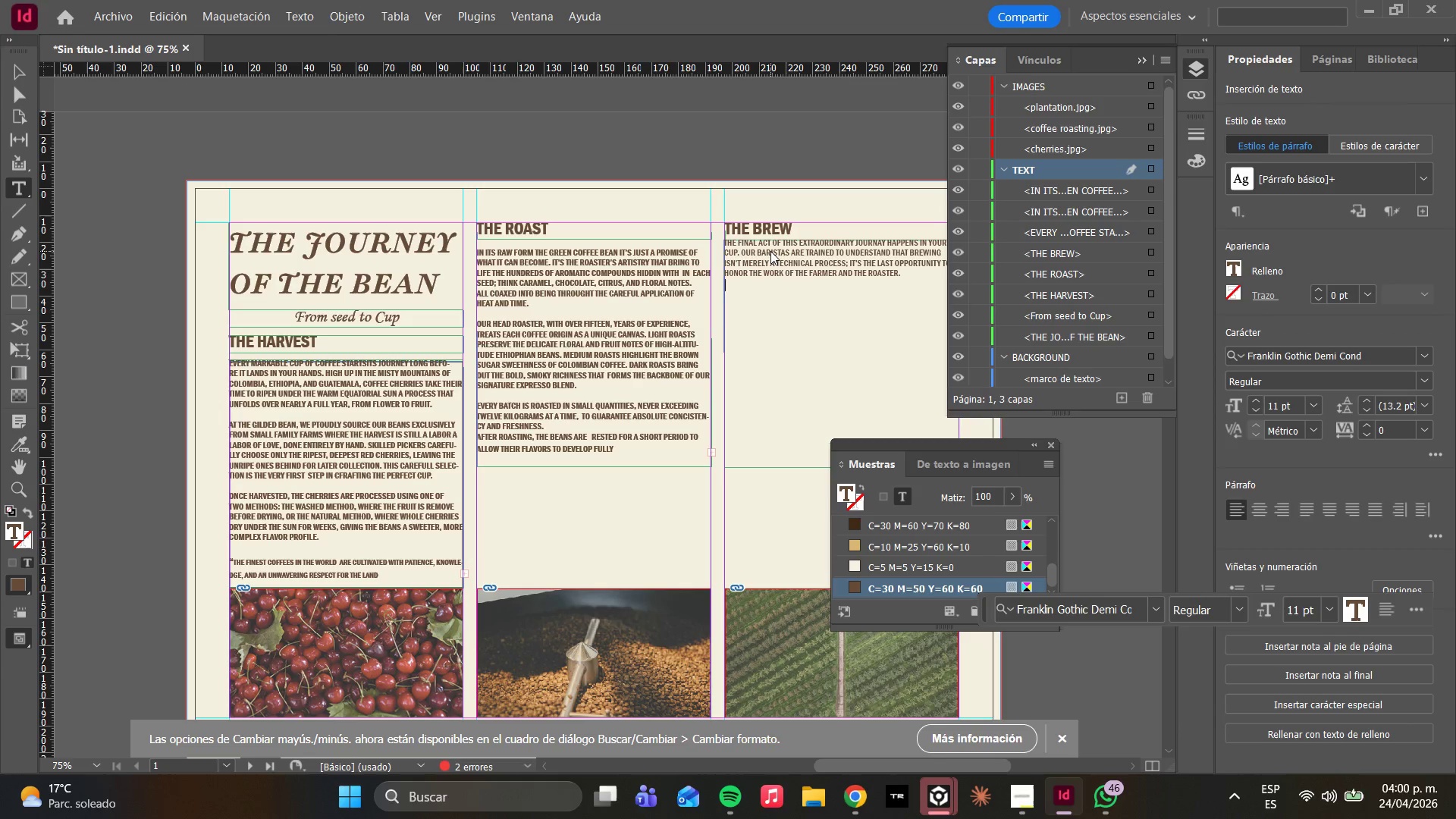 
key(ArrowUp)
 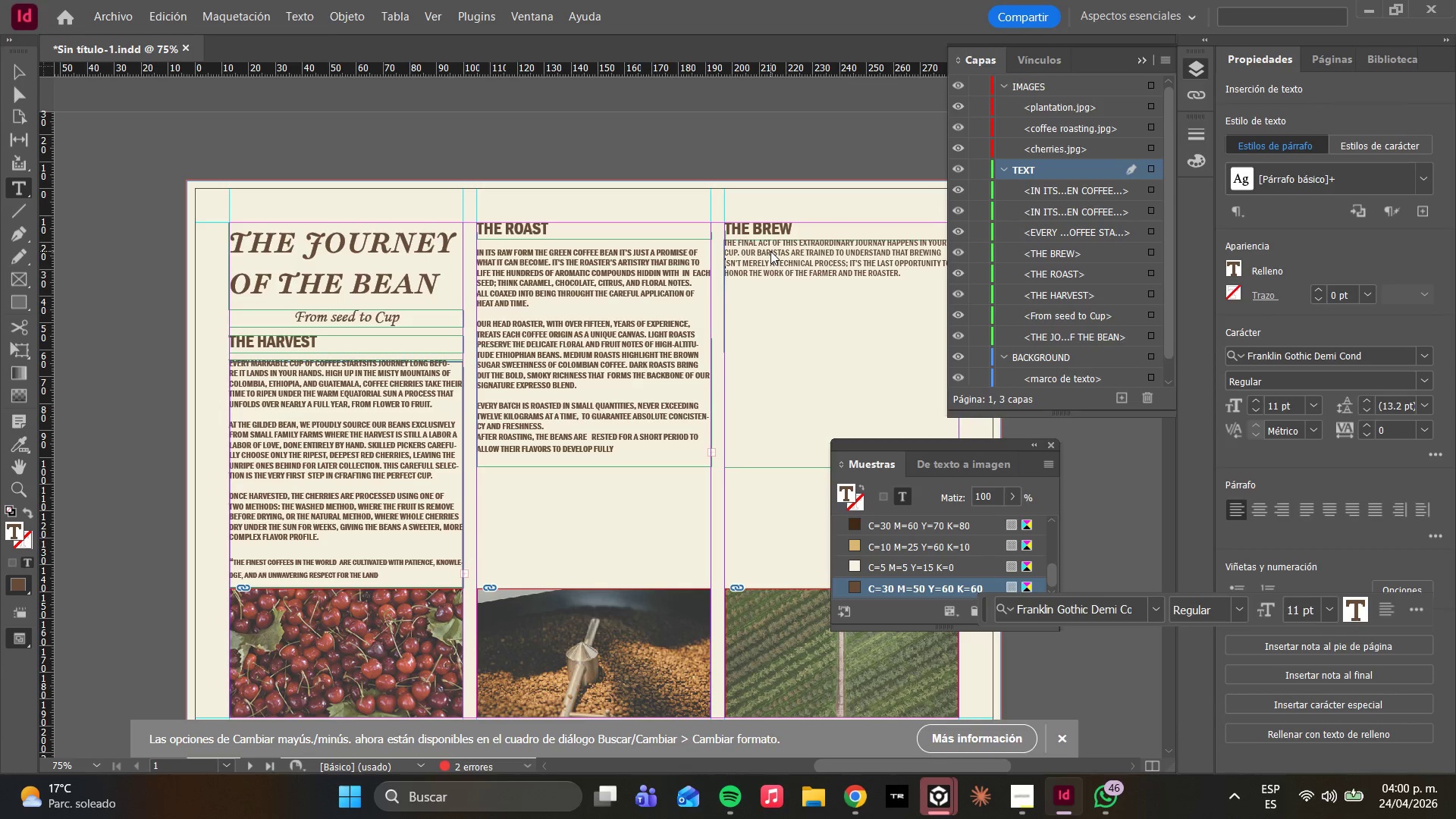 
key(ArrowUp)
 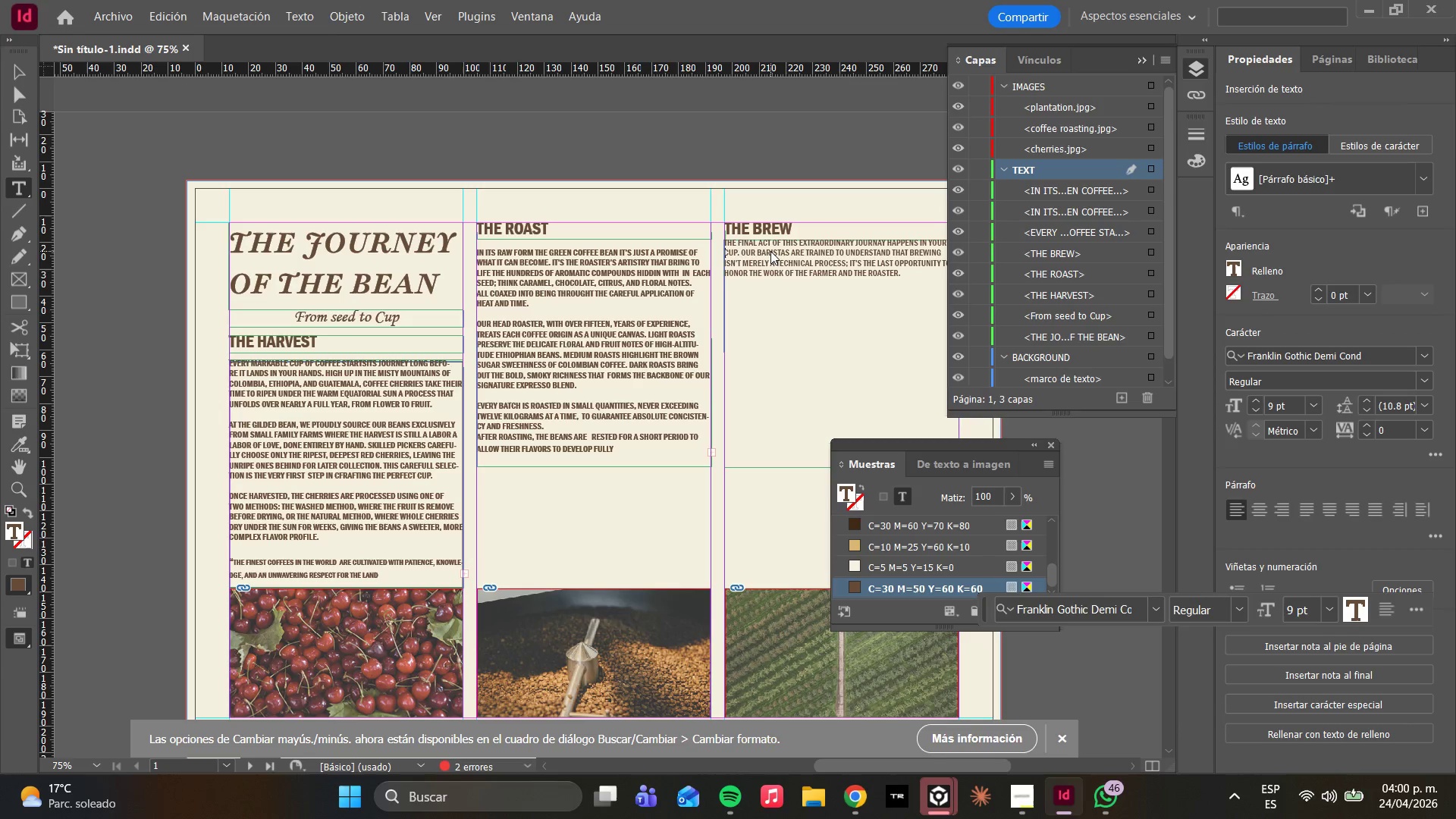 
key(ArrowUp)
 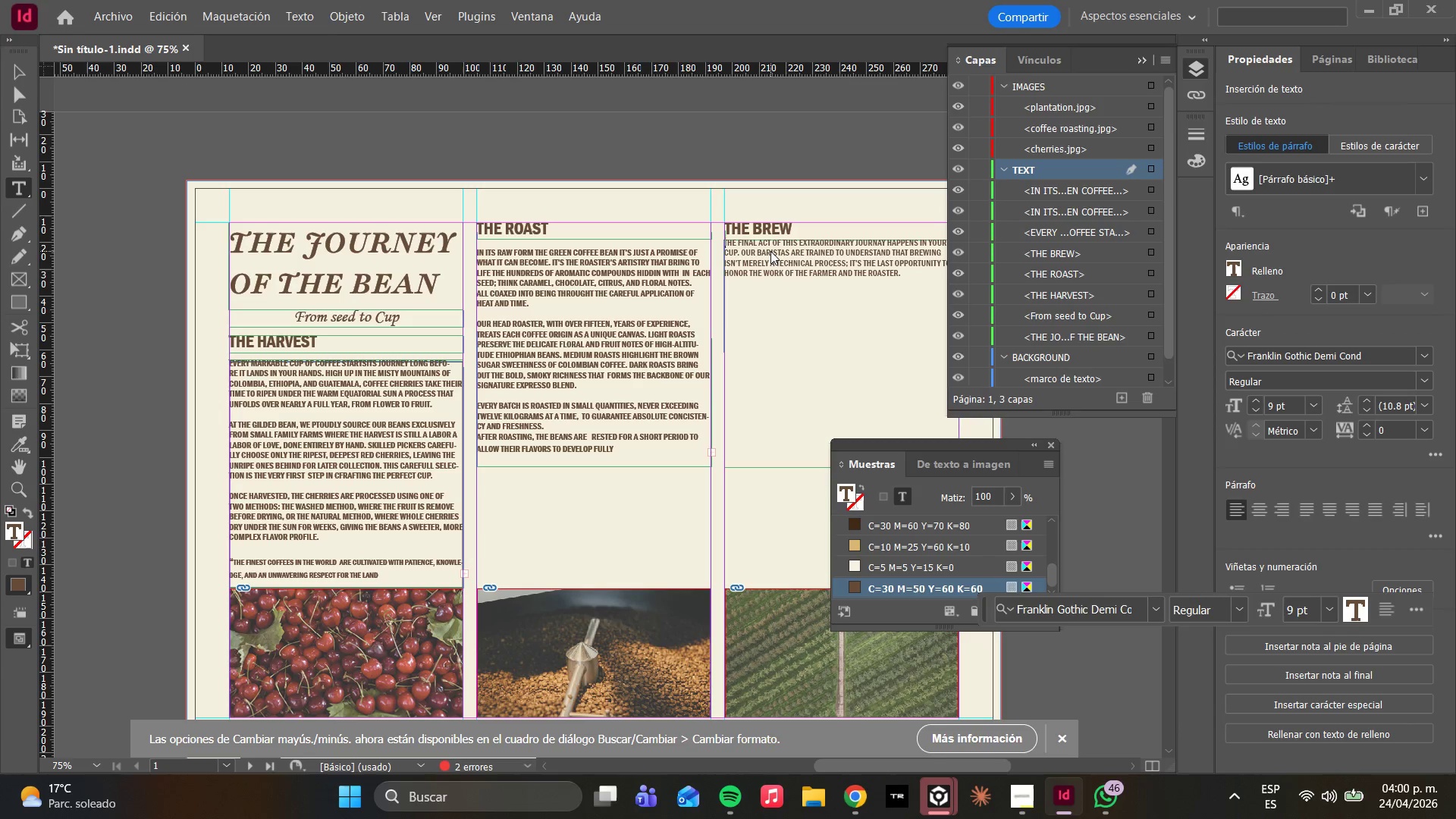 
key(ArrowUp)
 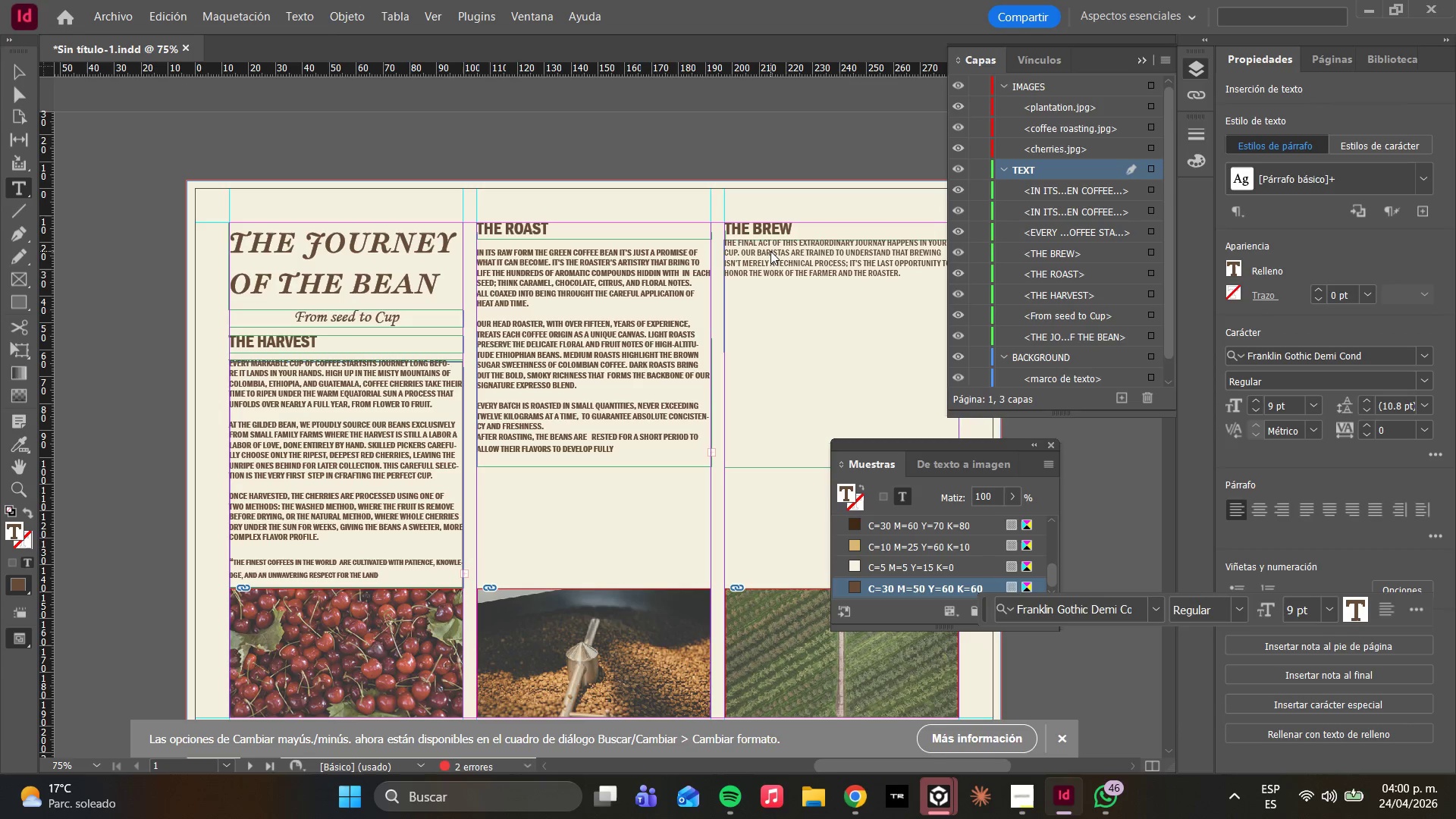 
key(Enter)
 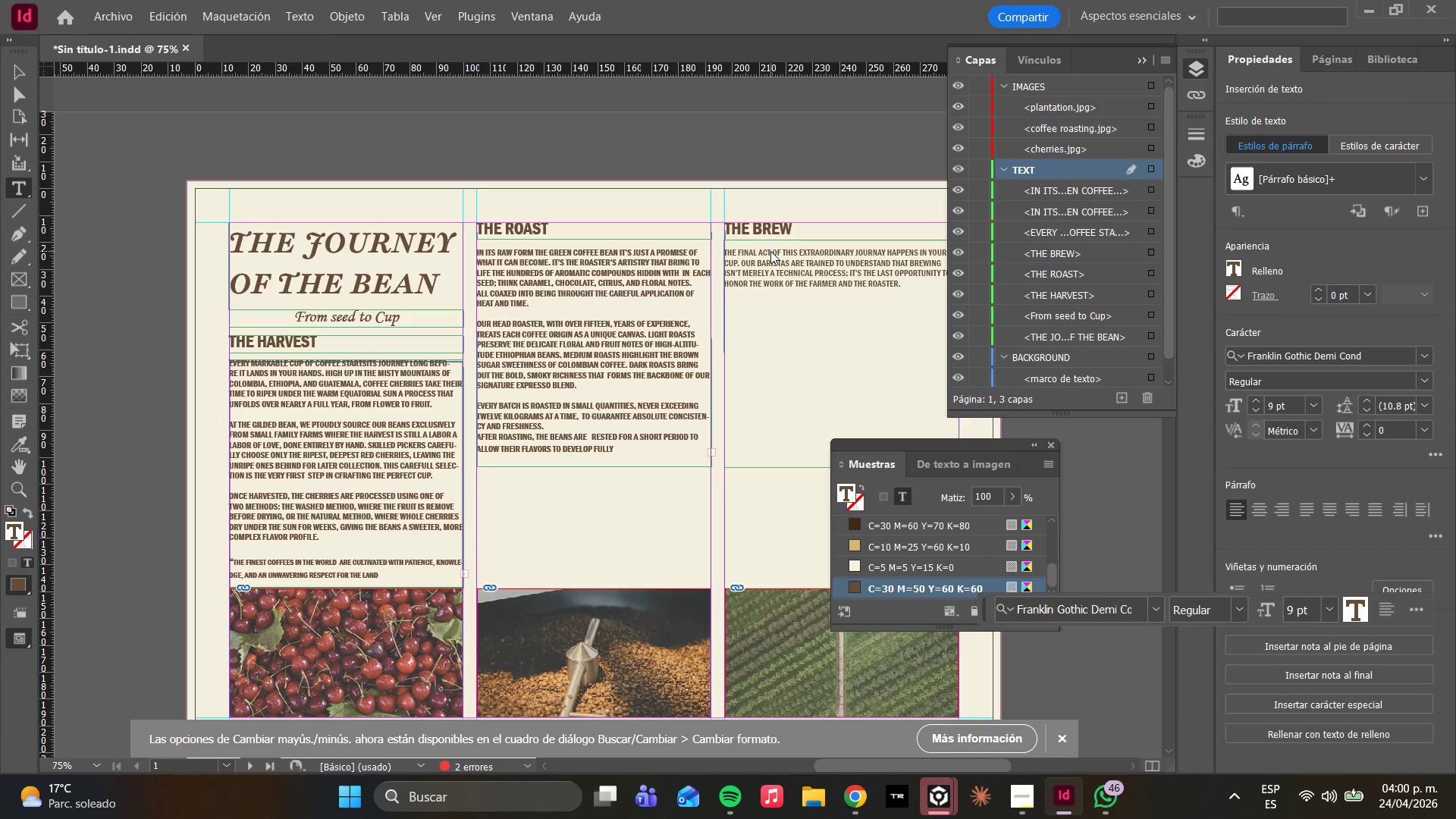 
key(ArrowDown)
 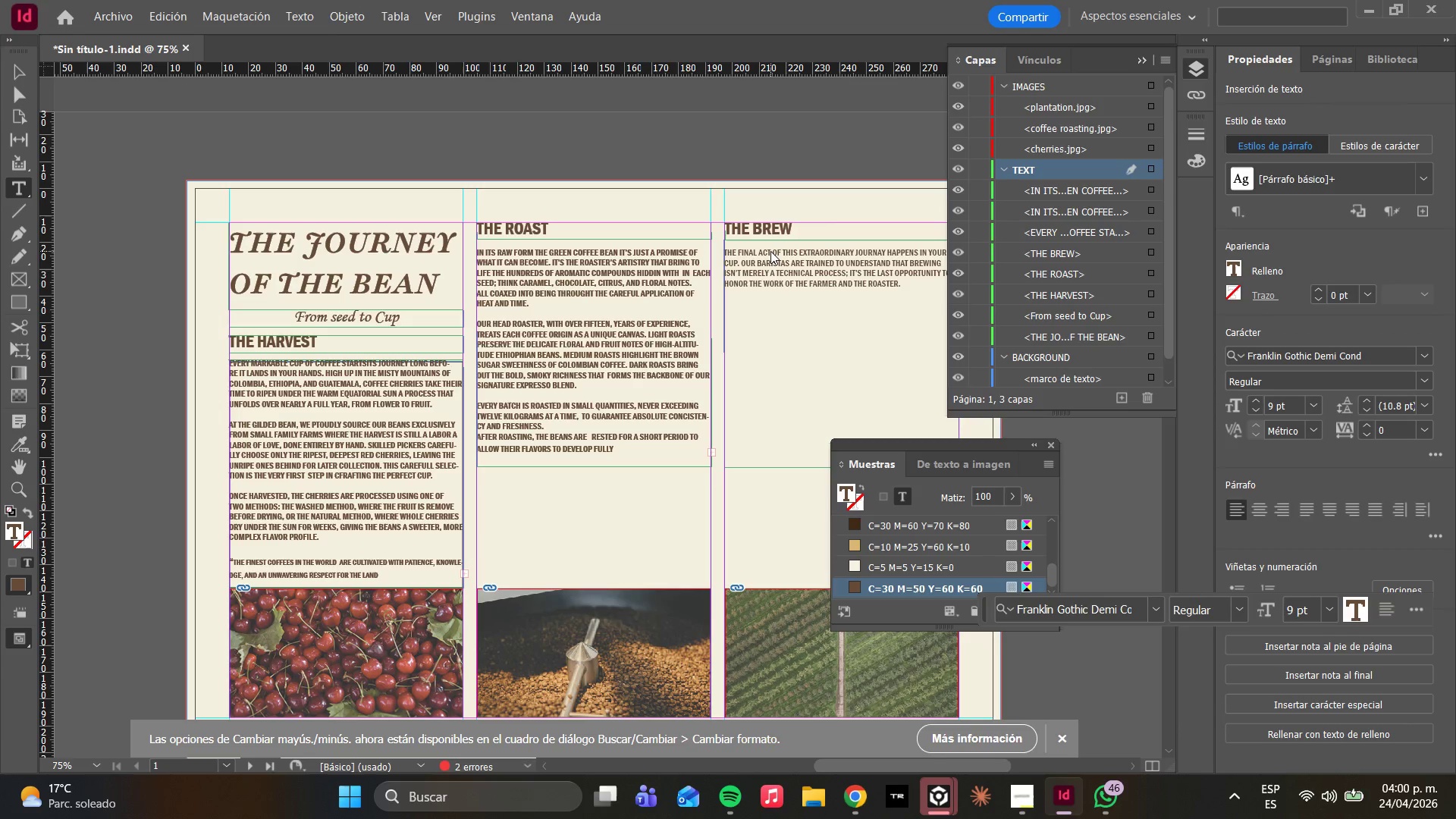 
wait(5.22)
 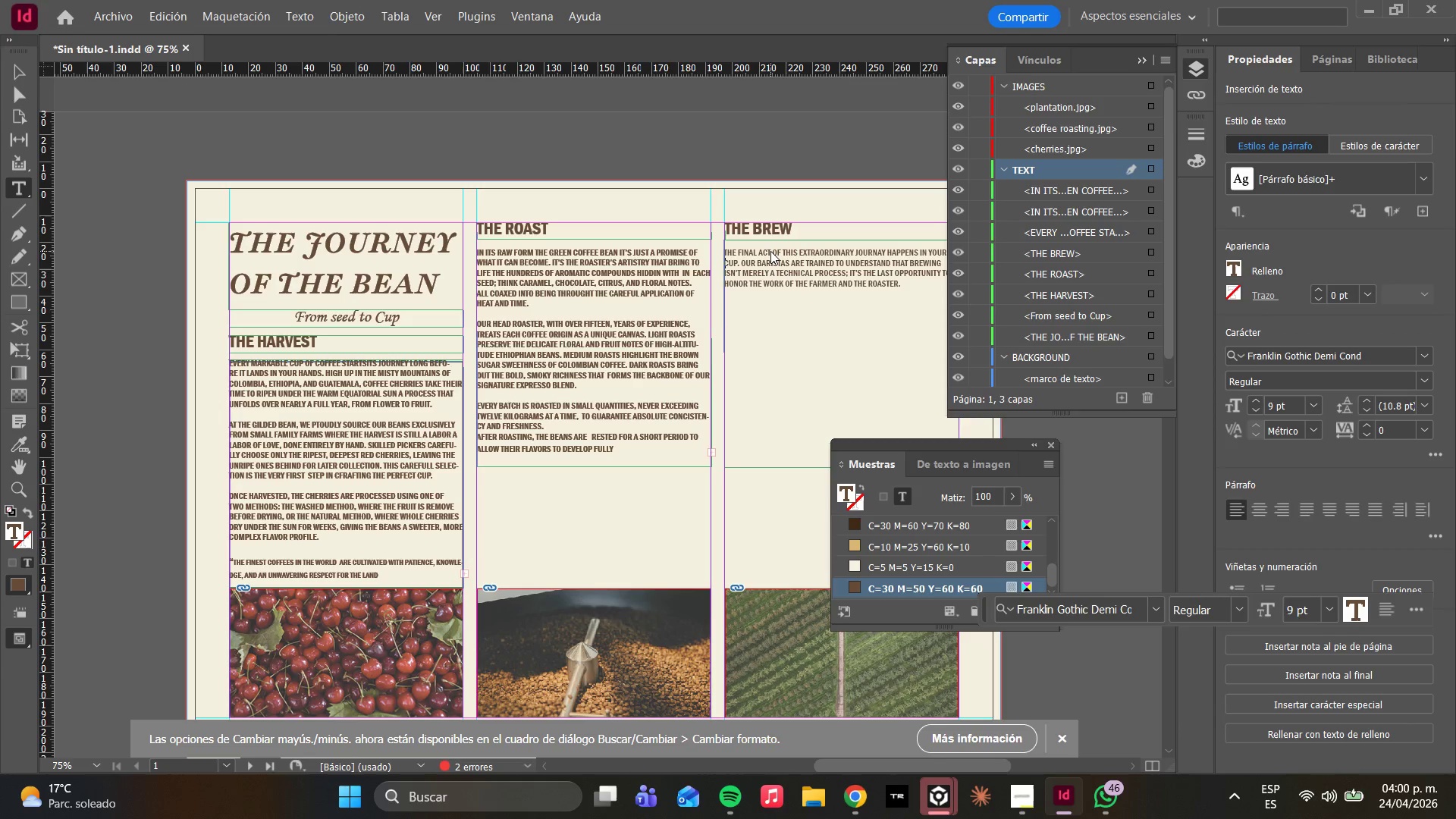 
key(ArrowDown)
 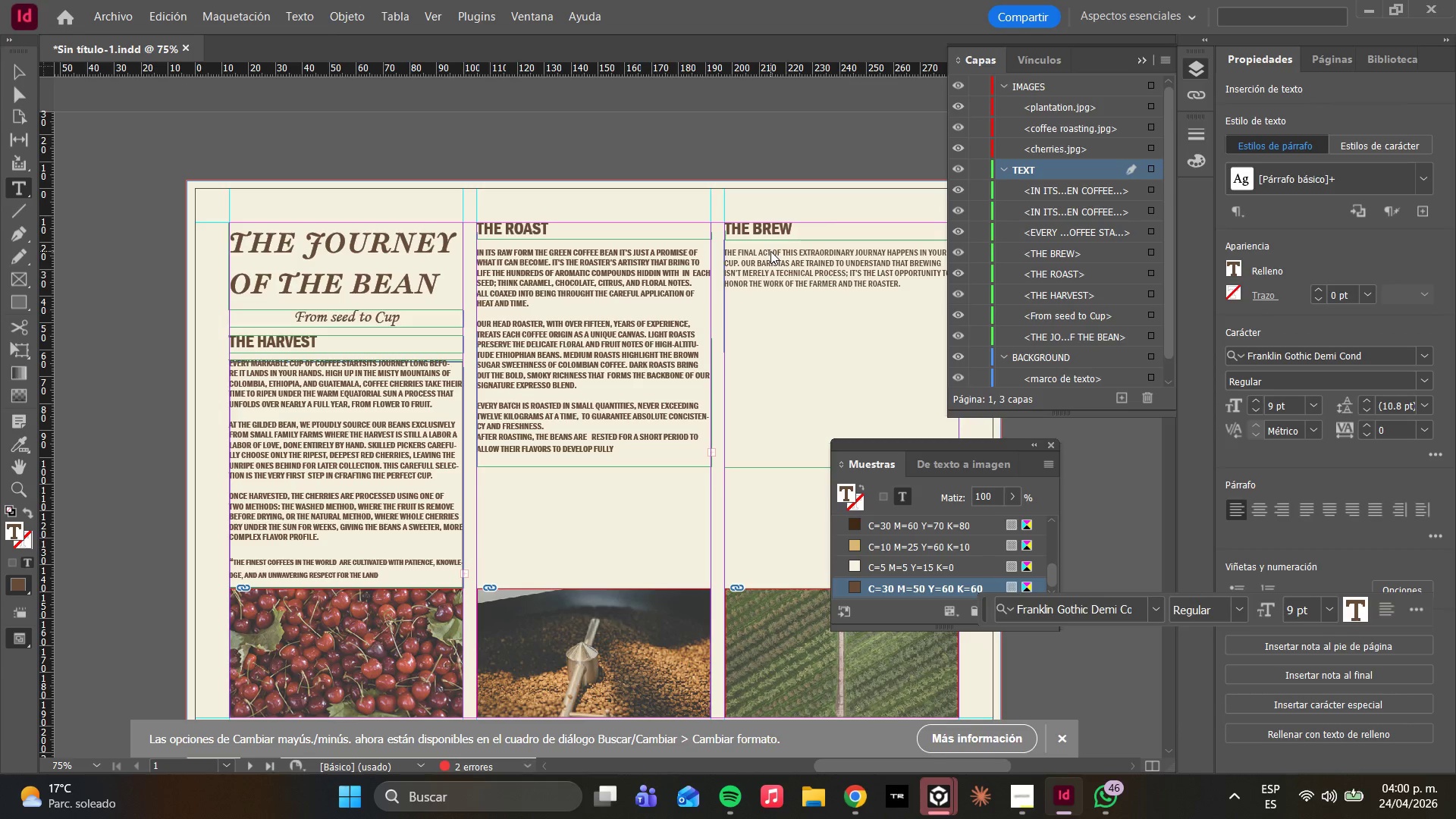 
key(ArrowUp)
 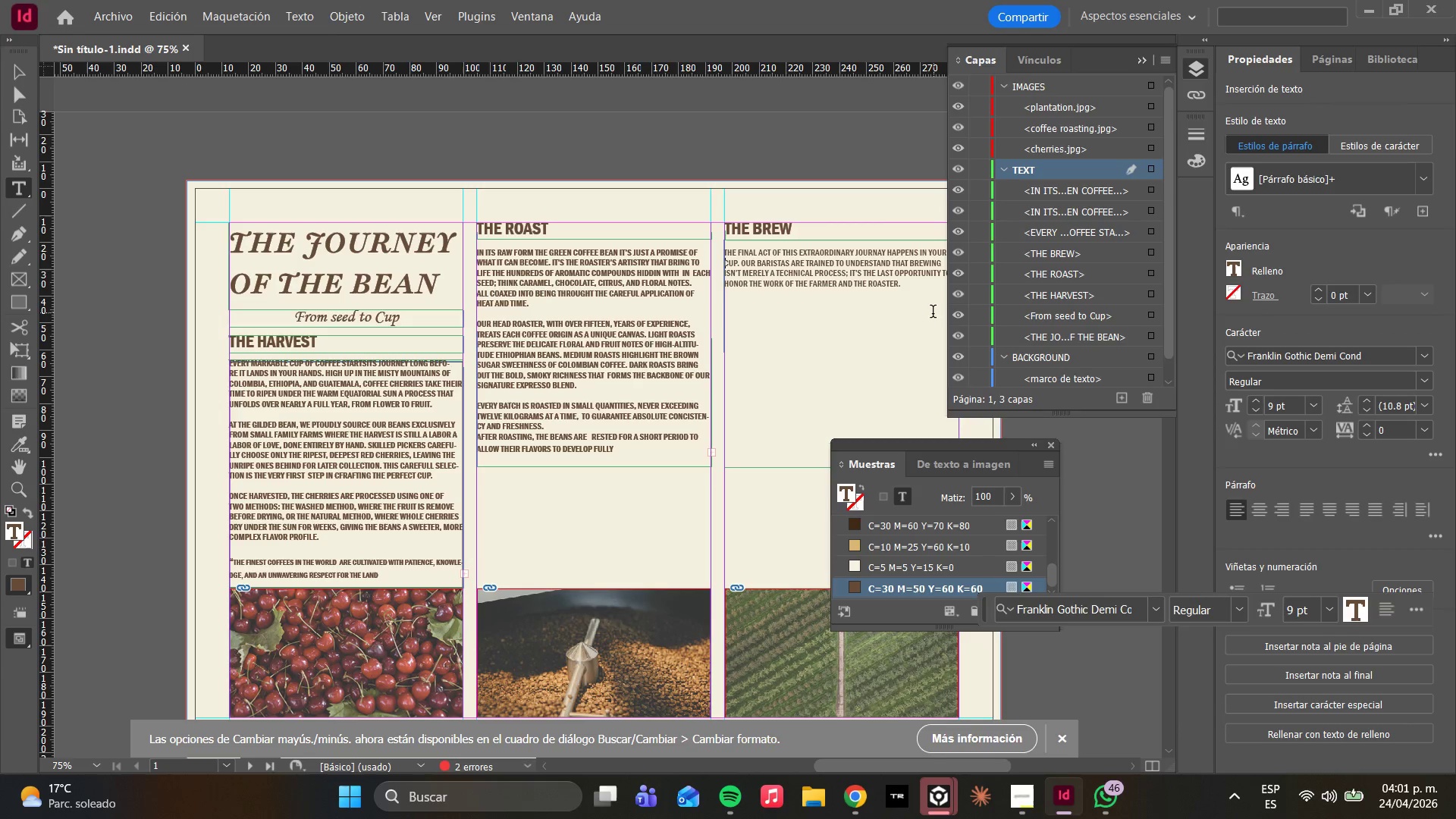 
left_click([908, 289])
 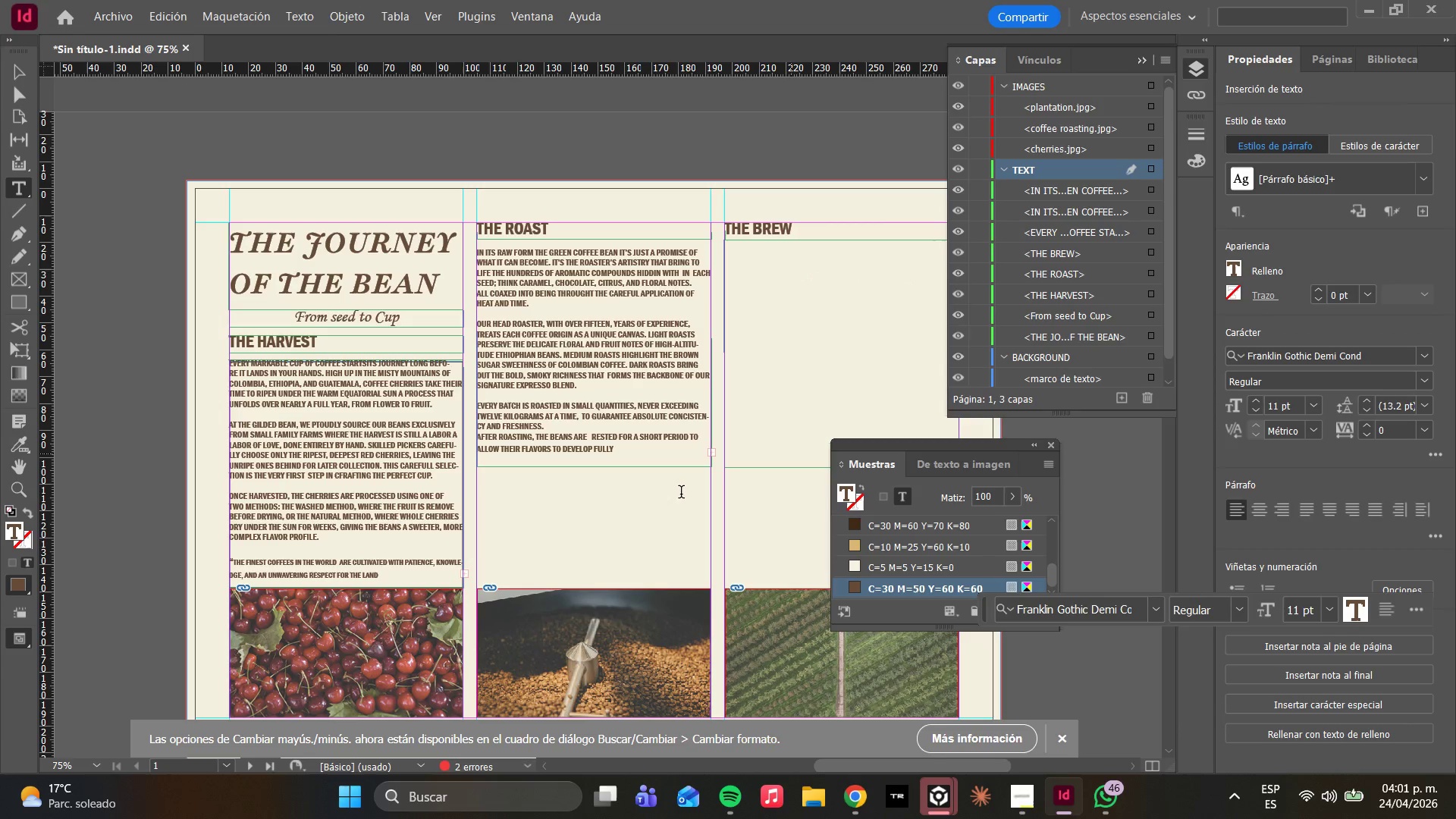 
left_click([676, 495])
 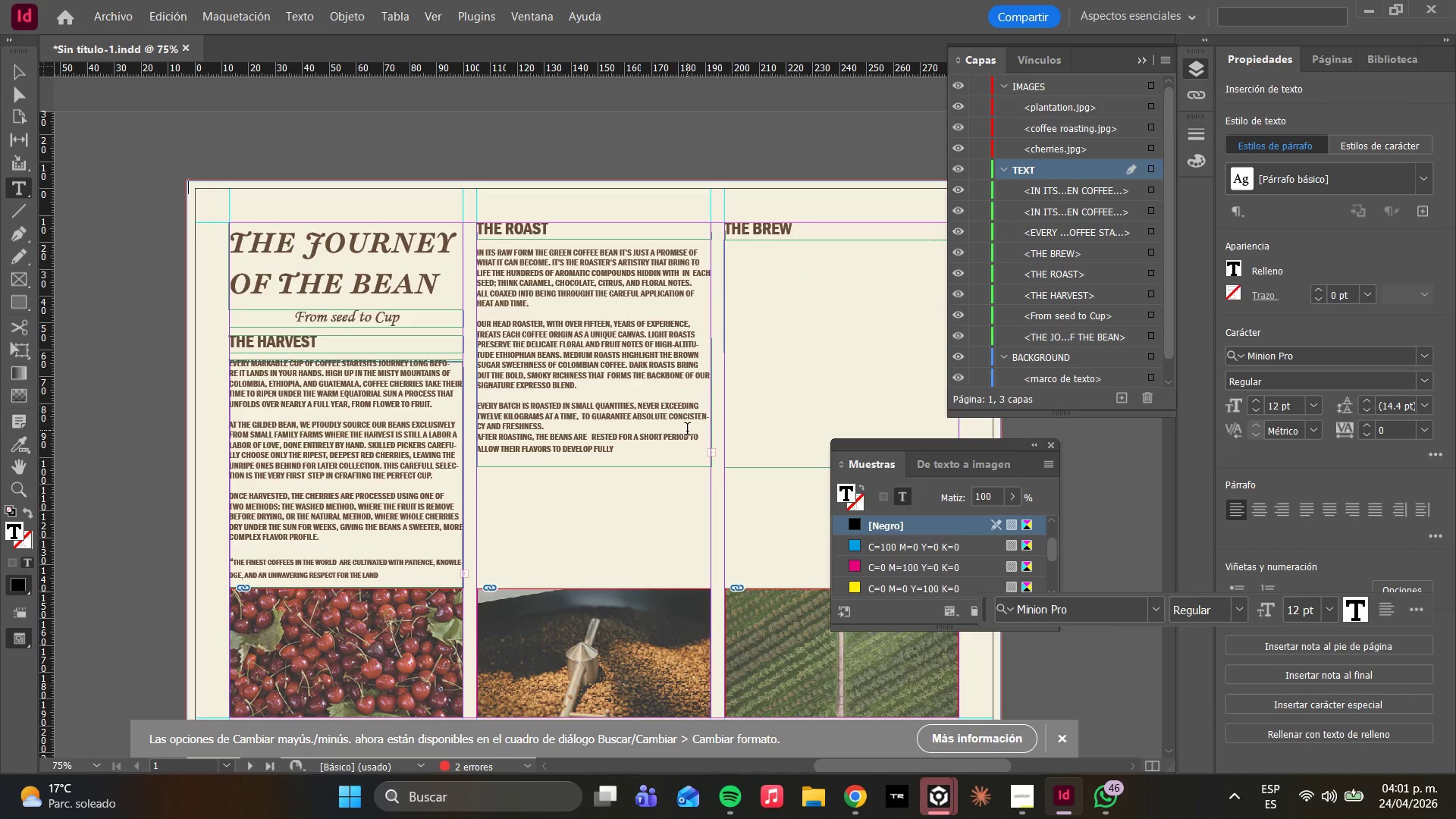 
key(Escape)
 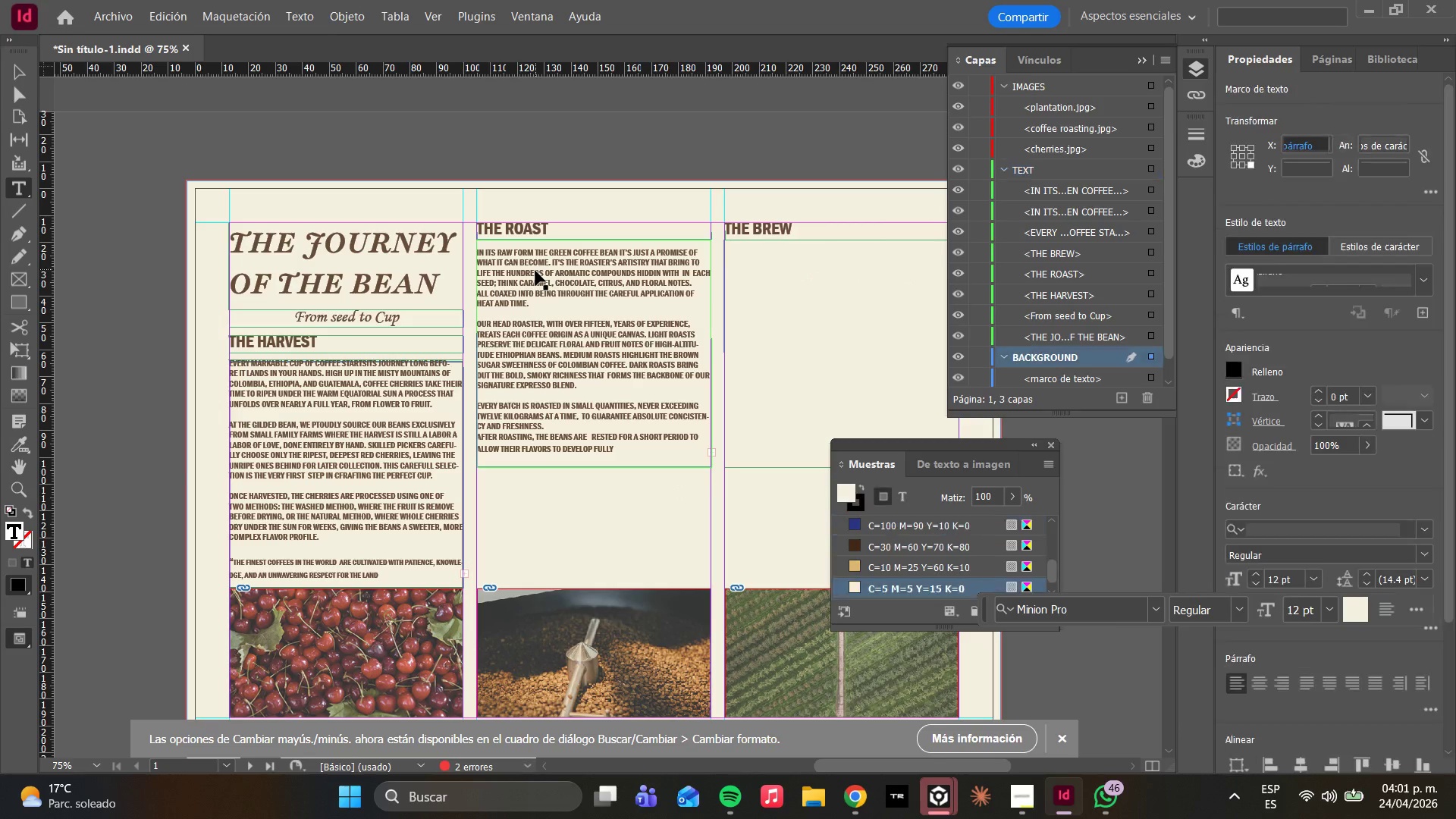 
key(Escape)
 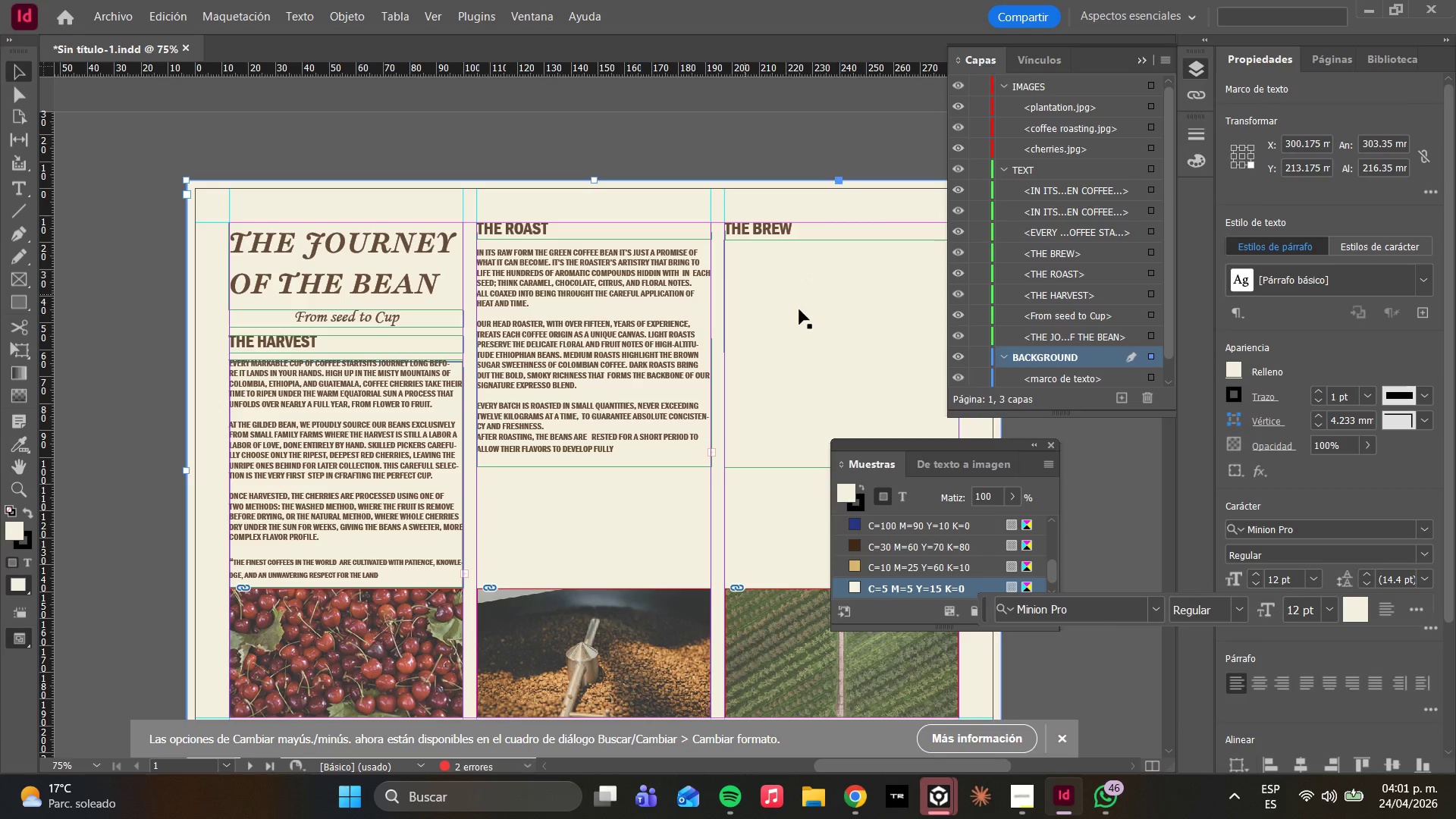 
left_click([814, 317])
 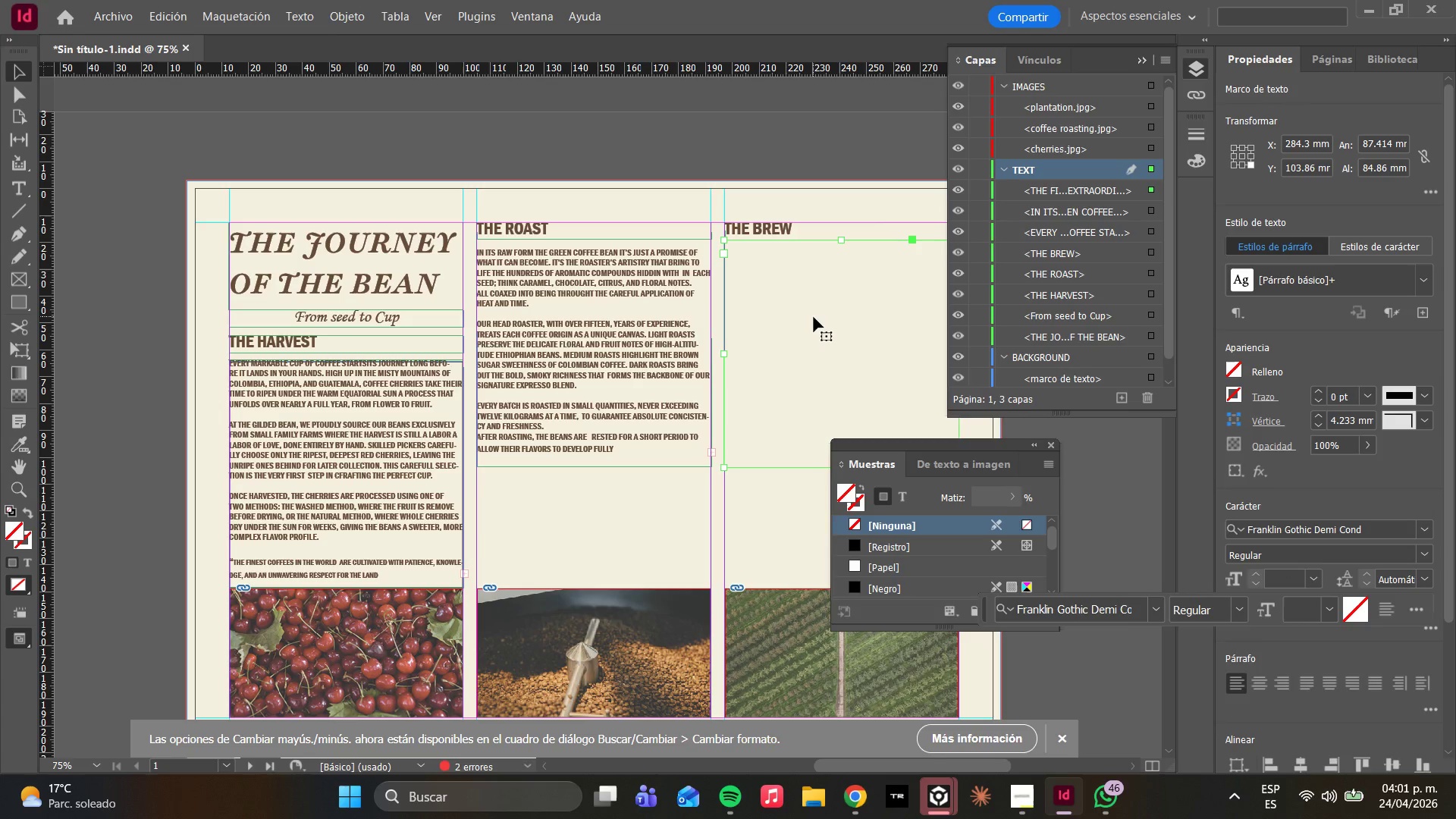 
double_click([814, 317])
 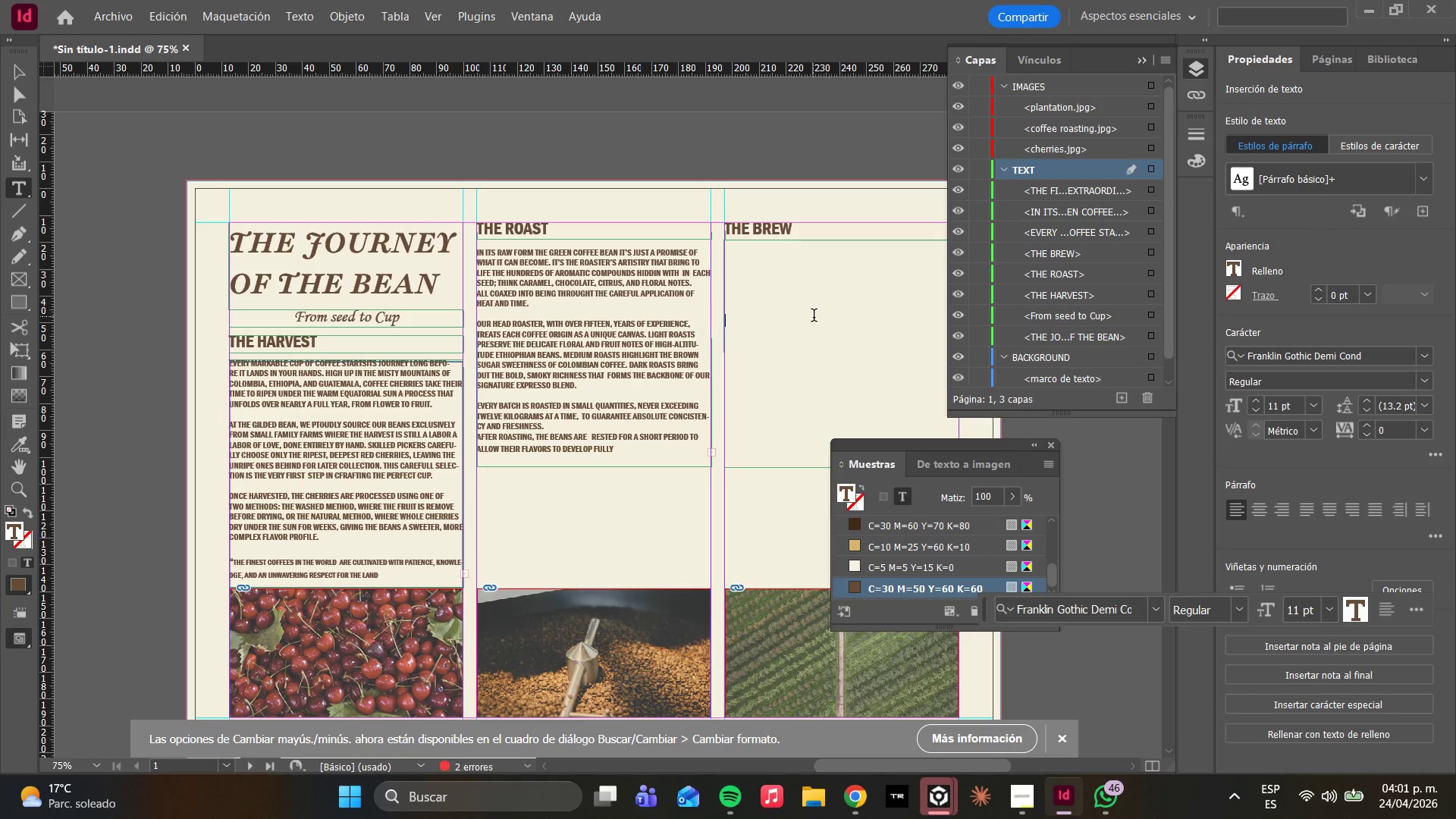 
key(Escape)
 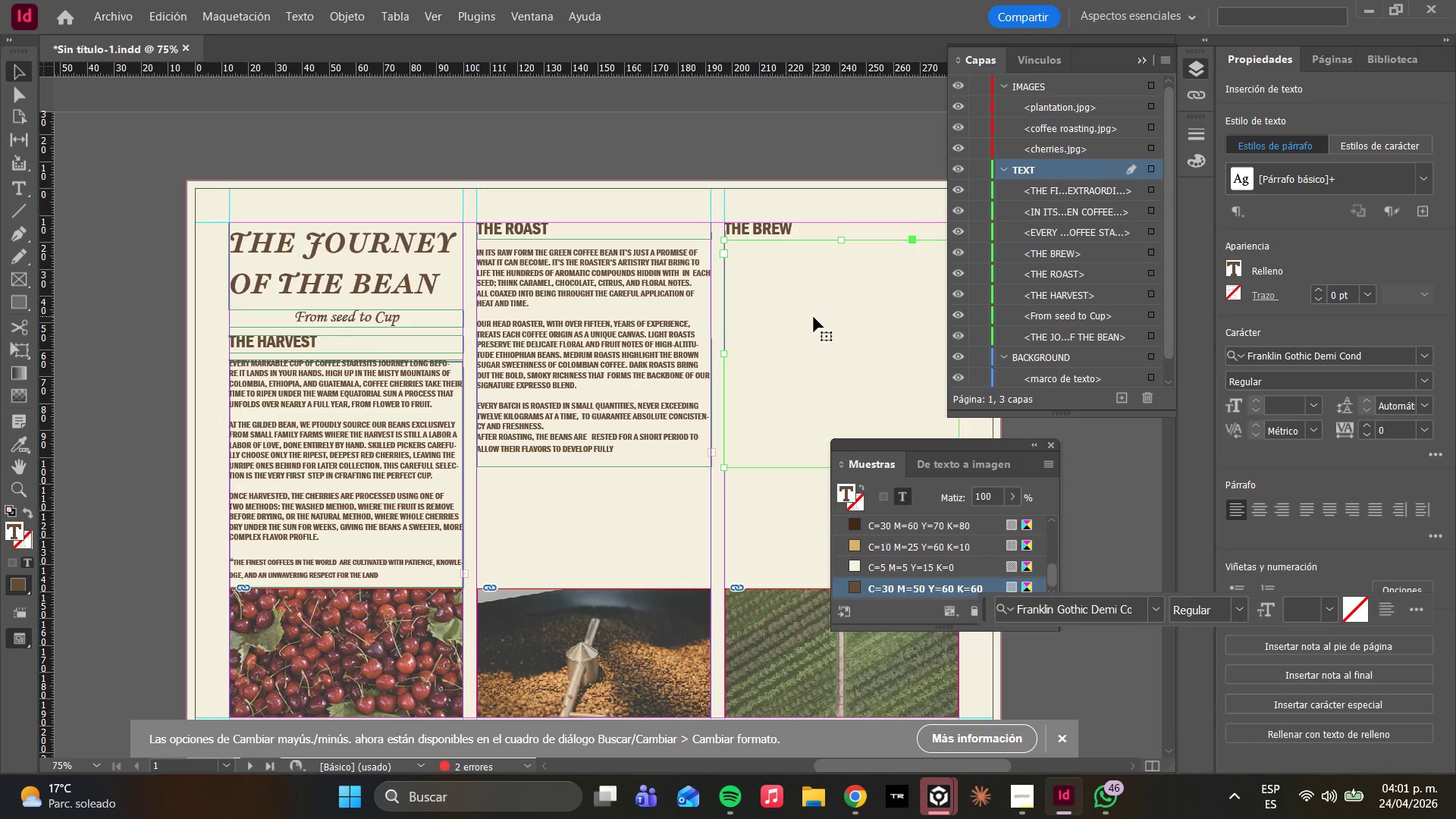 
key(Escape)
 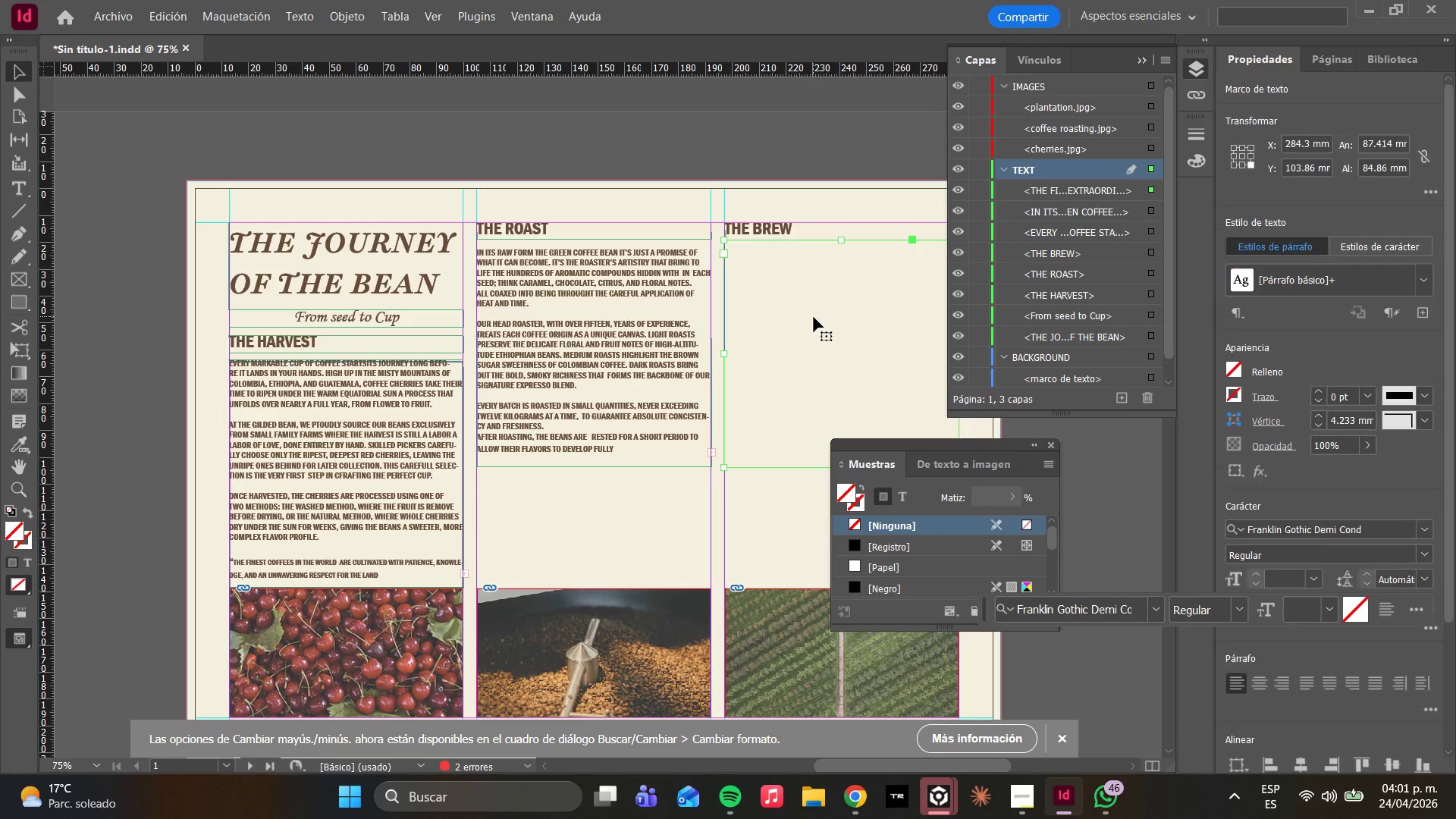 
key(Escape)
 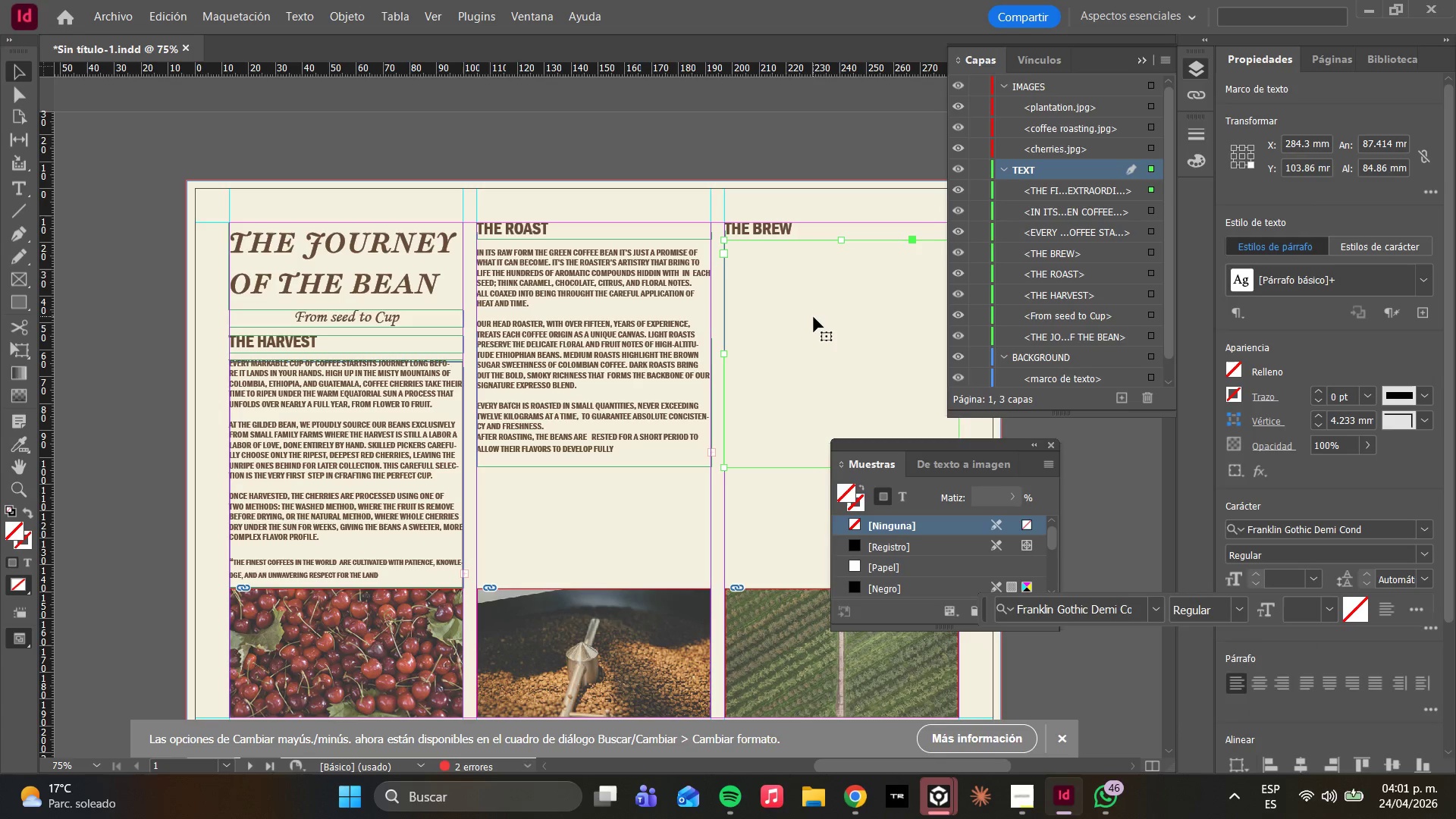 
key(Escape)
 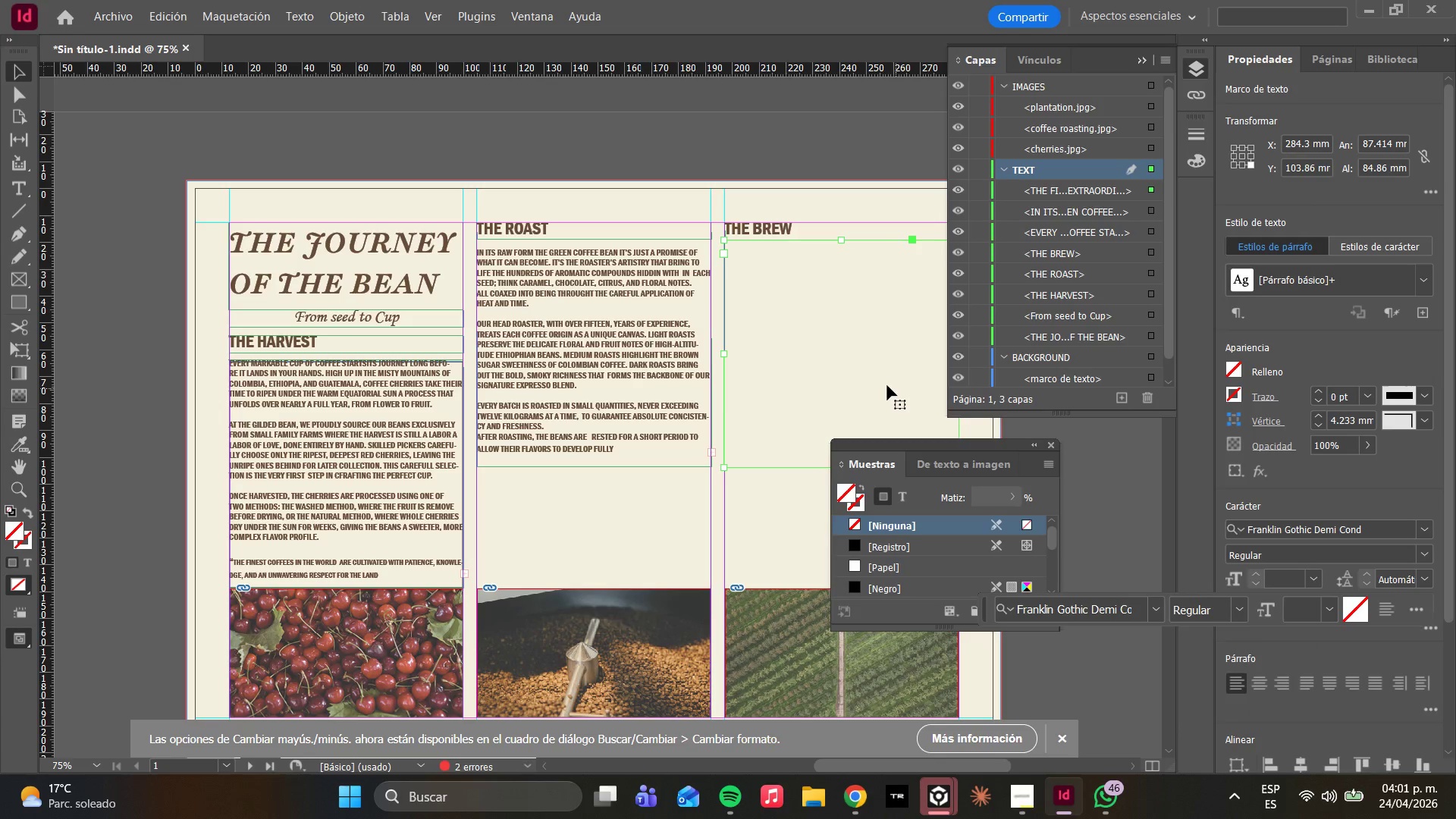 
left_click([871, 378])
 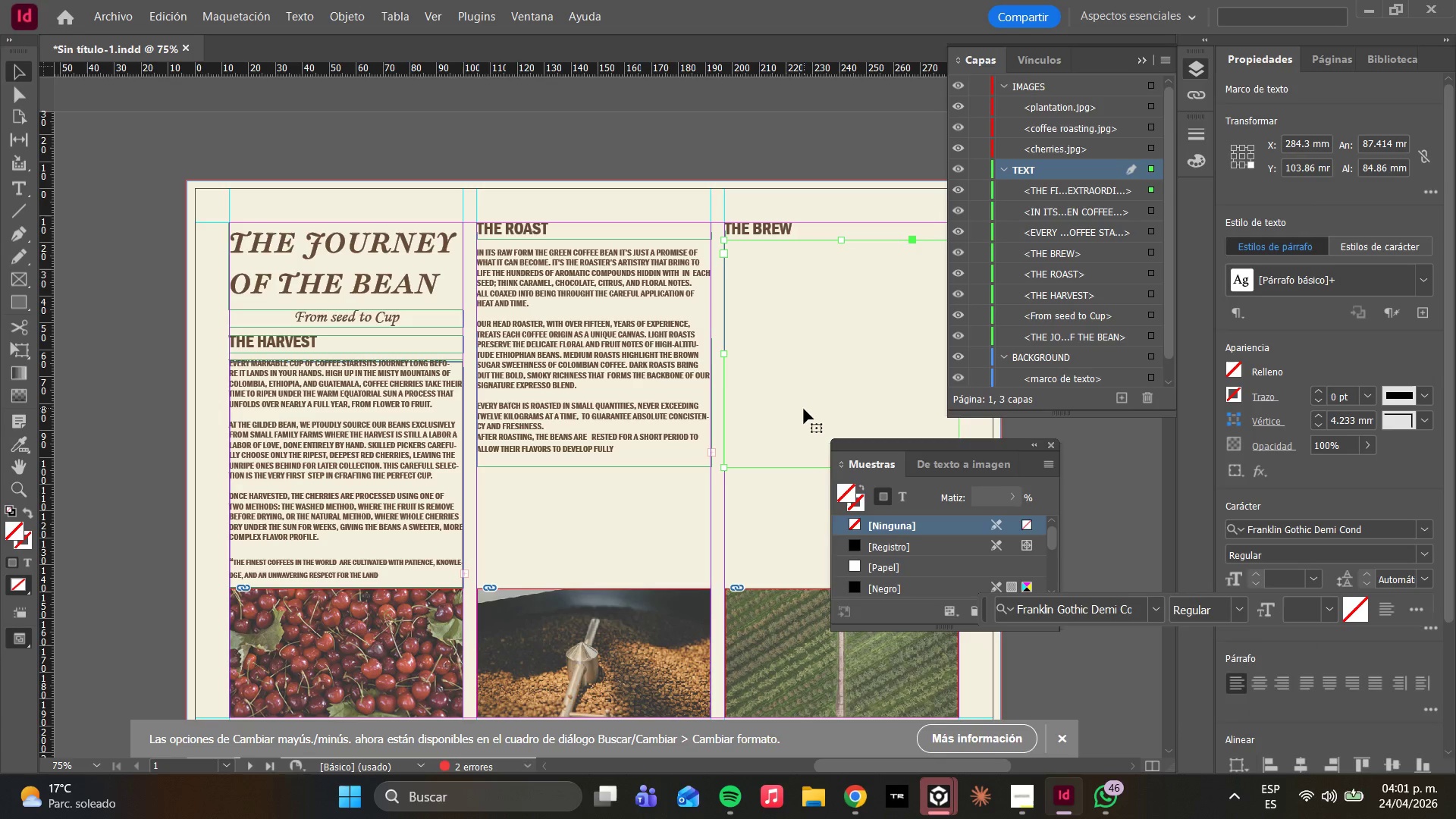 
double_click([804, 409])
 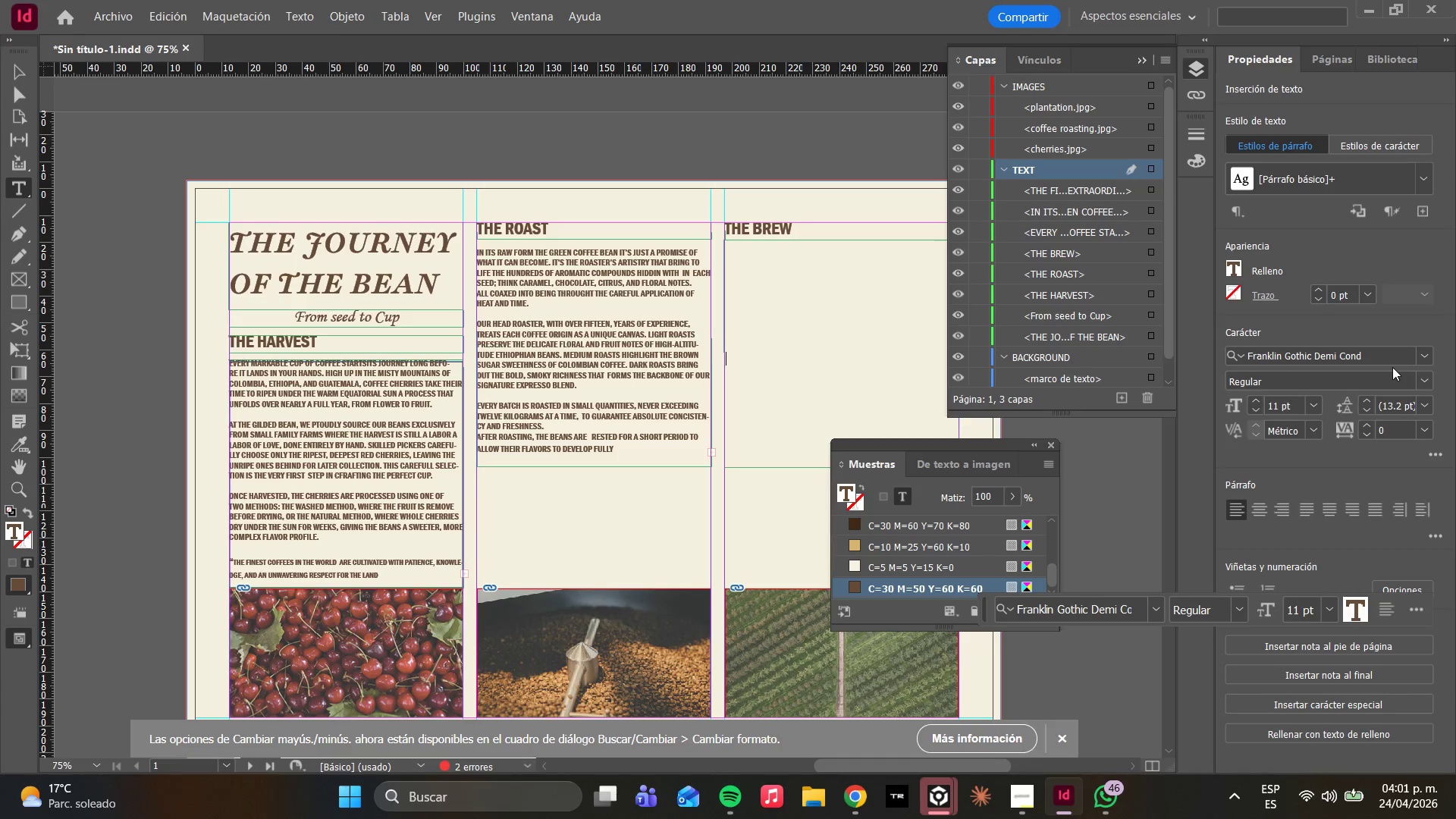 
left_click([1421, 356])
 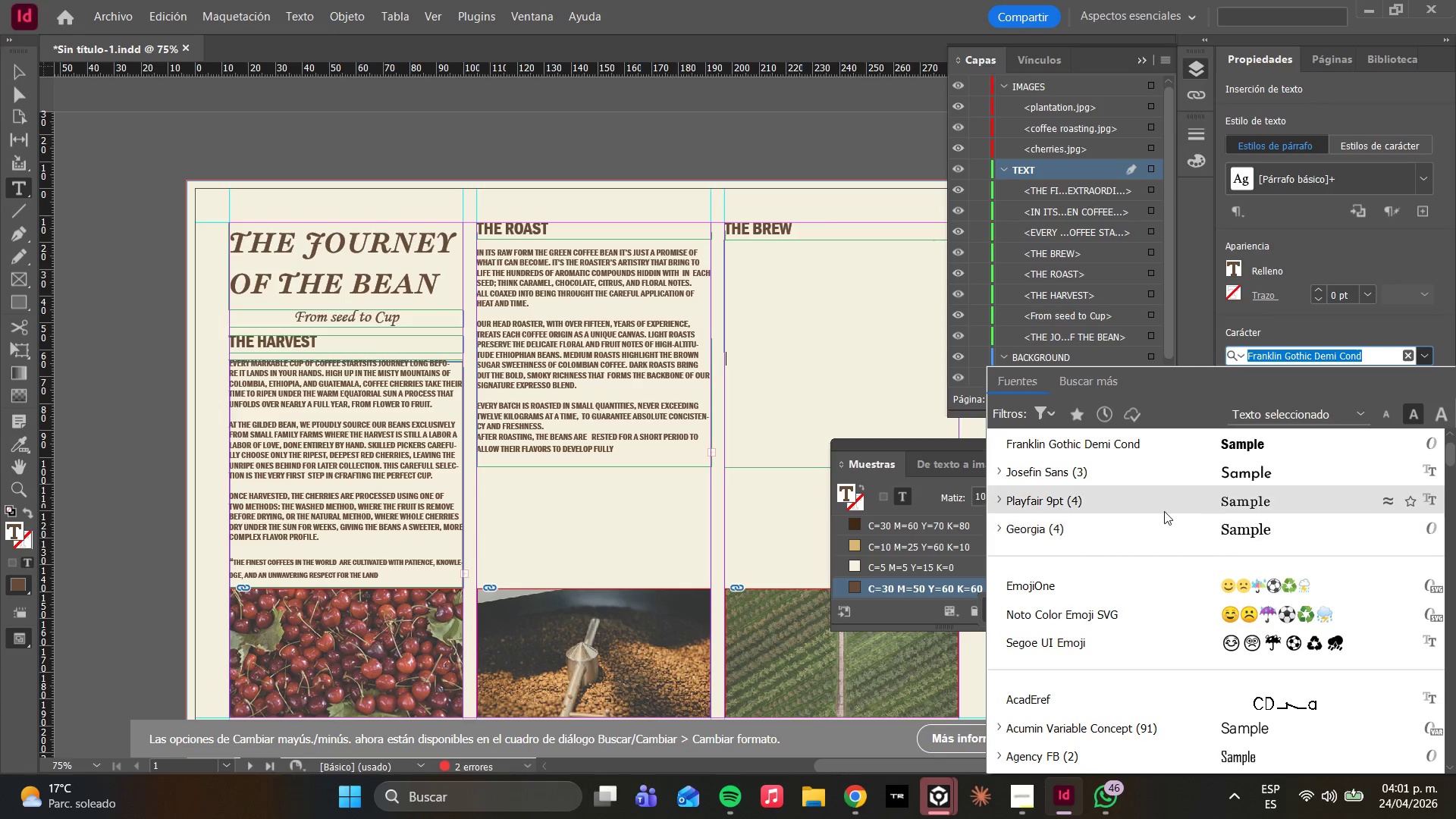 
left_click([1166, 516])
 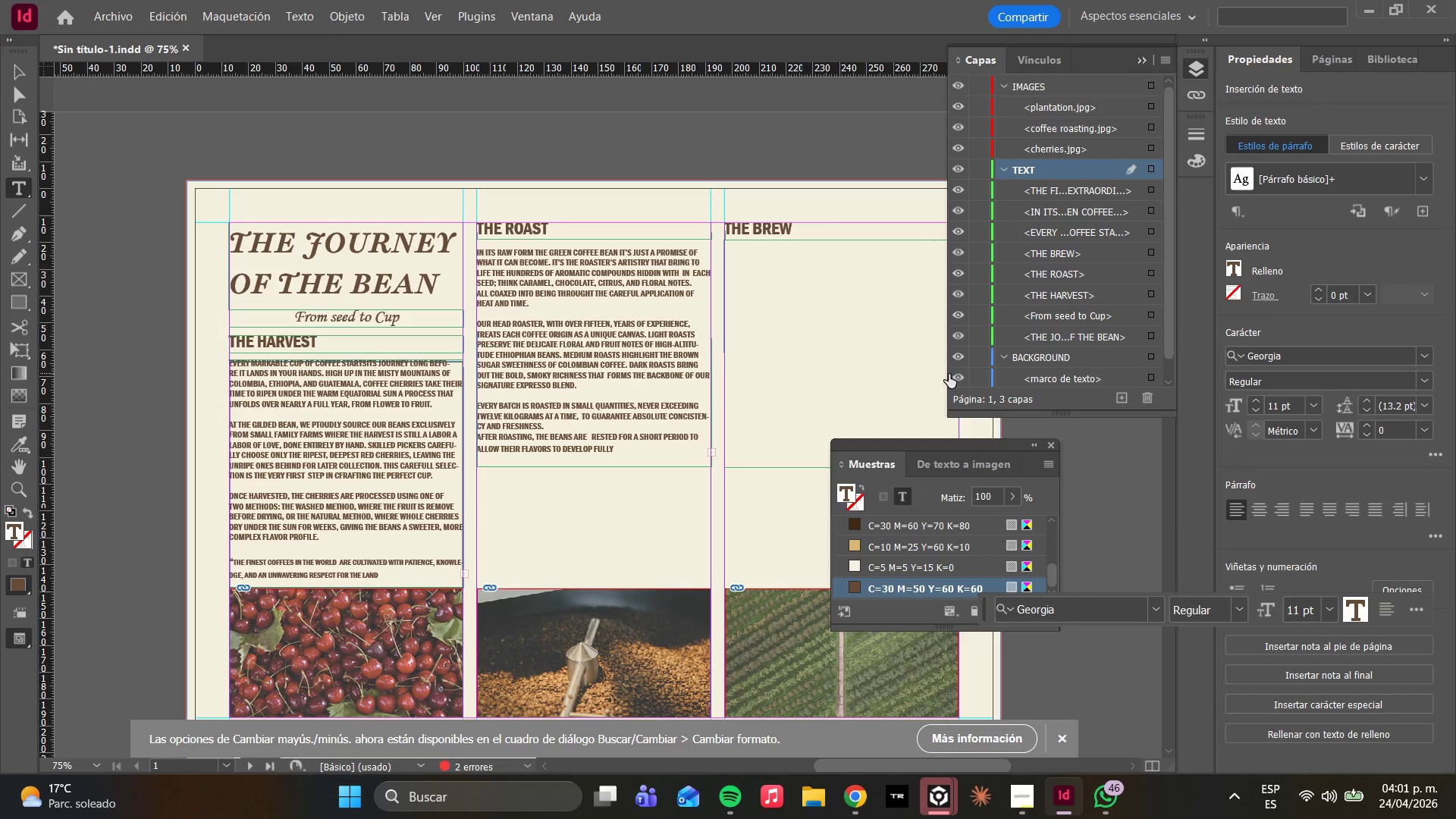 
left_click_drag(start_coordinate=[856, 362], to_coordinate=[748, 274])
 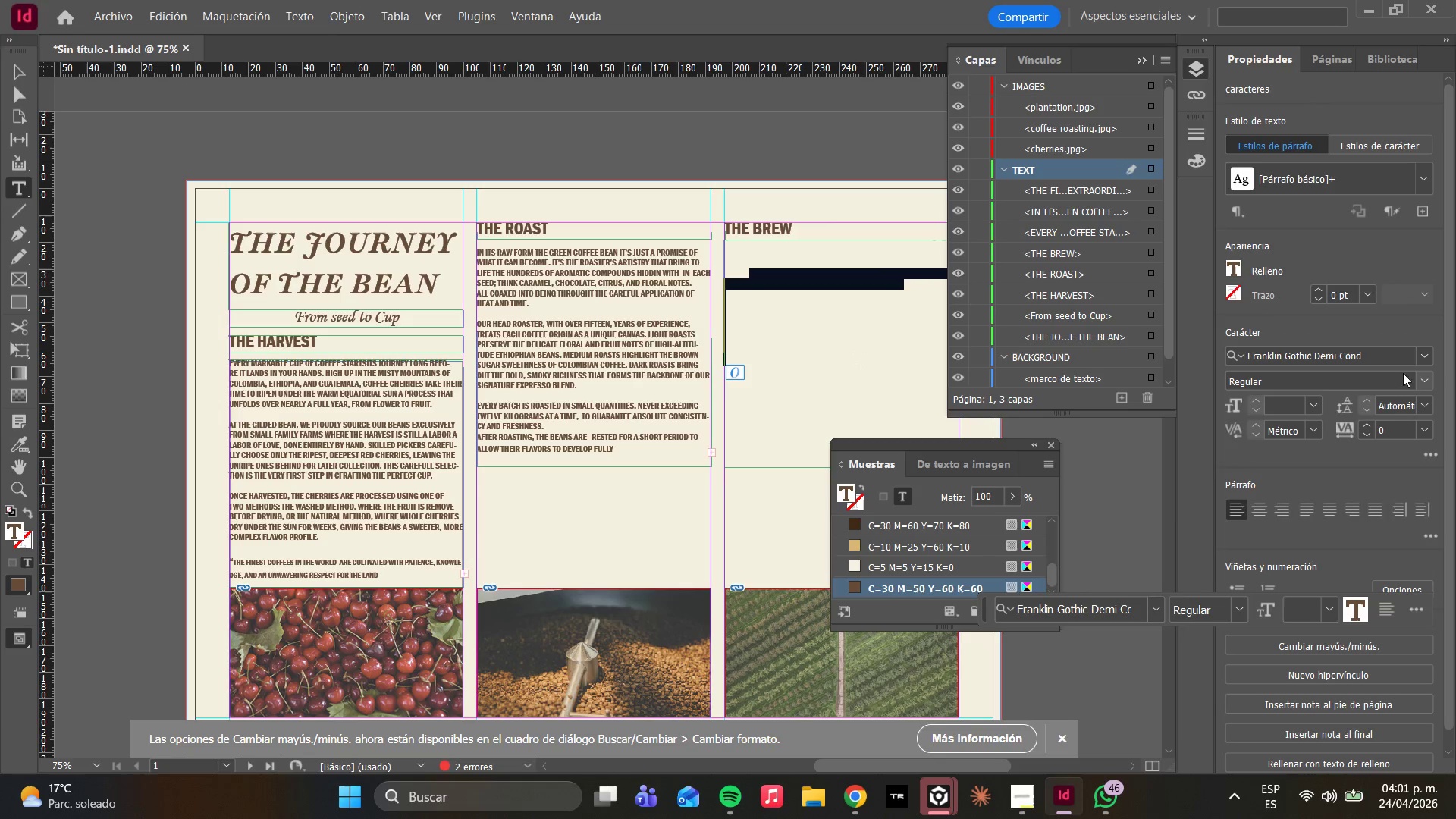 
left_click([1423, 357])
 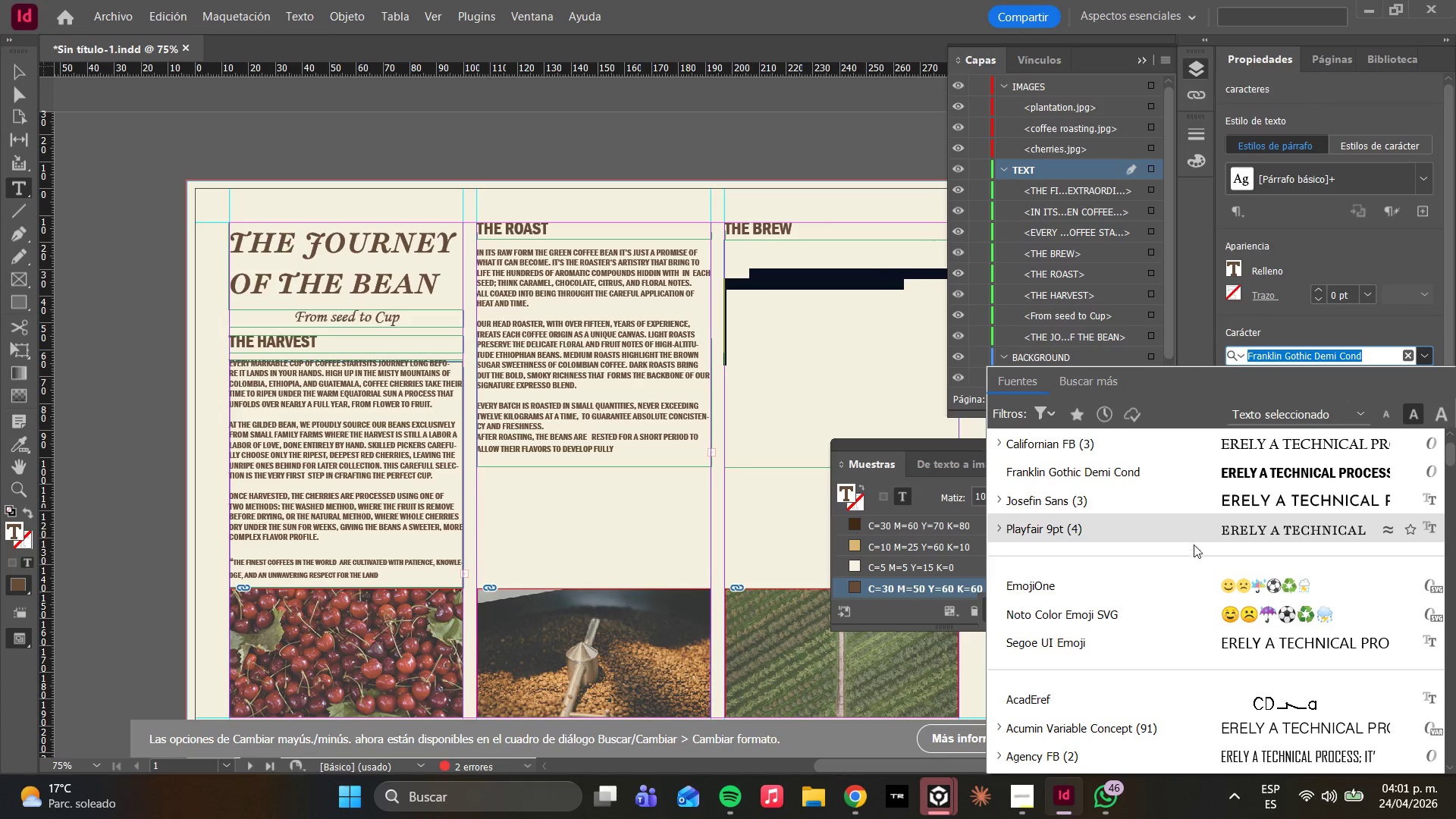 
left_click([1197, 536])
 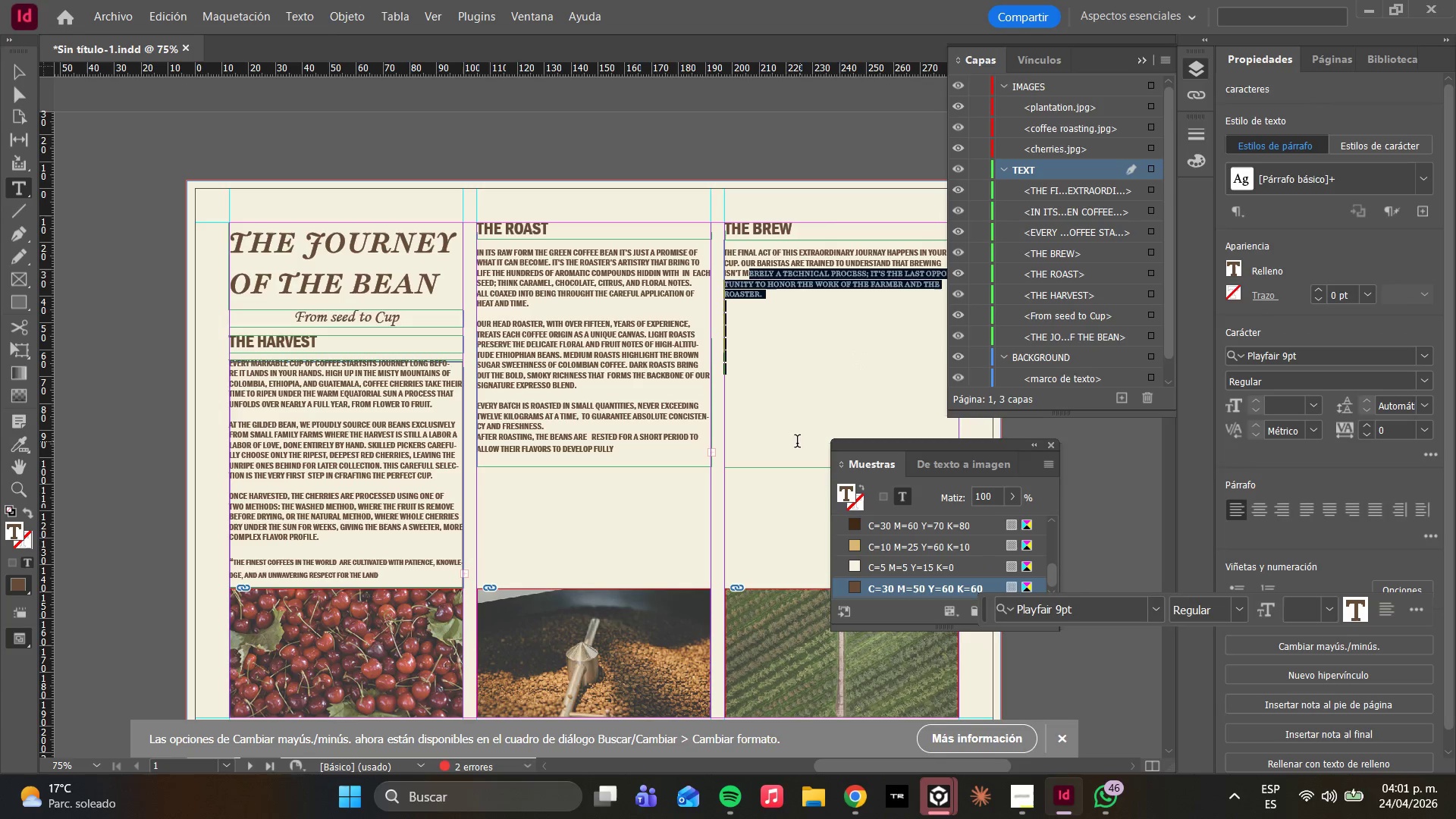 
left_click([818, 505])
 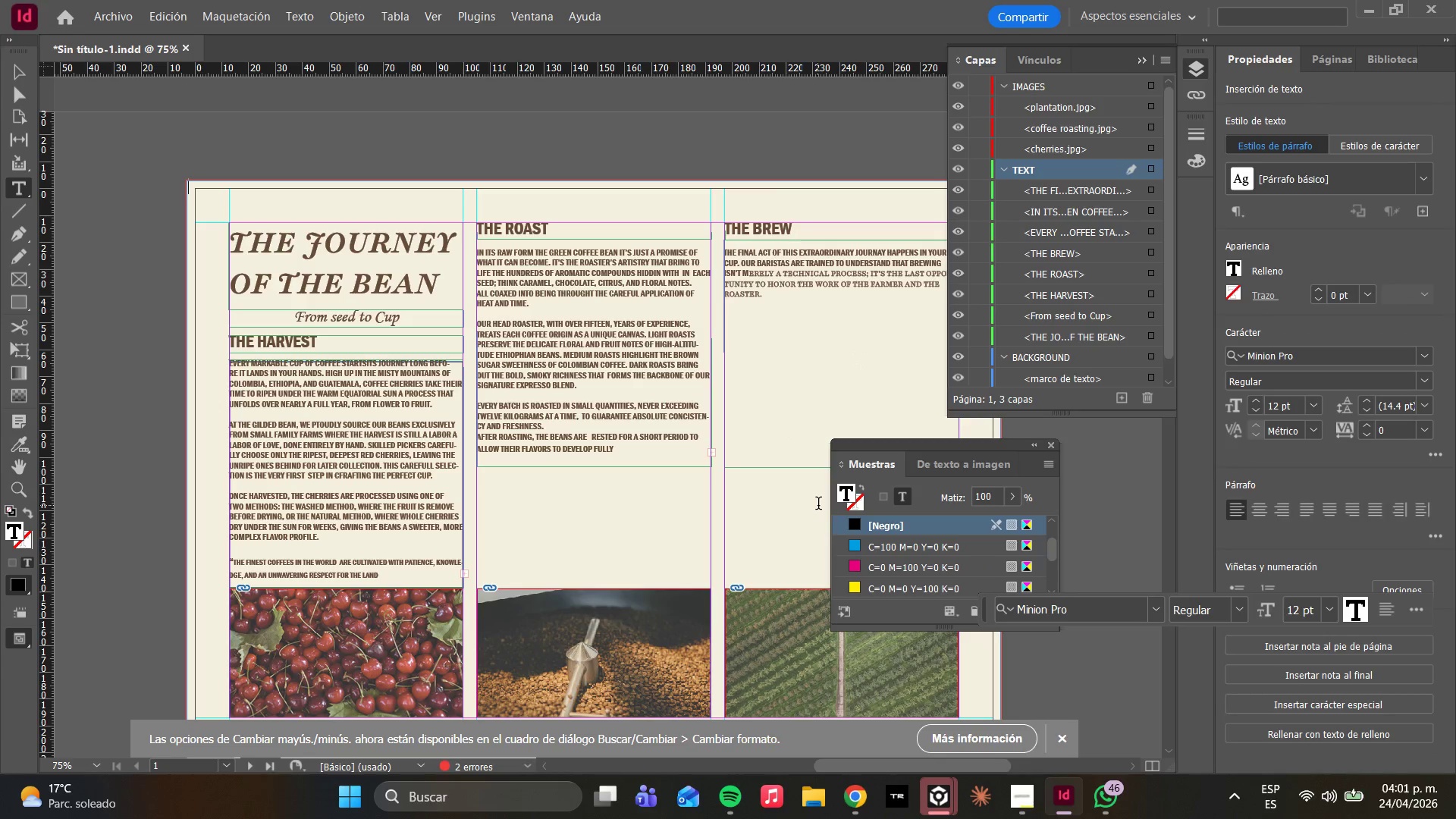 
key(Control+Z)
 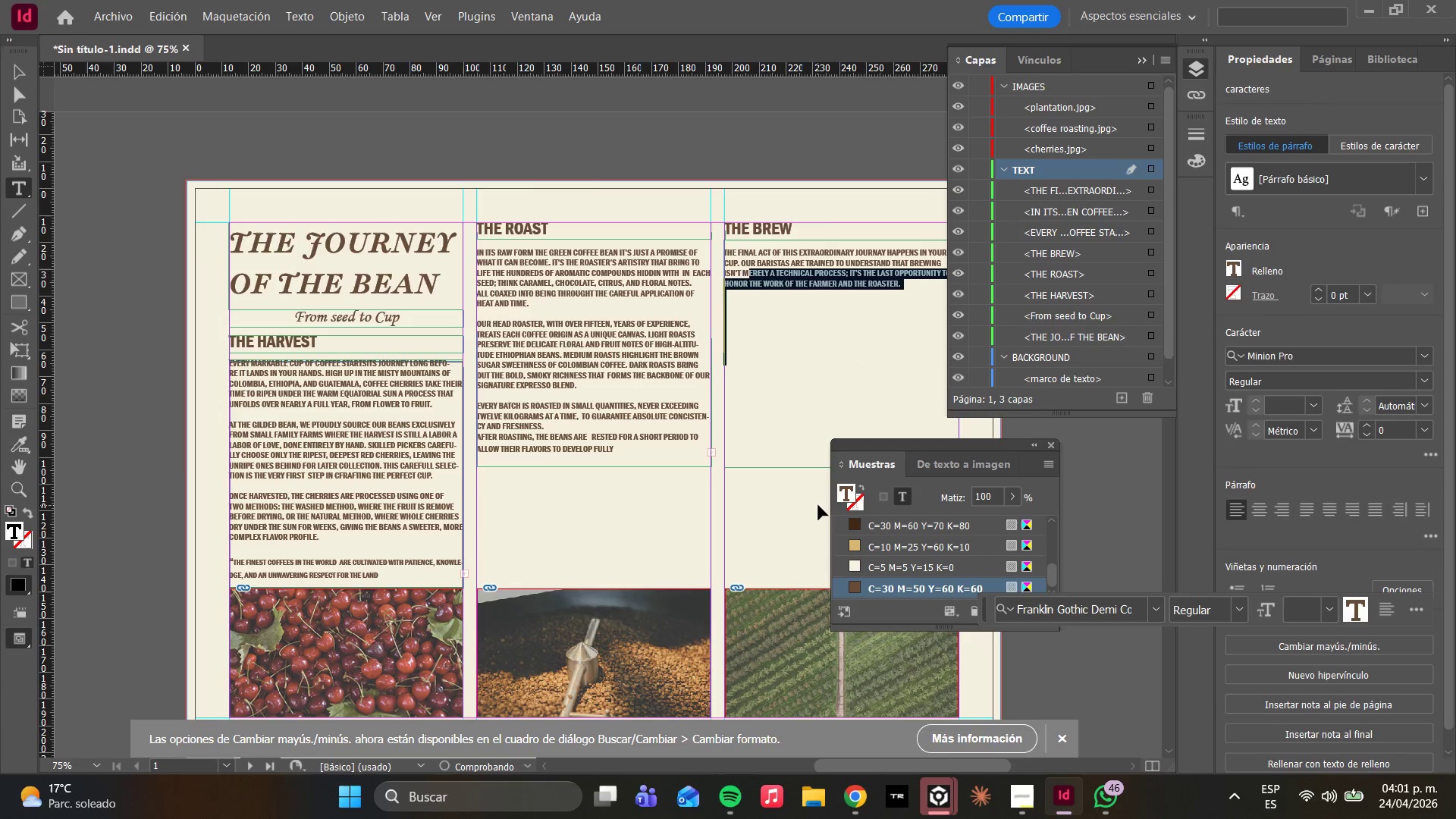 
key(Control+Z)
 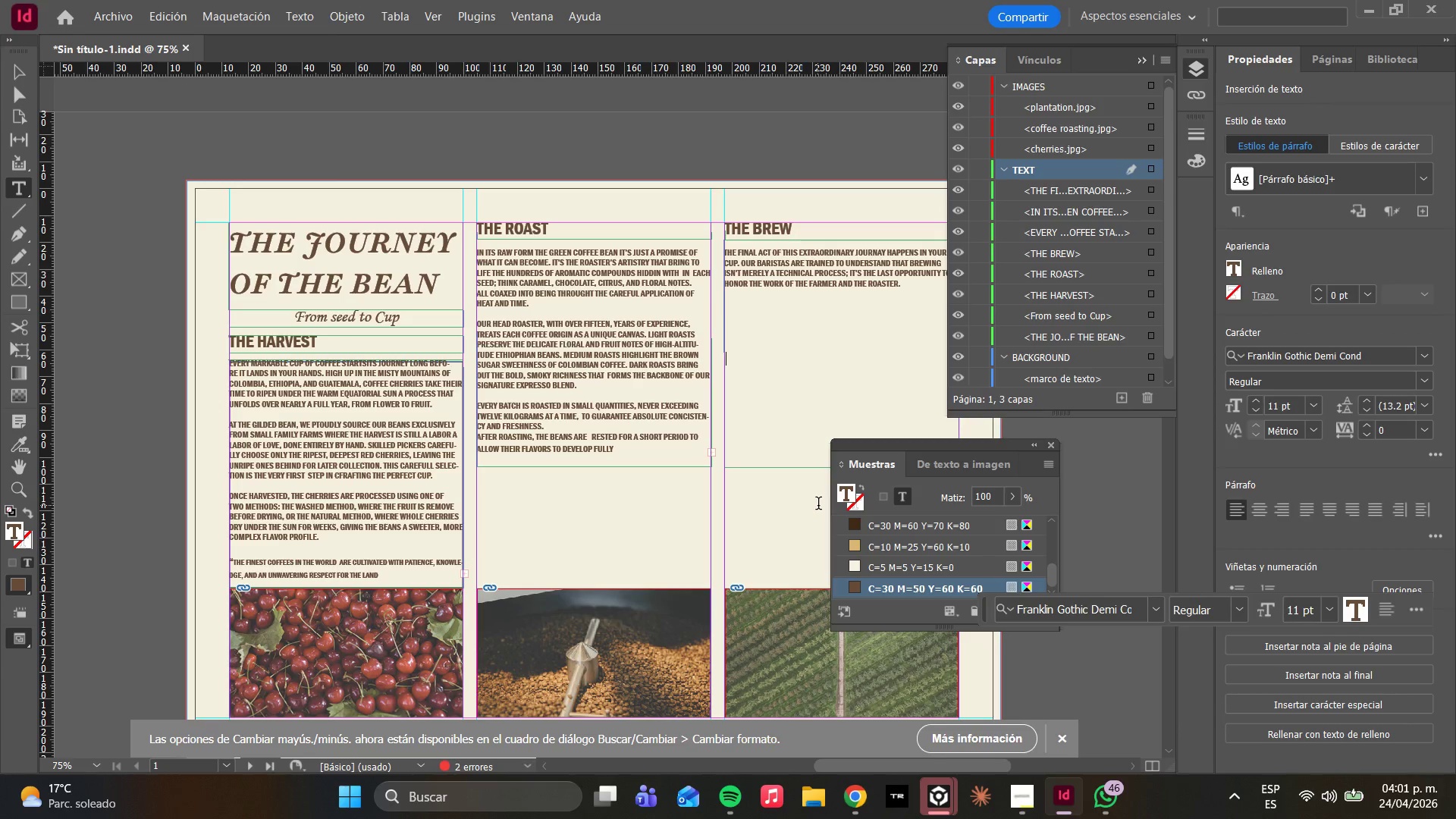 
key(Control+Z)
 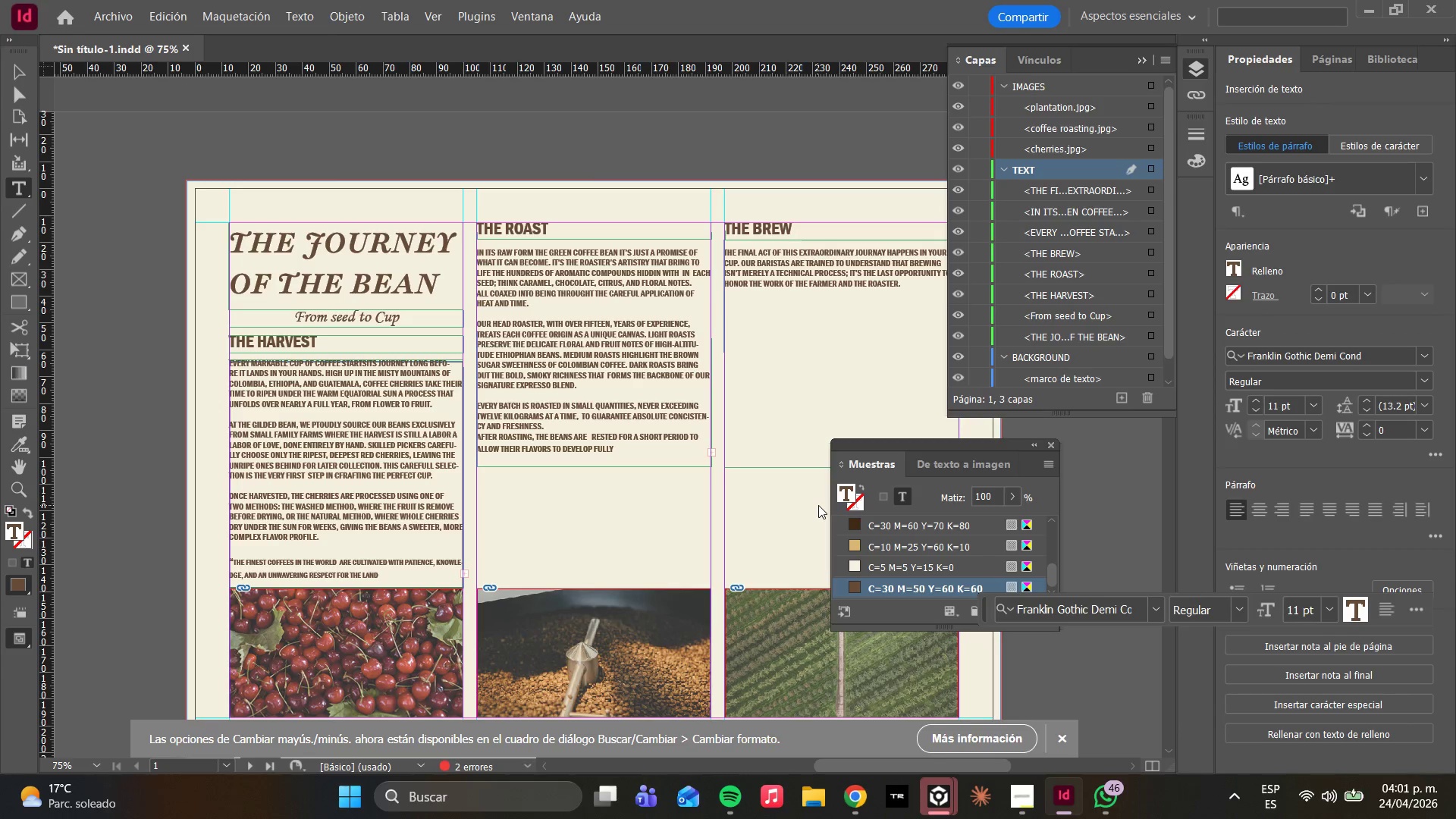 
key(Control+Z)
 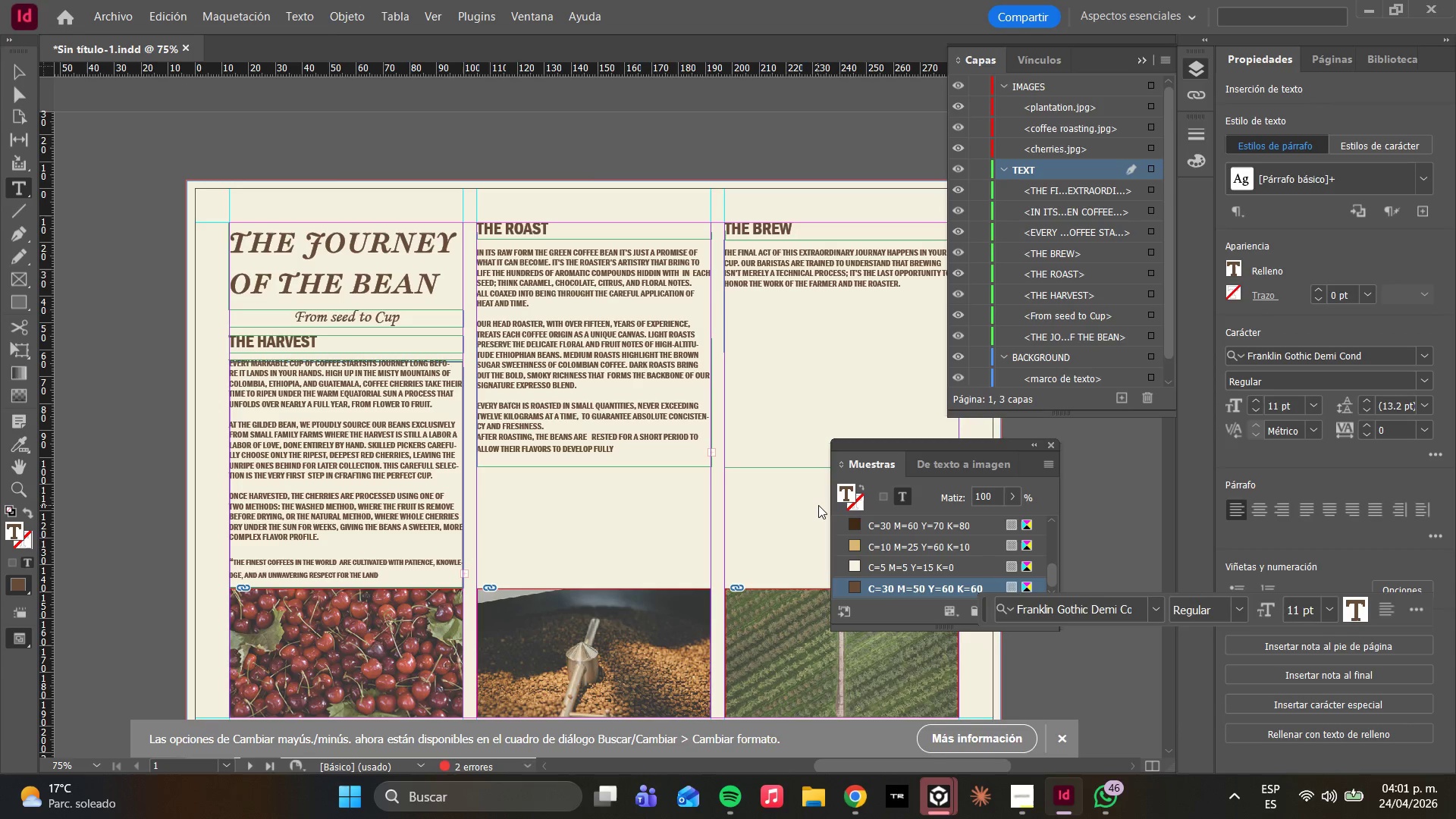 
key(Control+Z)
 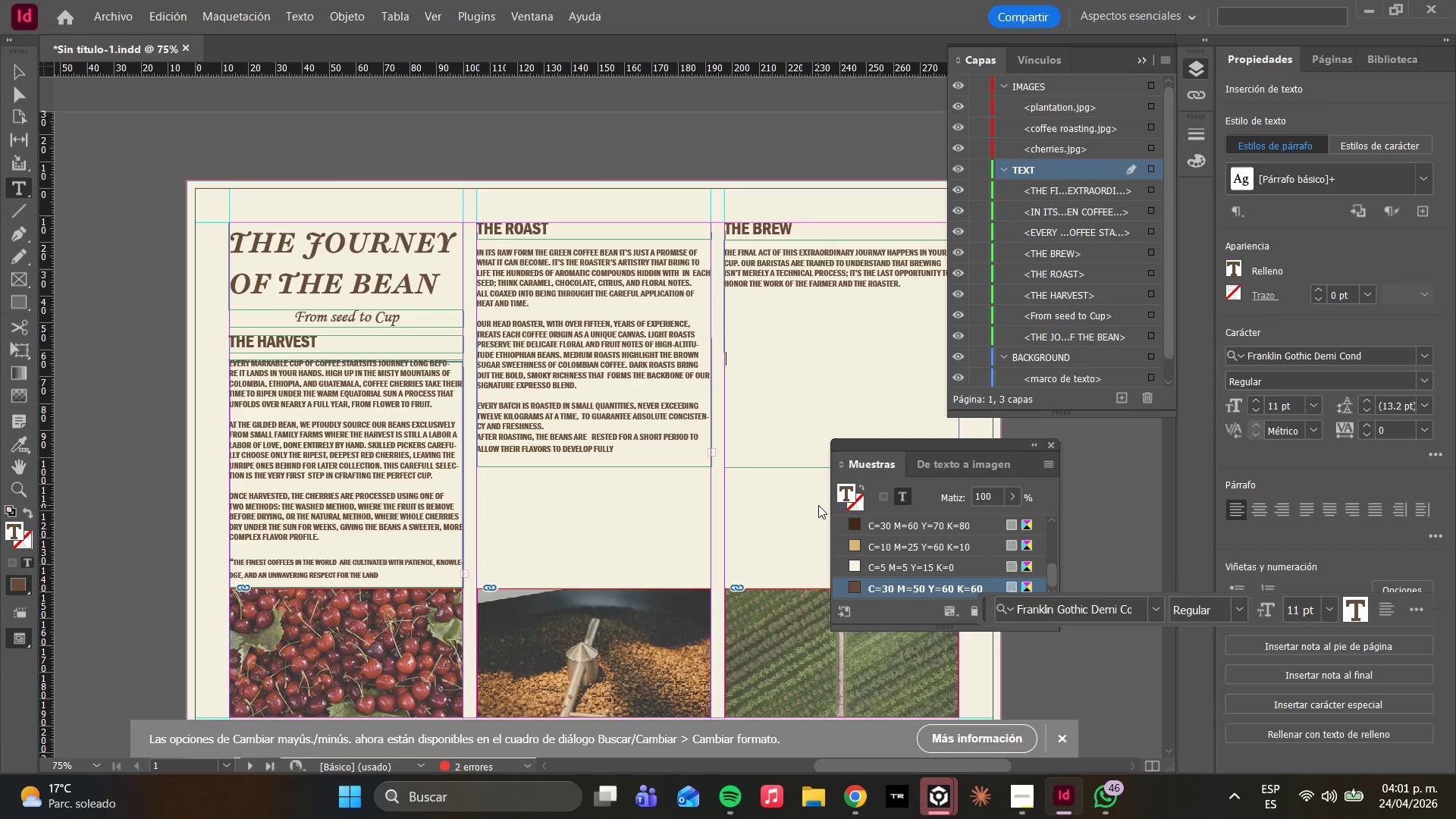 
key(Control+Z)
 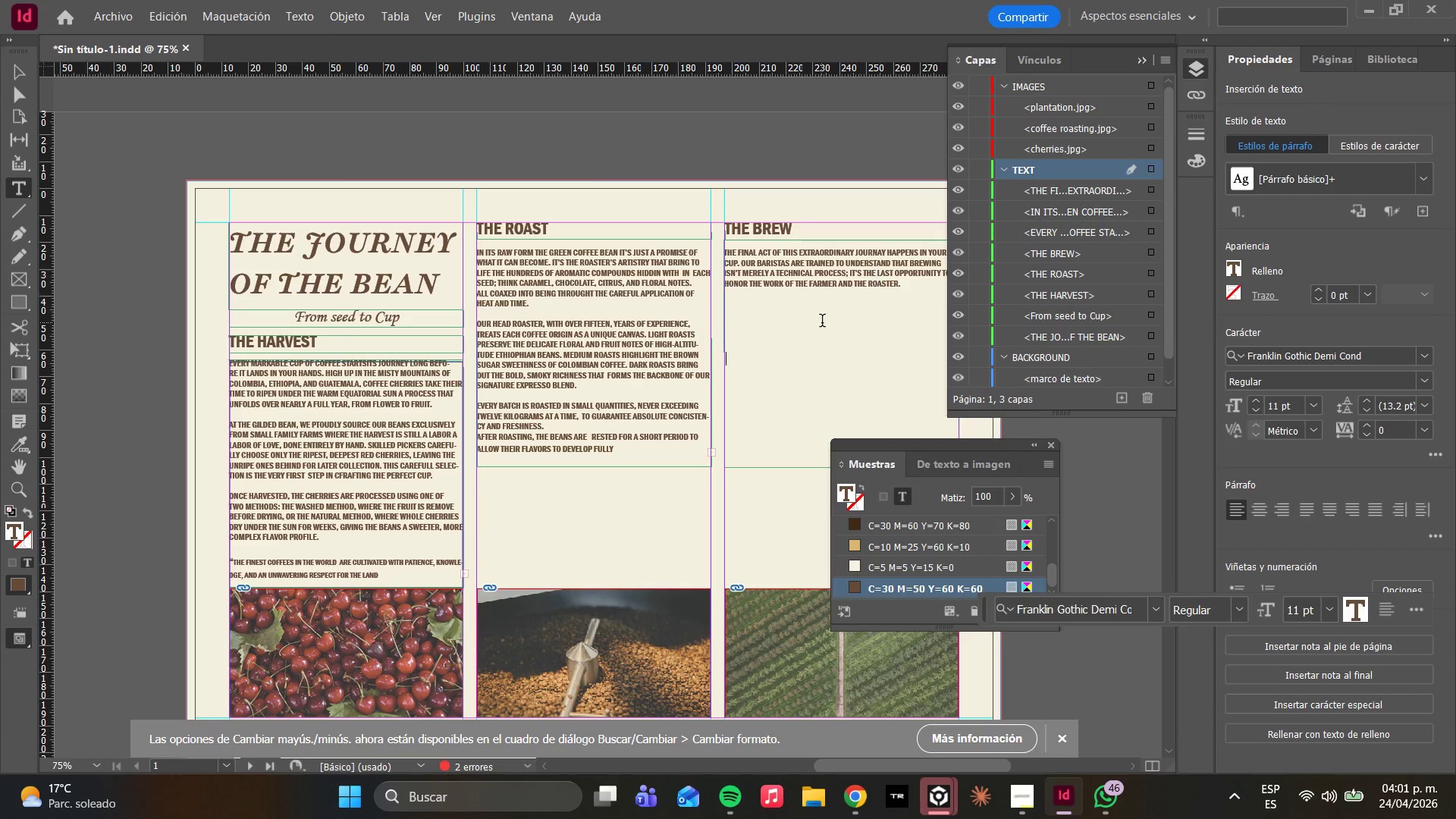 
left_click([811, 318])
 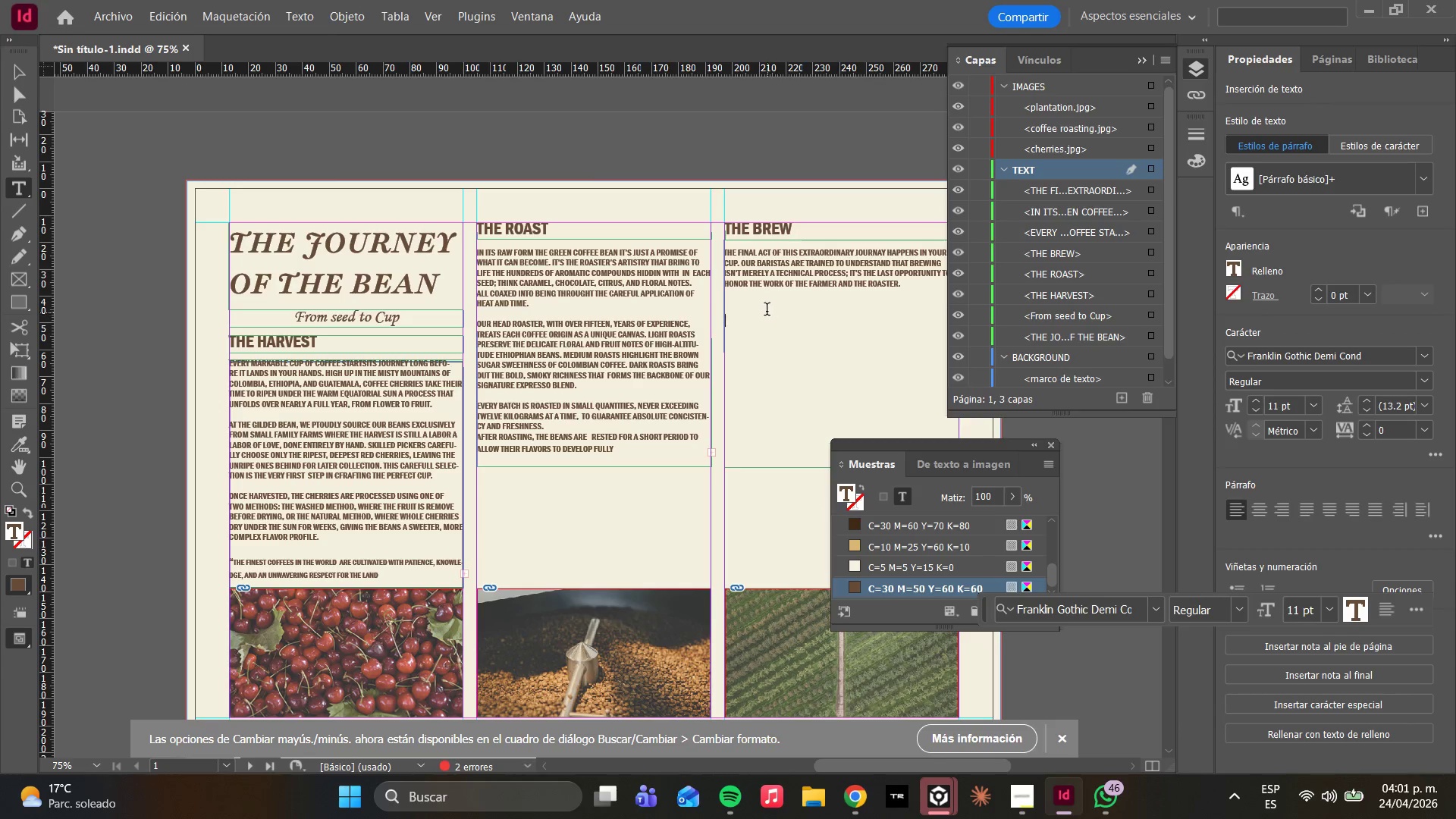 
left_click([758, 306])
 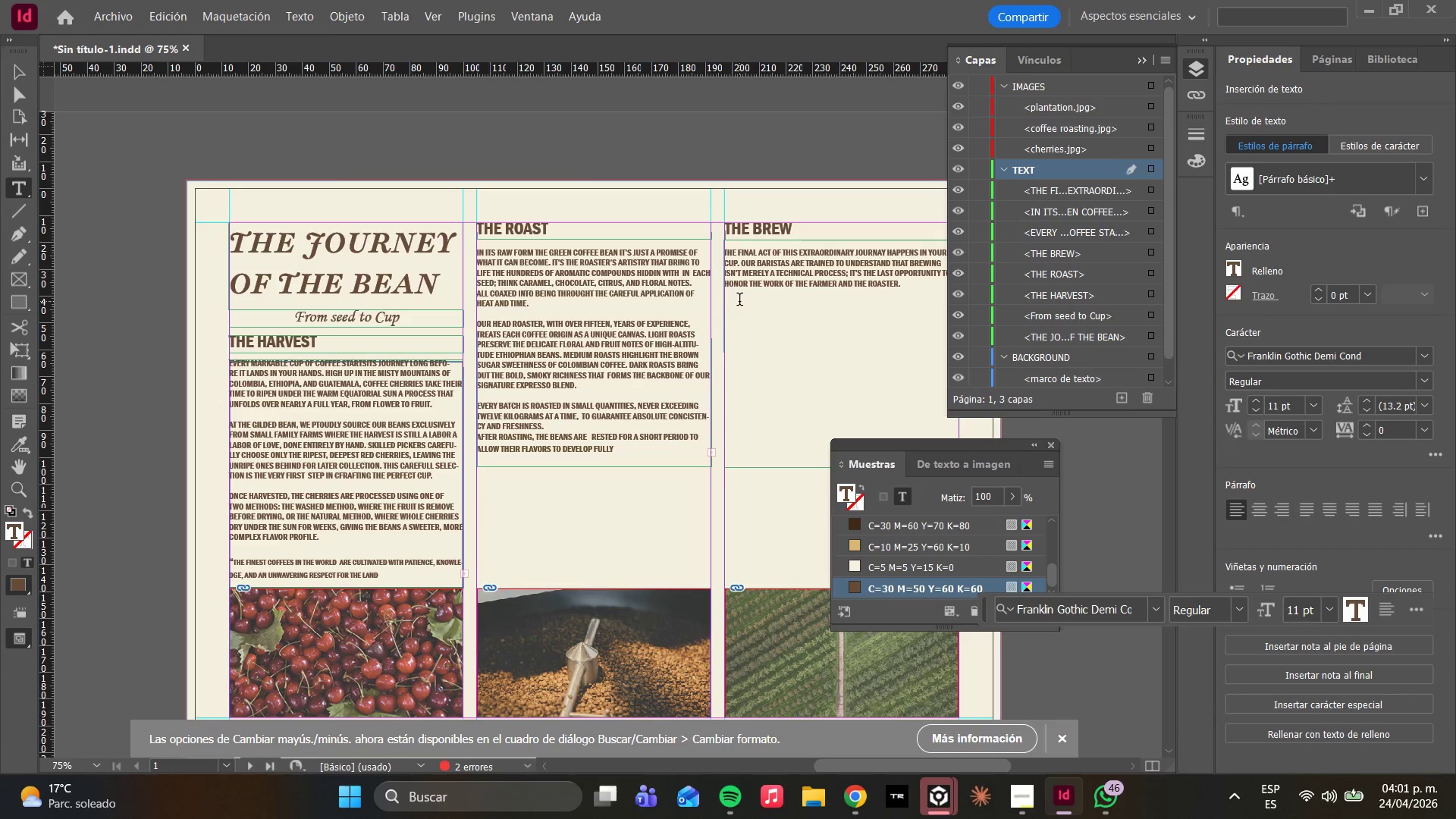 
left_click([739, 301])
 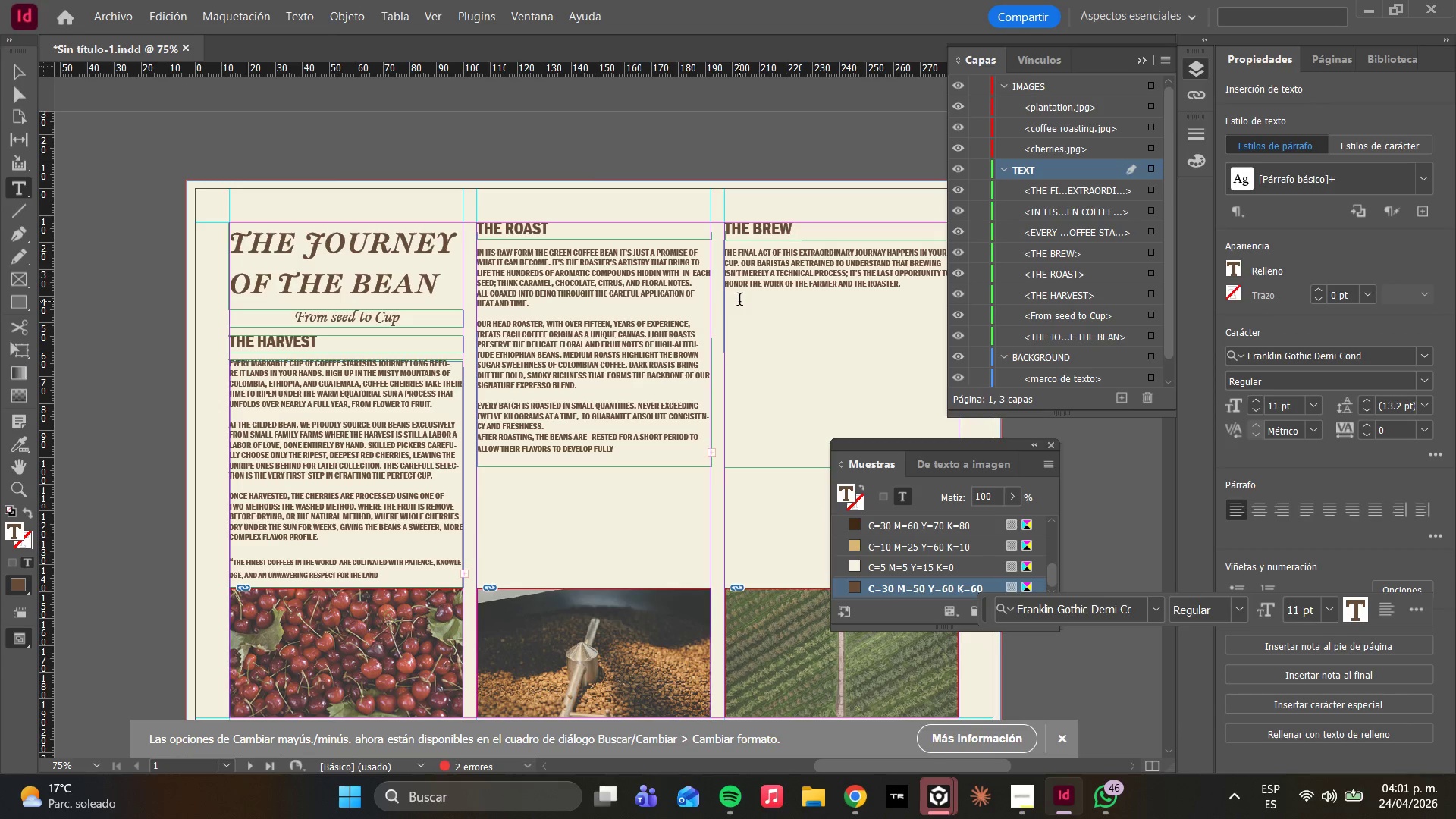 
key(Enter)
 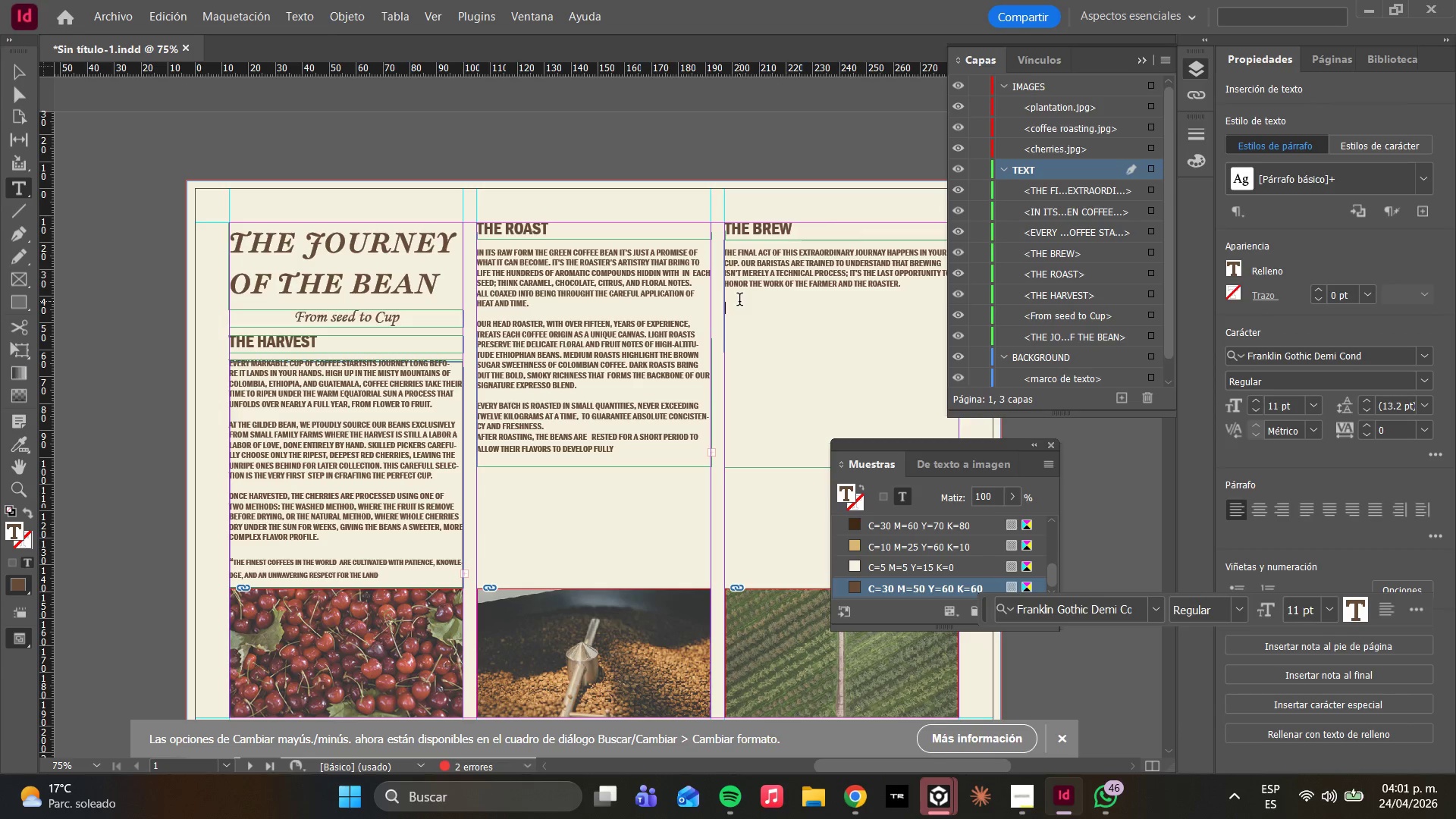 
wait(6.47)
 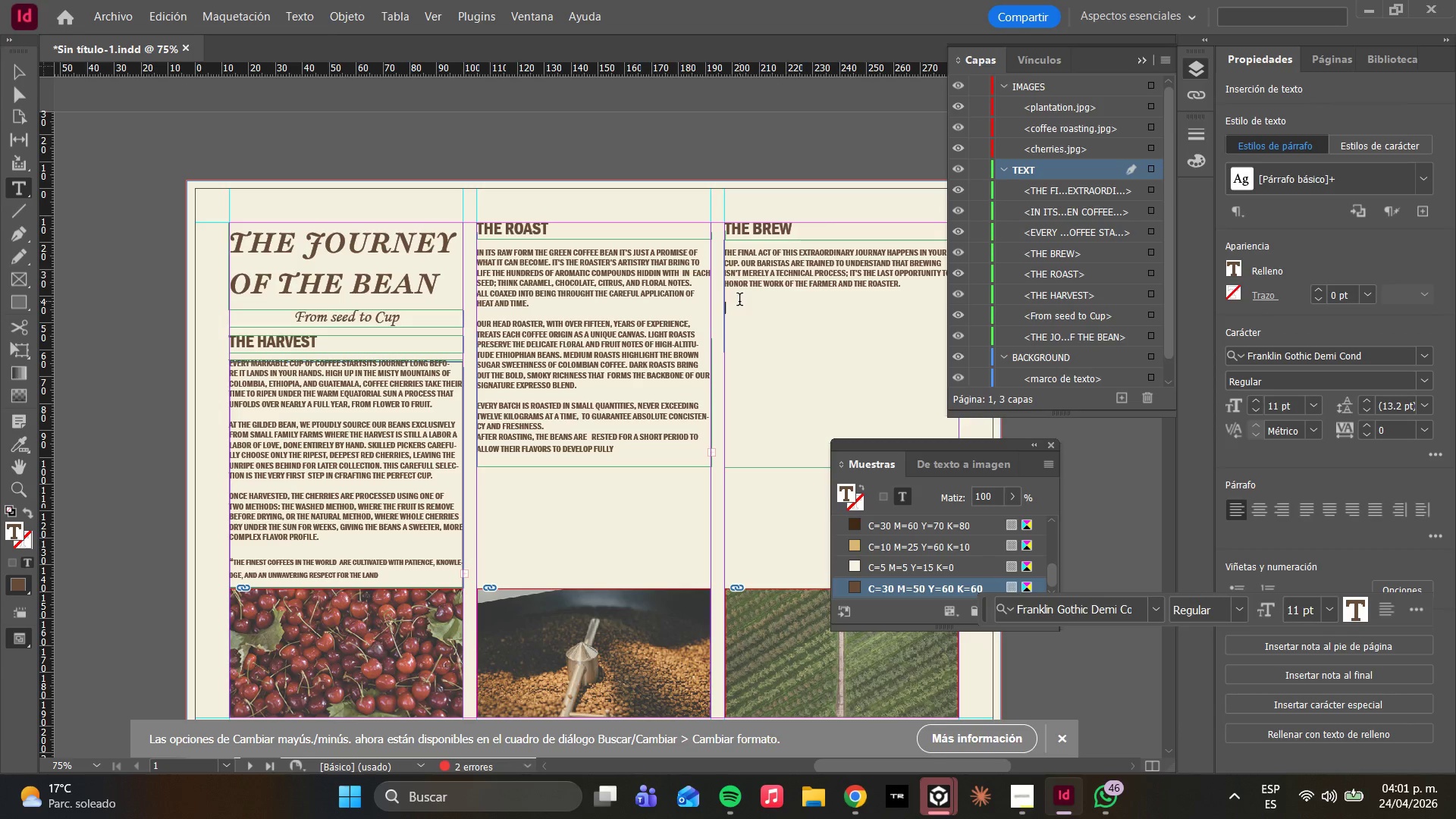 
type(Water)
 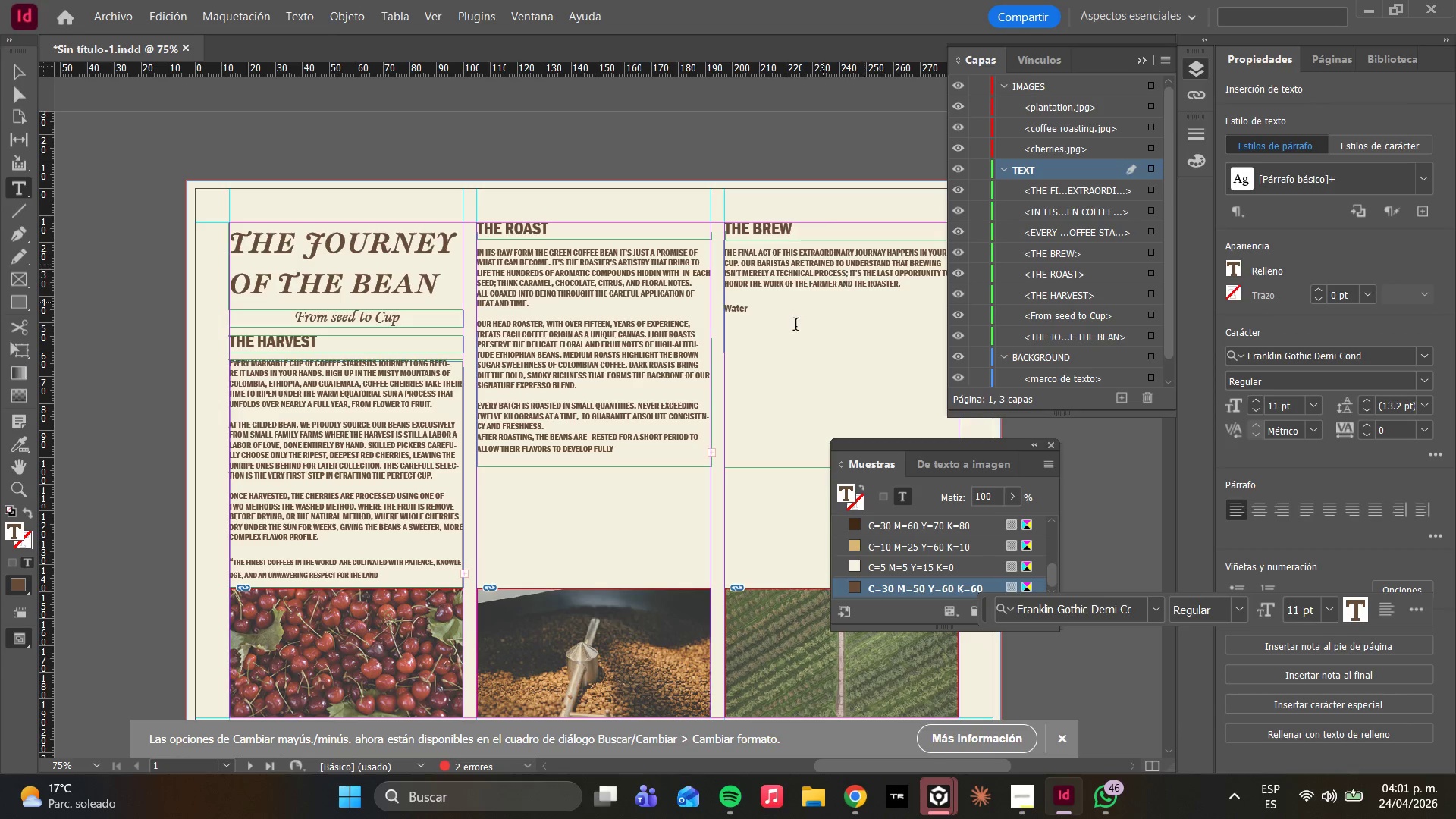 
left_click_drag(start_coordinate=[761, 308], to_coordinate=[728, 315])
 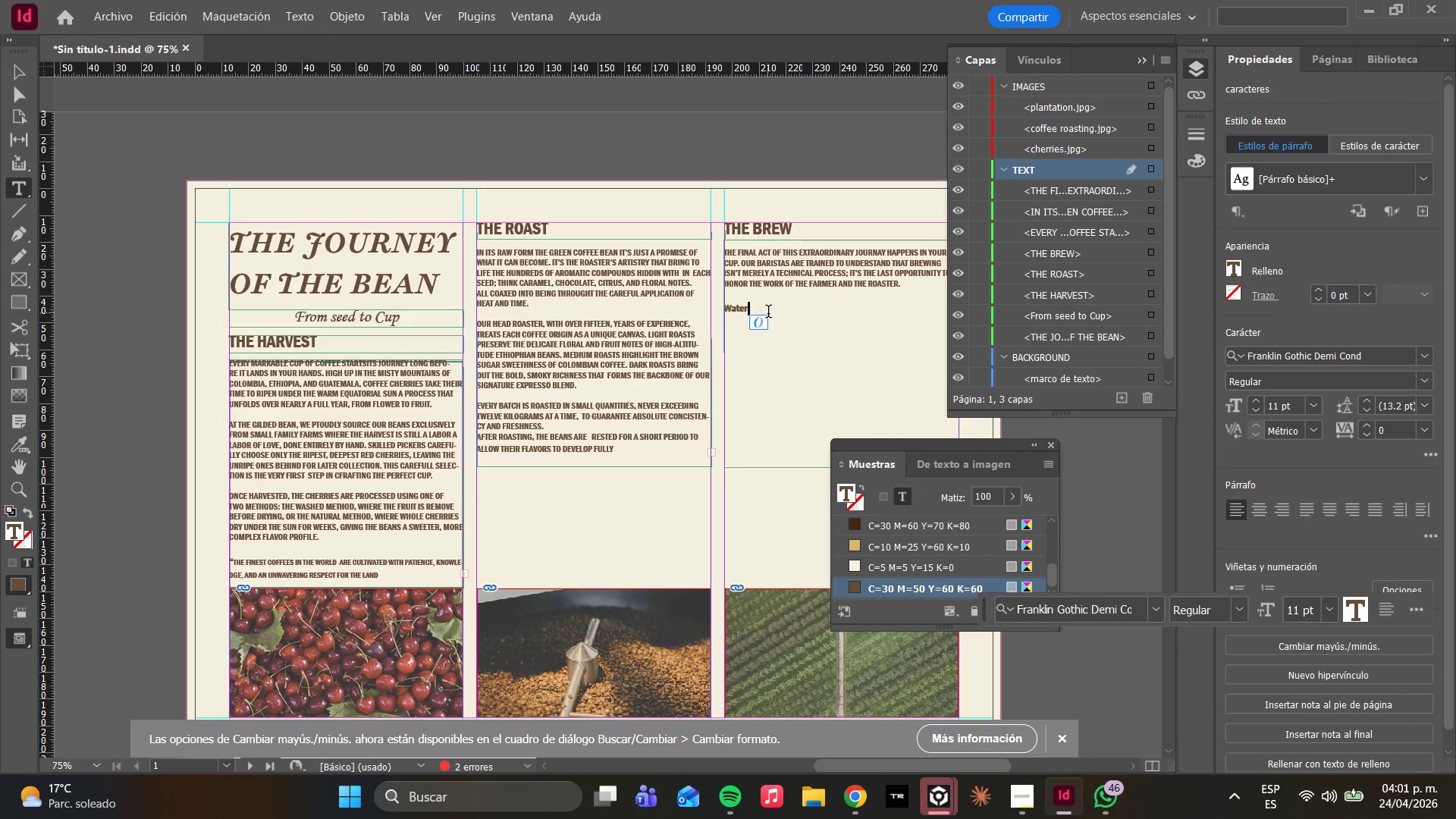 
left_click_drag(start_coordinate=[768, 312], to_coordinate=[722, 306])
 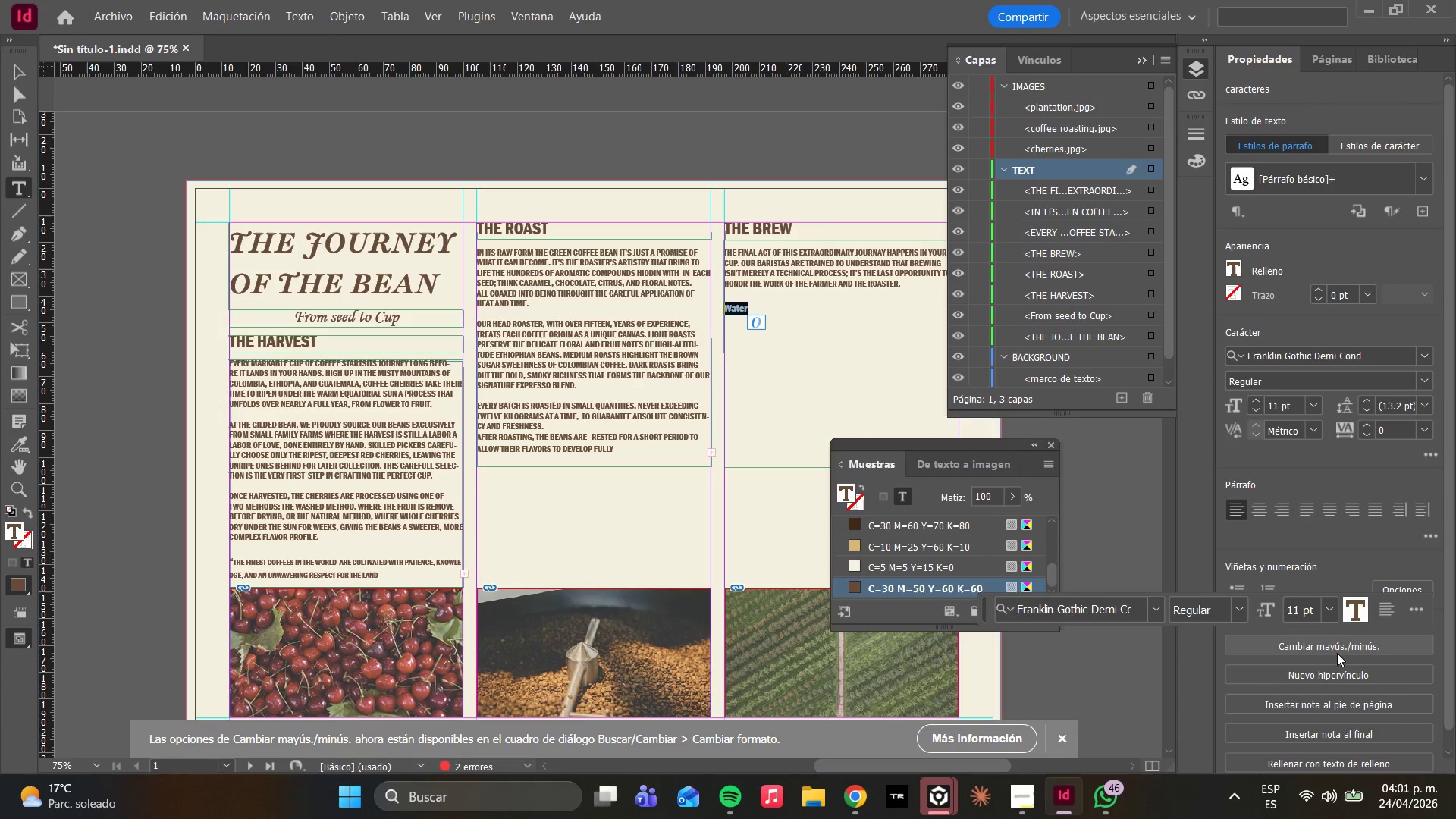 
left_click([1329, 645])
 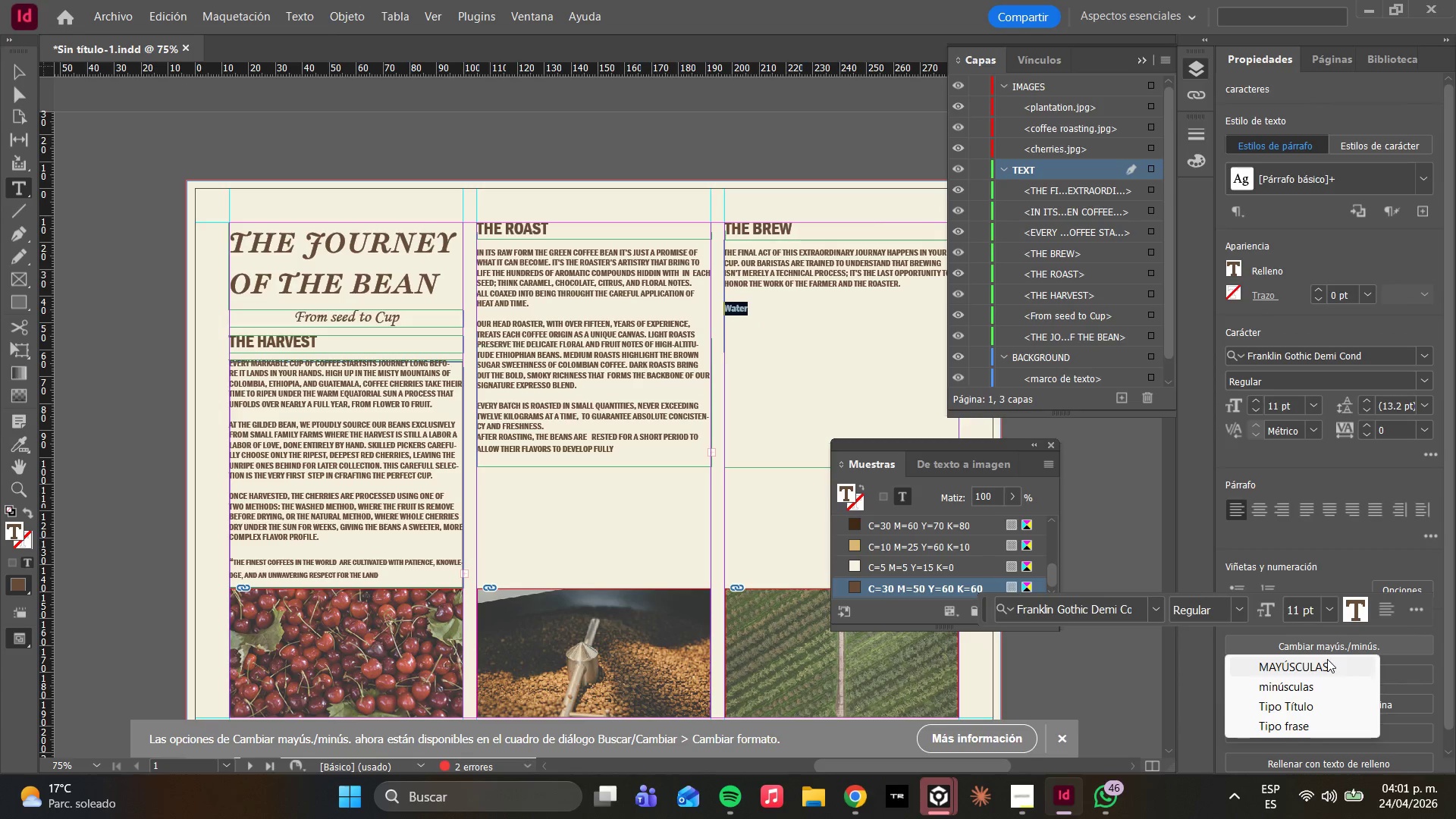 
left_click([1326, 664])
 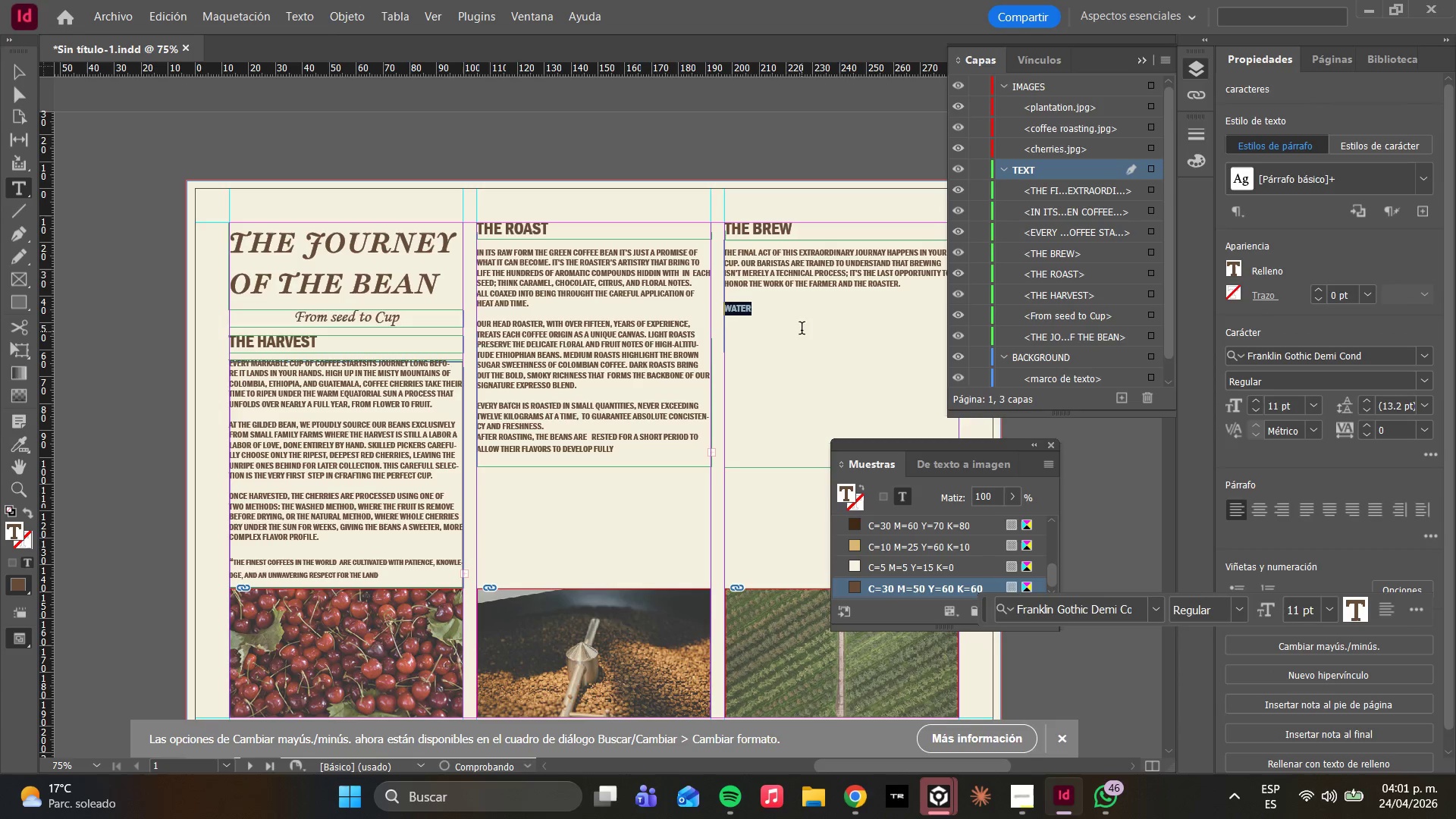 
left_click([806, 322])
 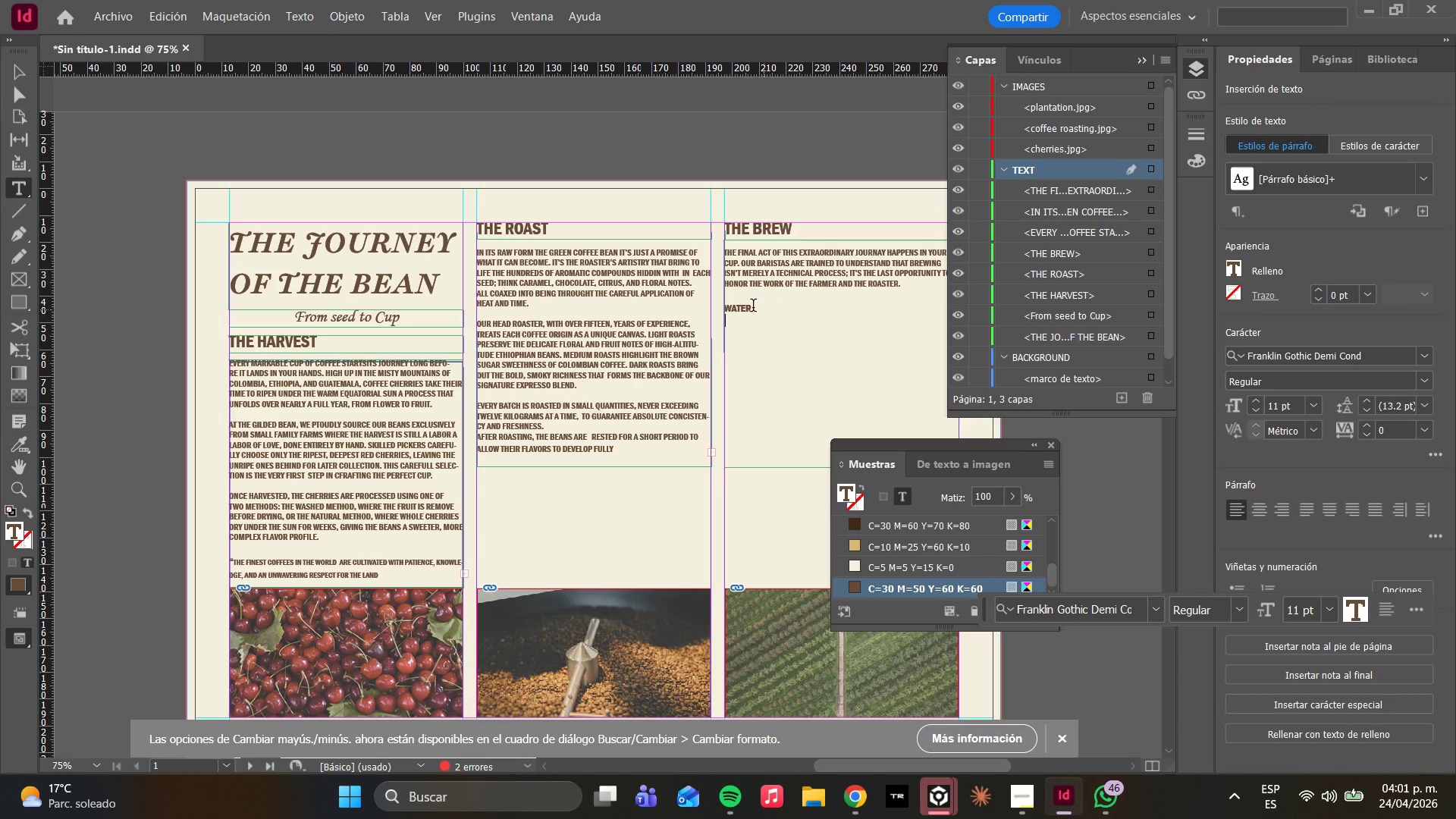 
left_click([749, 306])
 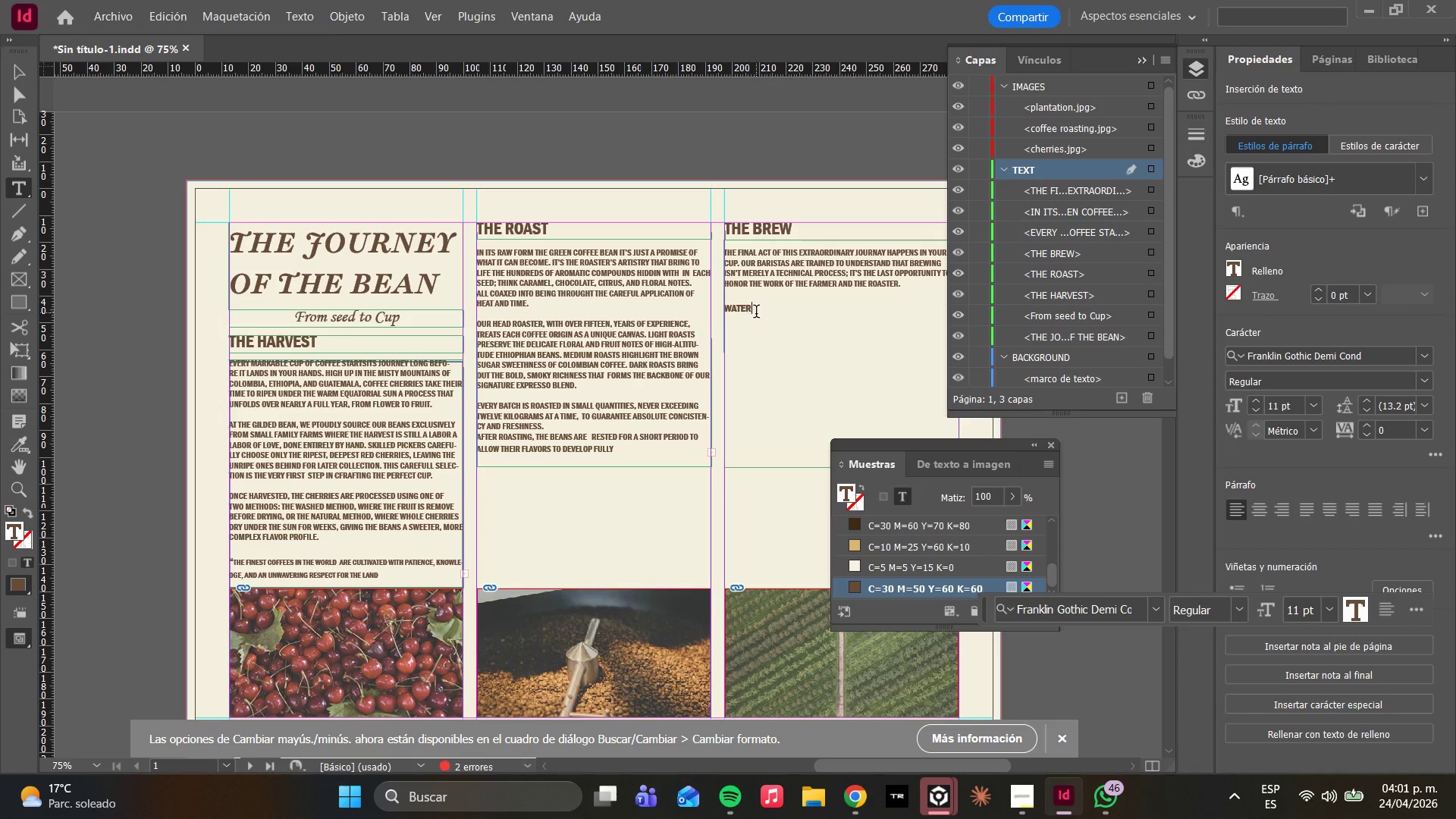 
left_click([773, 269])
 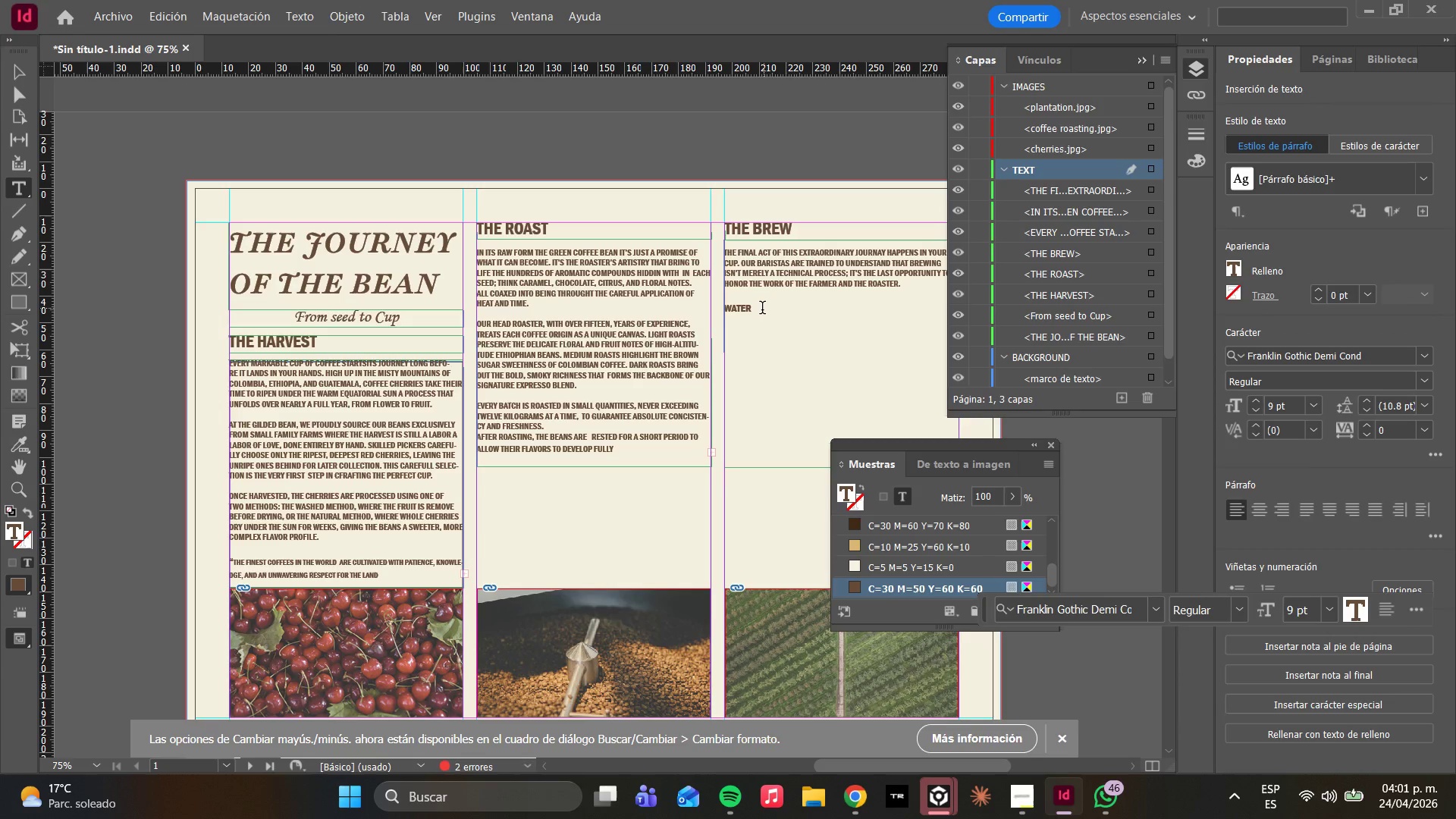 
left_click_drag(start_coordinate=[759, 313], to_coordinate=[723, 309])
 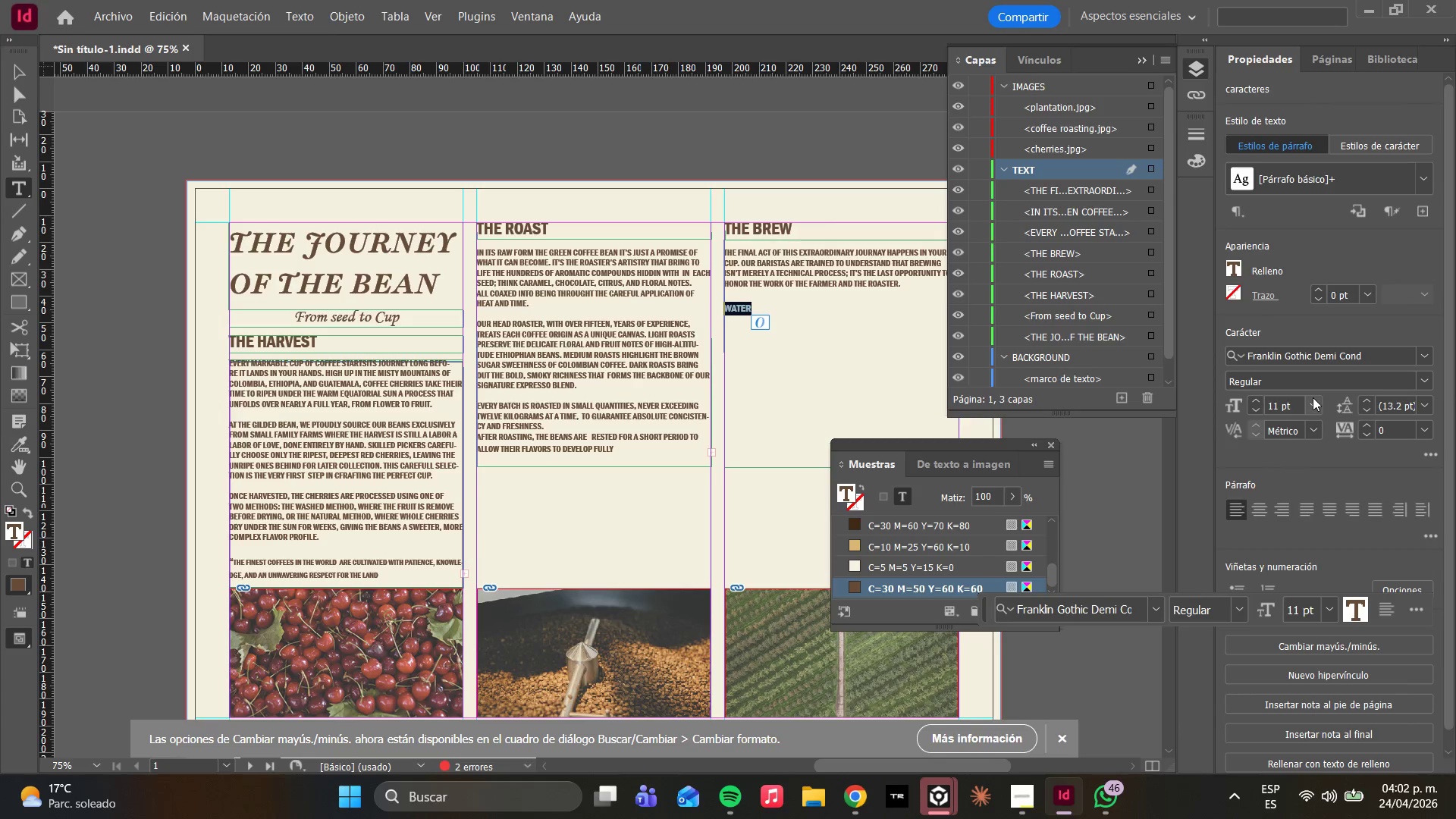 
left_click([1313, 397])
 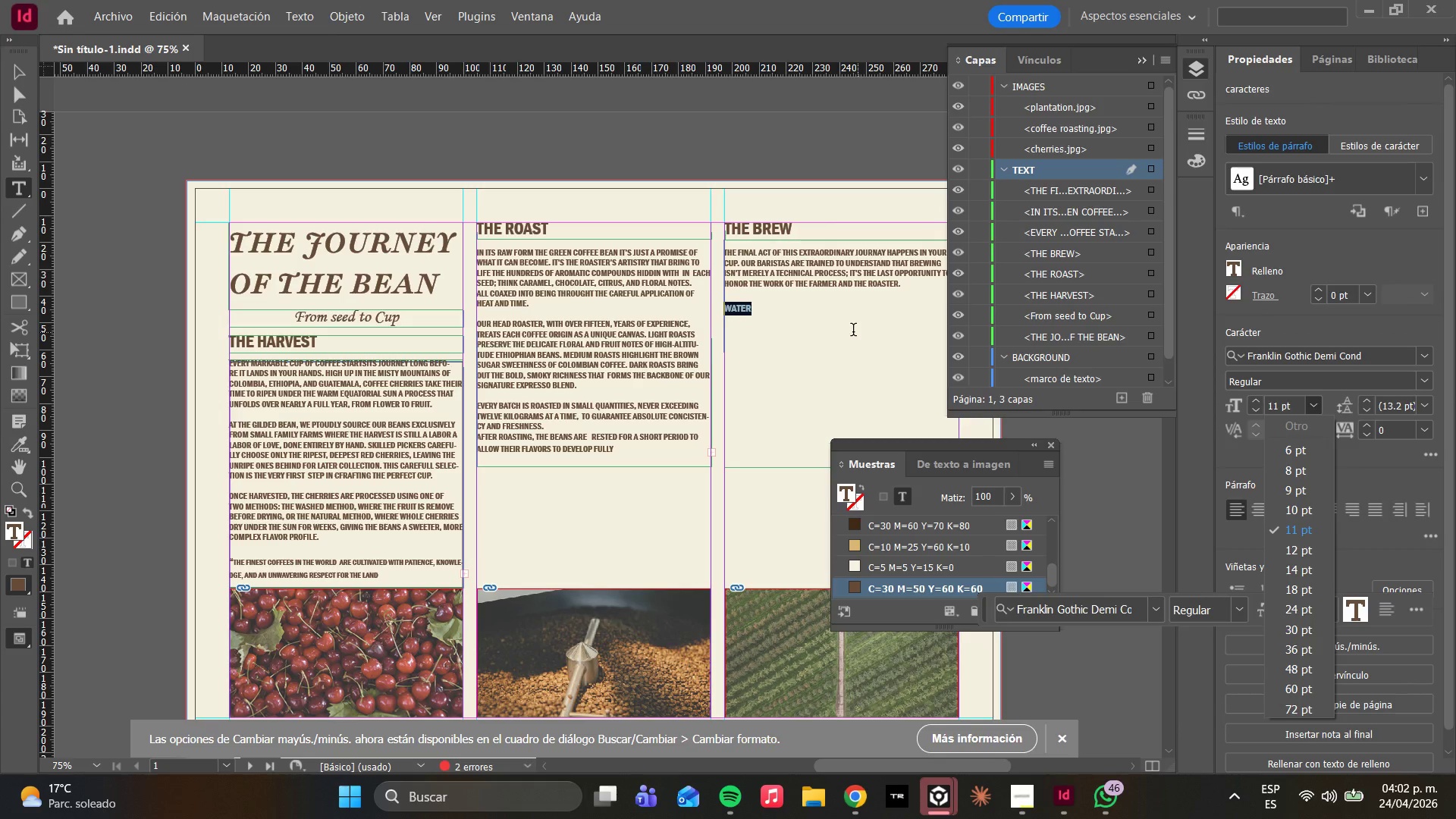 
left_click([769, 312])
 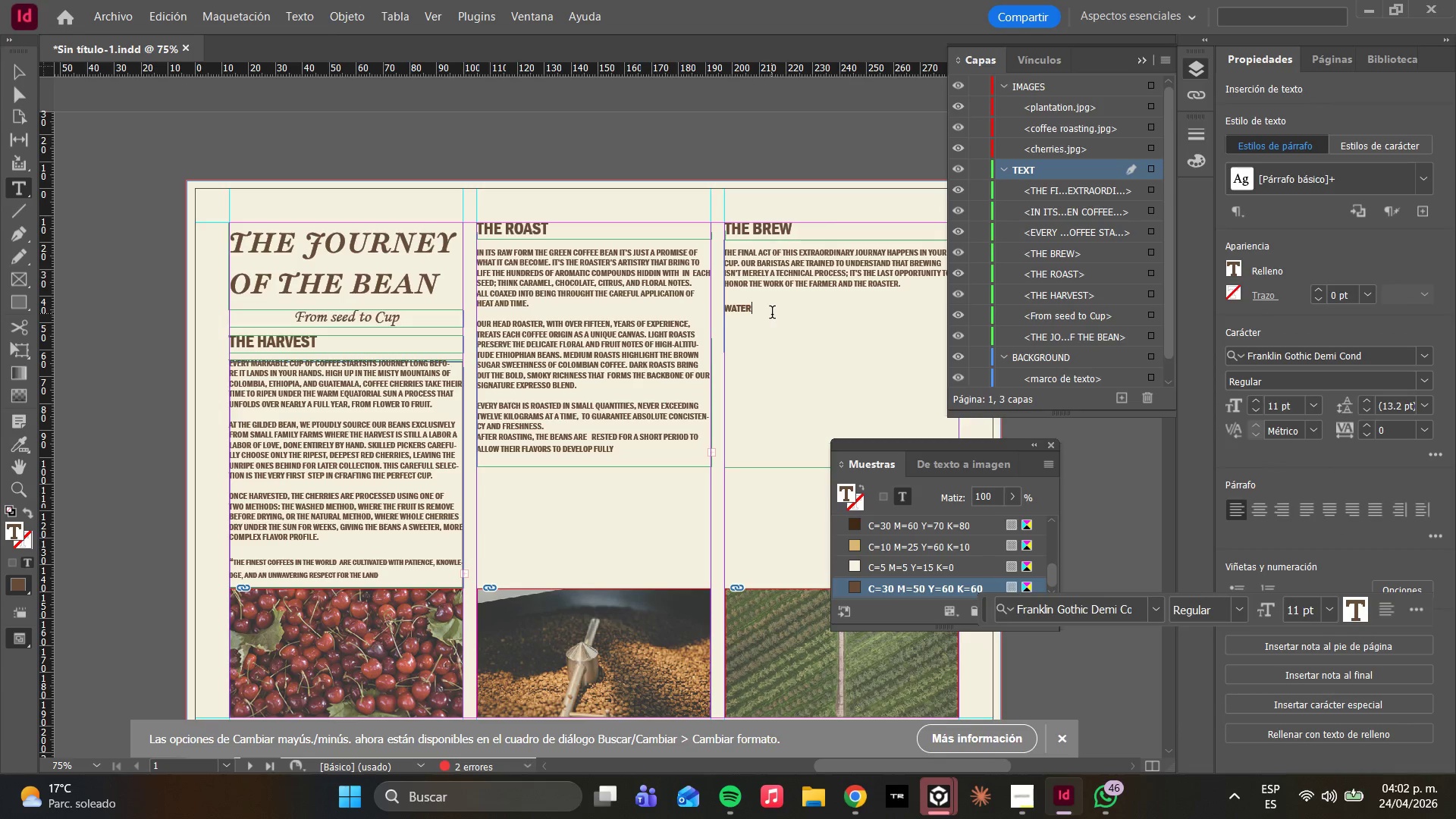 
left_click_drag(start_coordinate=[765, 312], to_coordinate=[724, 314])
 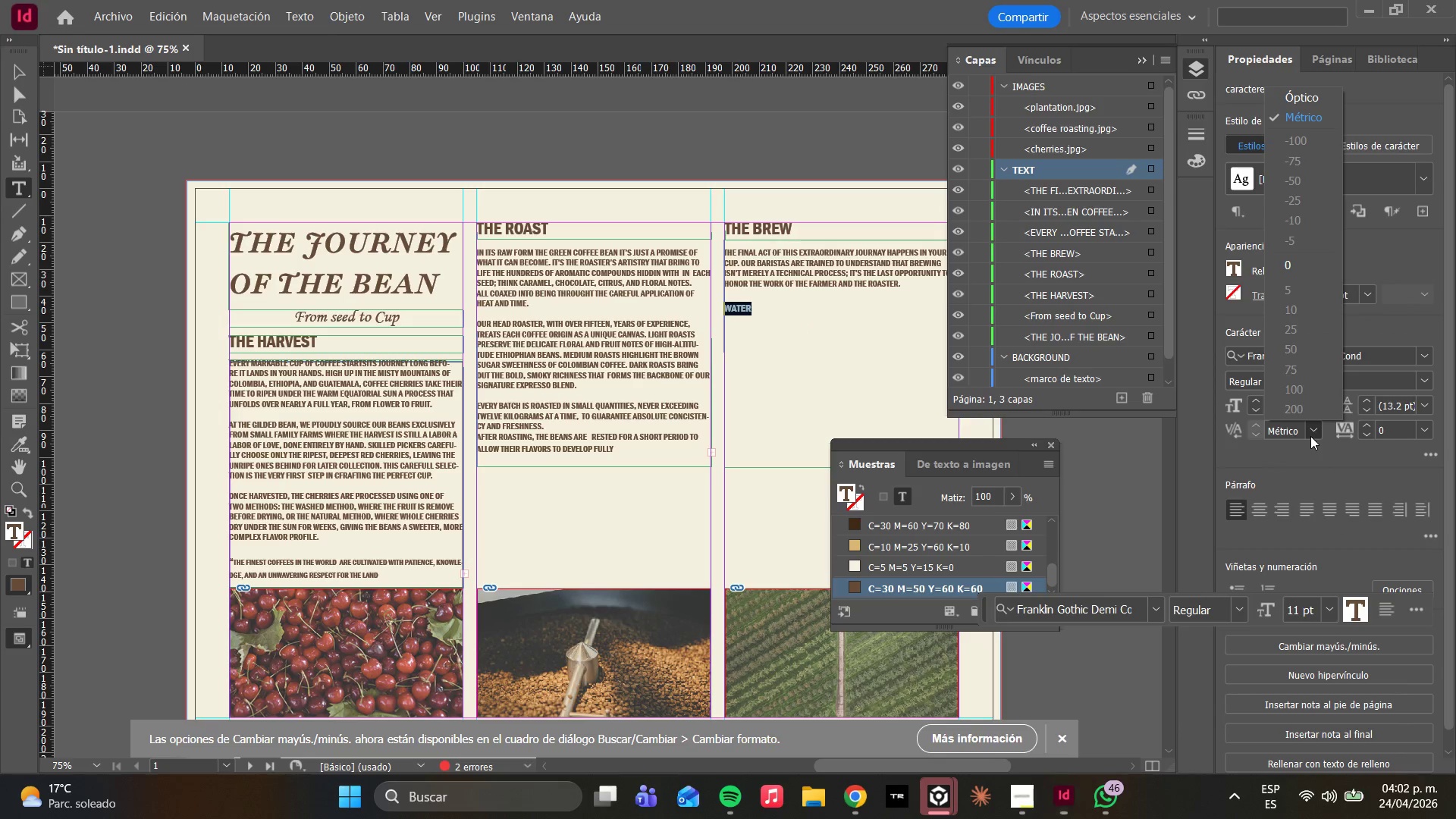 
double_click([1310, 436])
 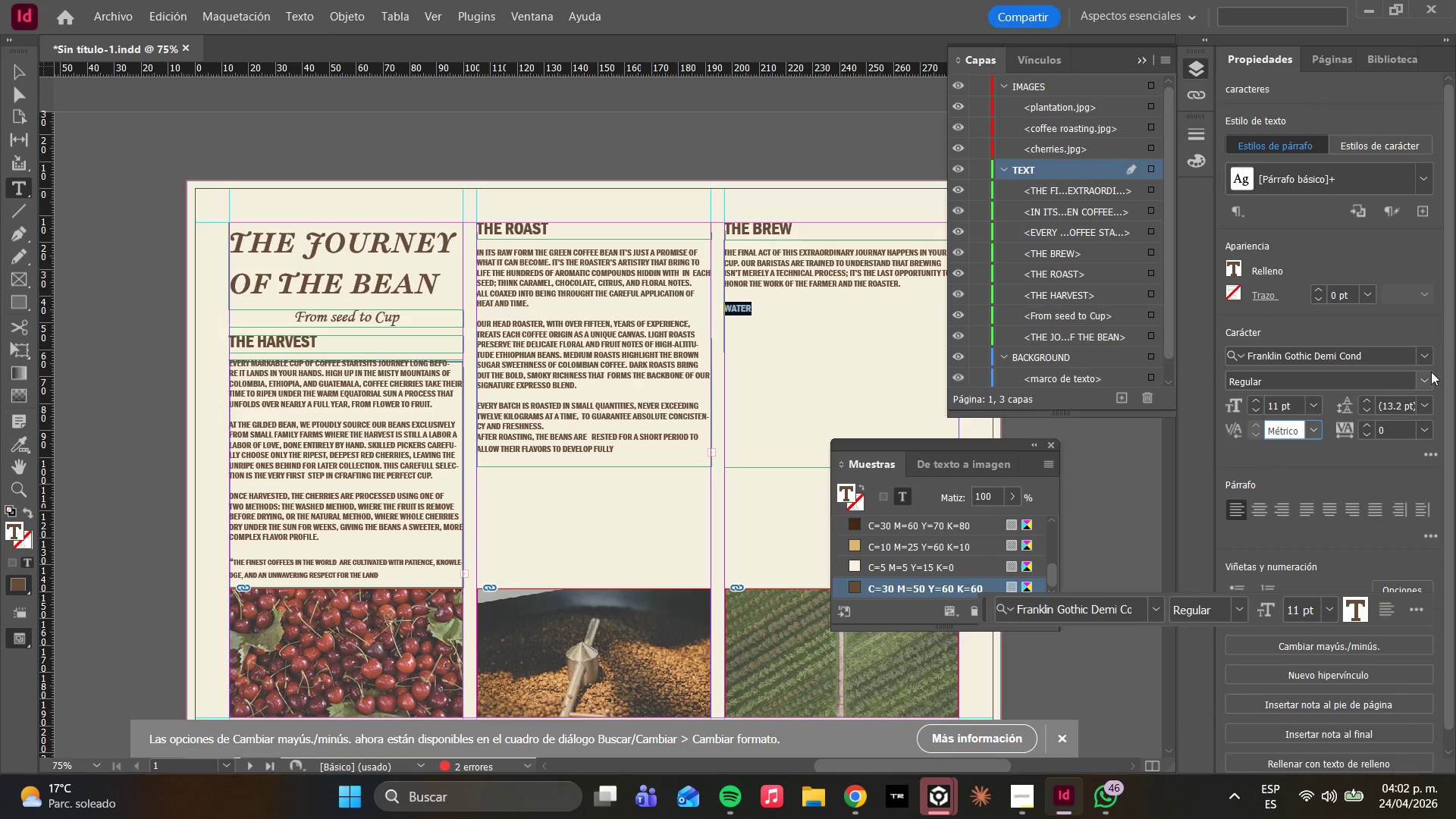 
left_click([1428, 378])
 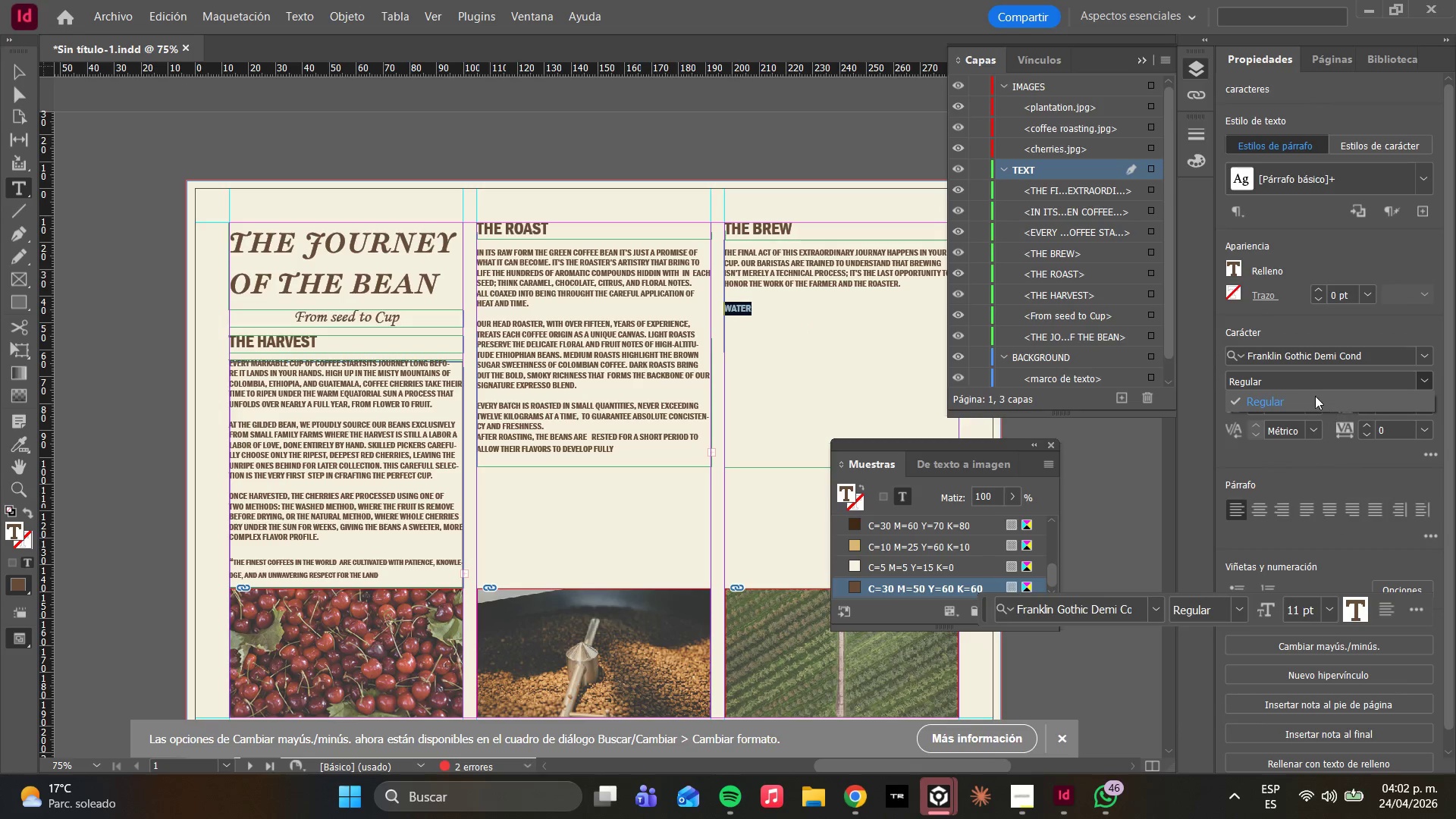 
left_click([1310, 393])
 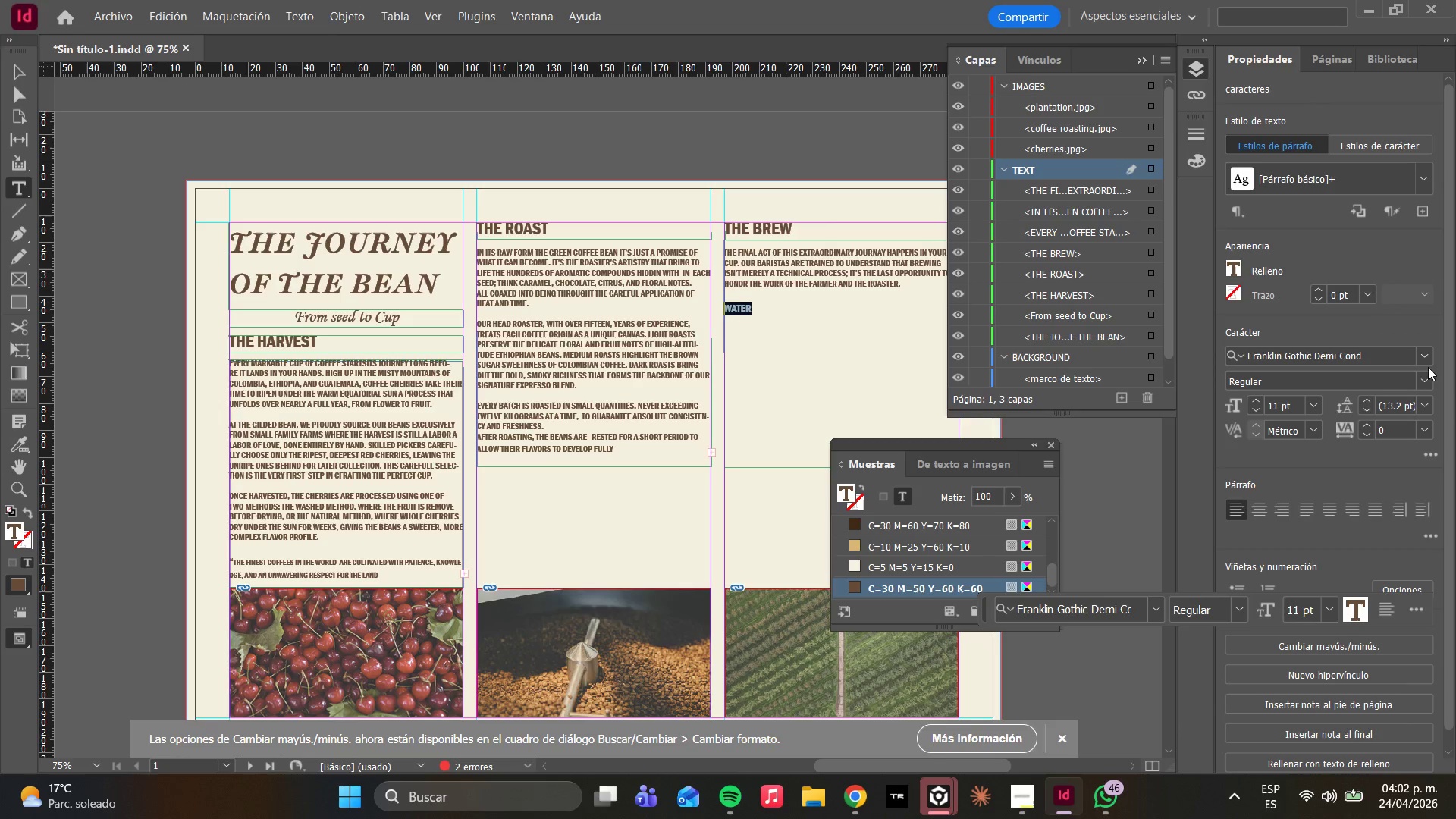 
left_click([1418, 358])
 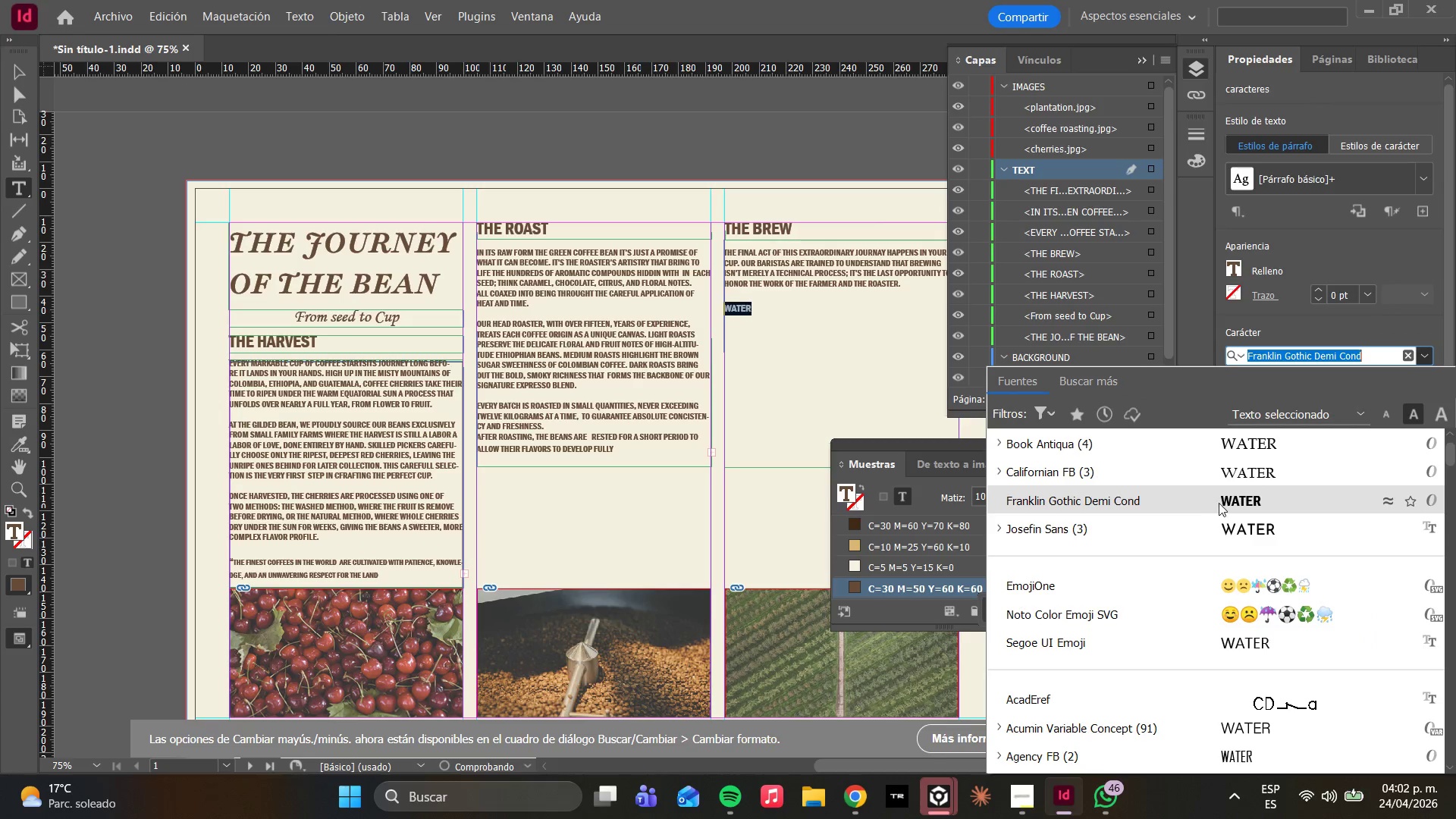 
left_click([779, 303])
 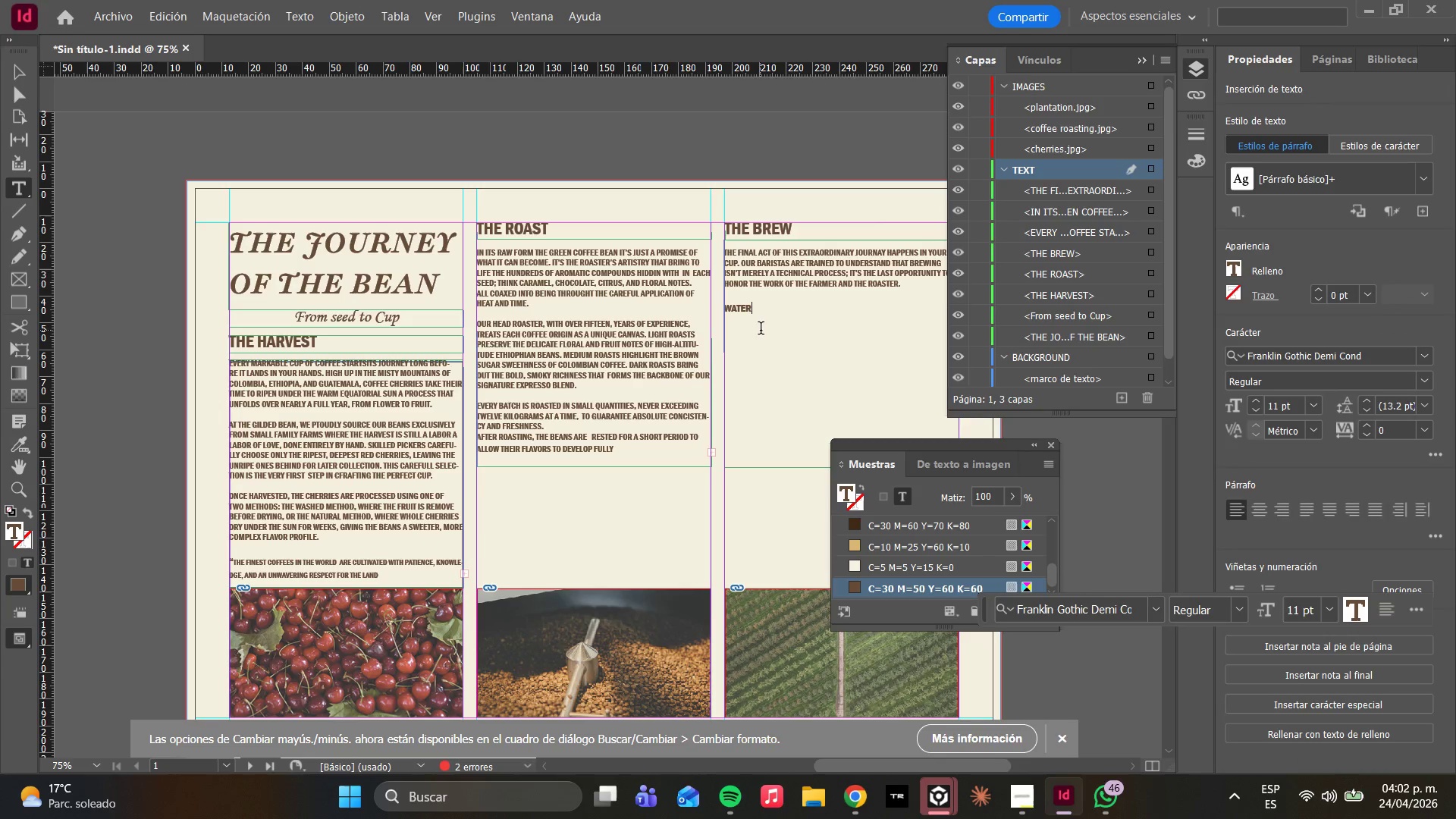 
left_click([799, 271])
 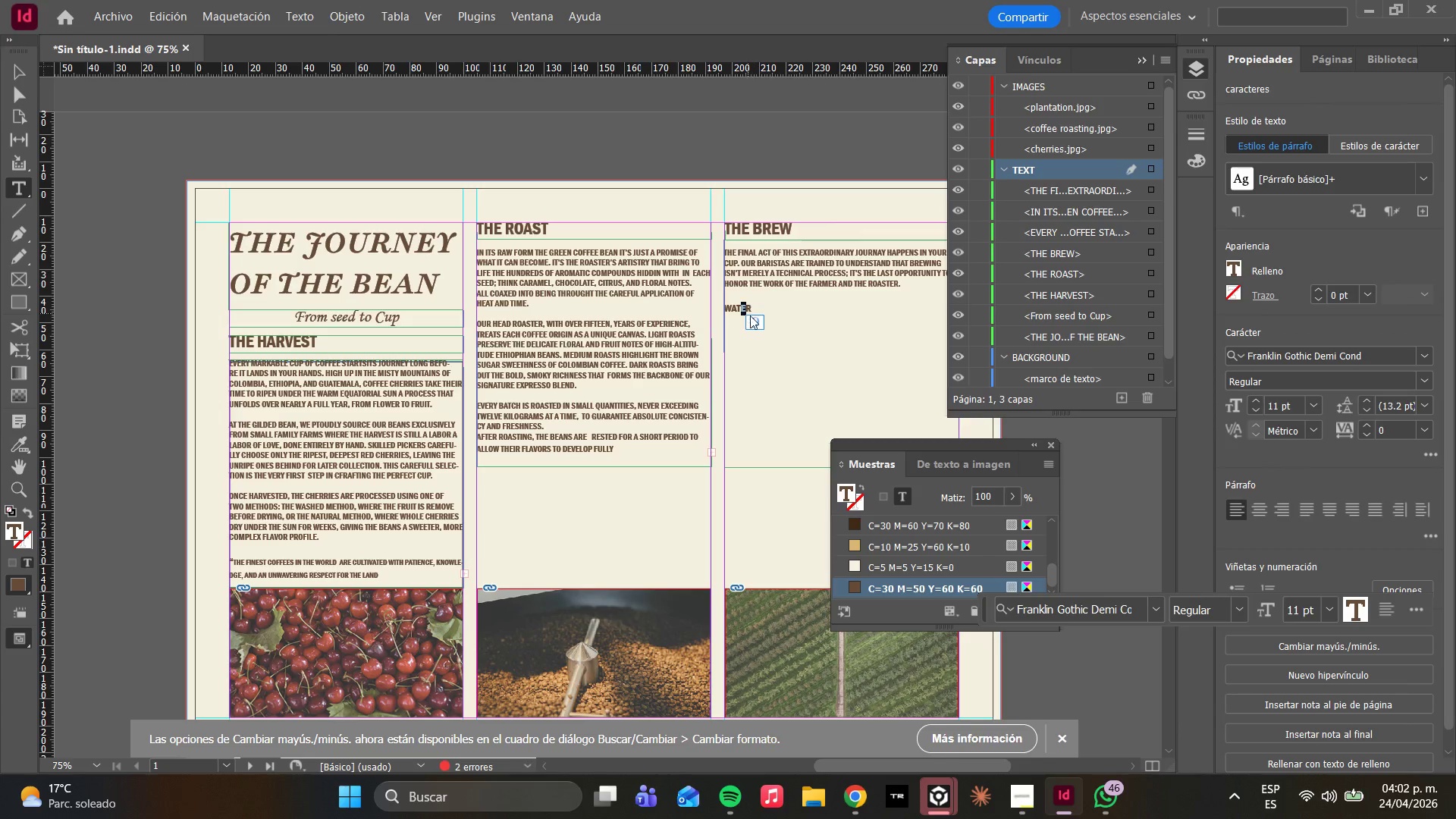 
left_click_drag(start_coordinate=[758, 306], to_coordinate=[726, 308])
 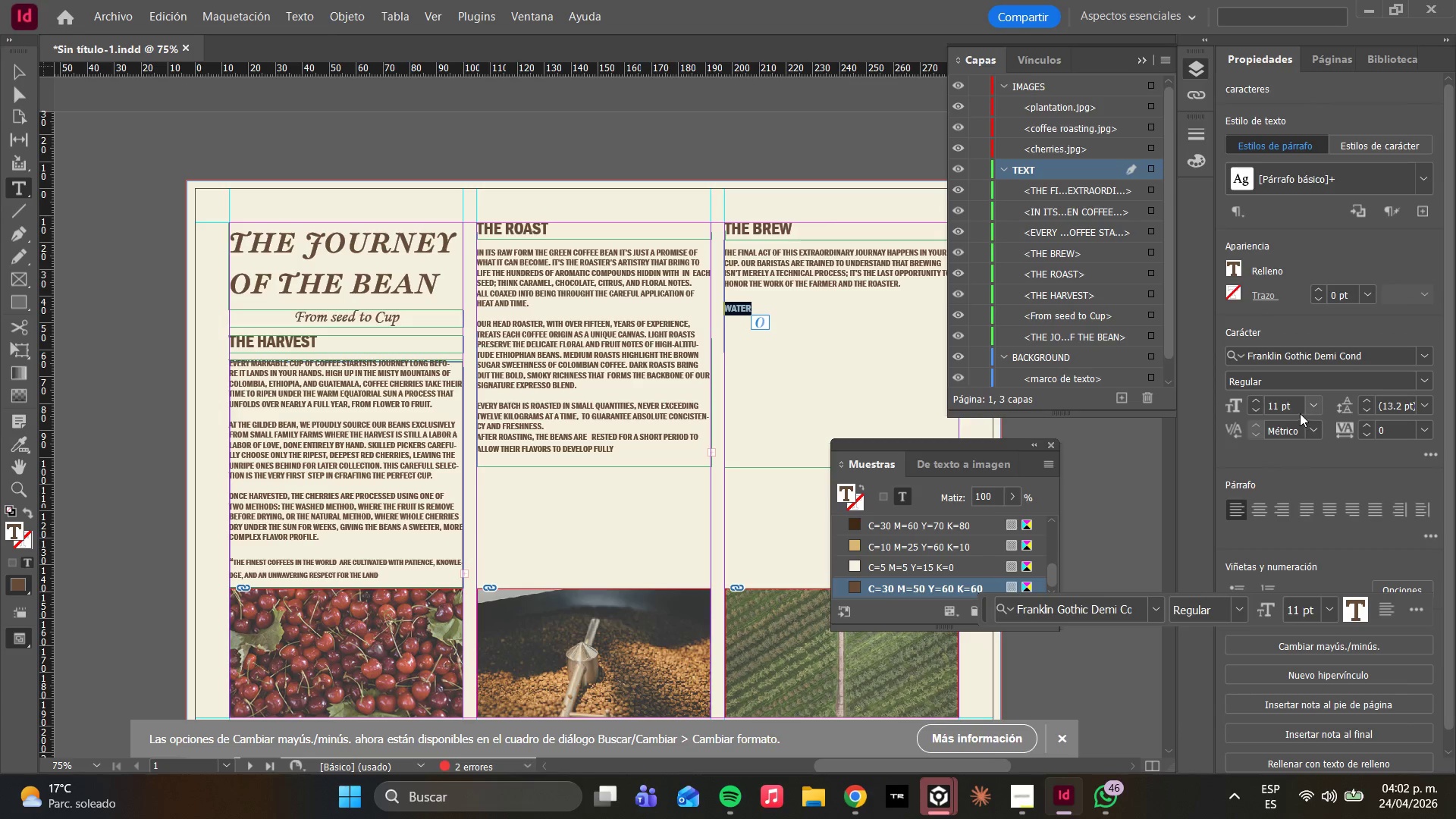 
double_click([1300, 404])
 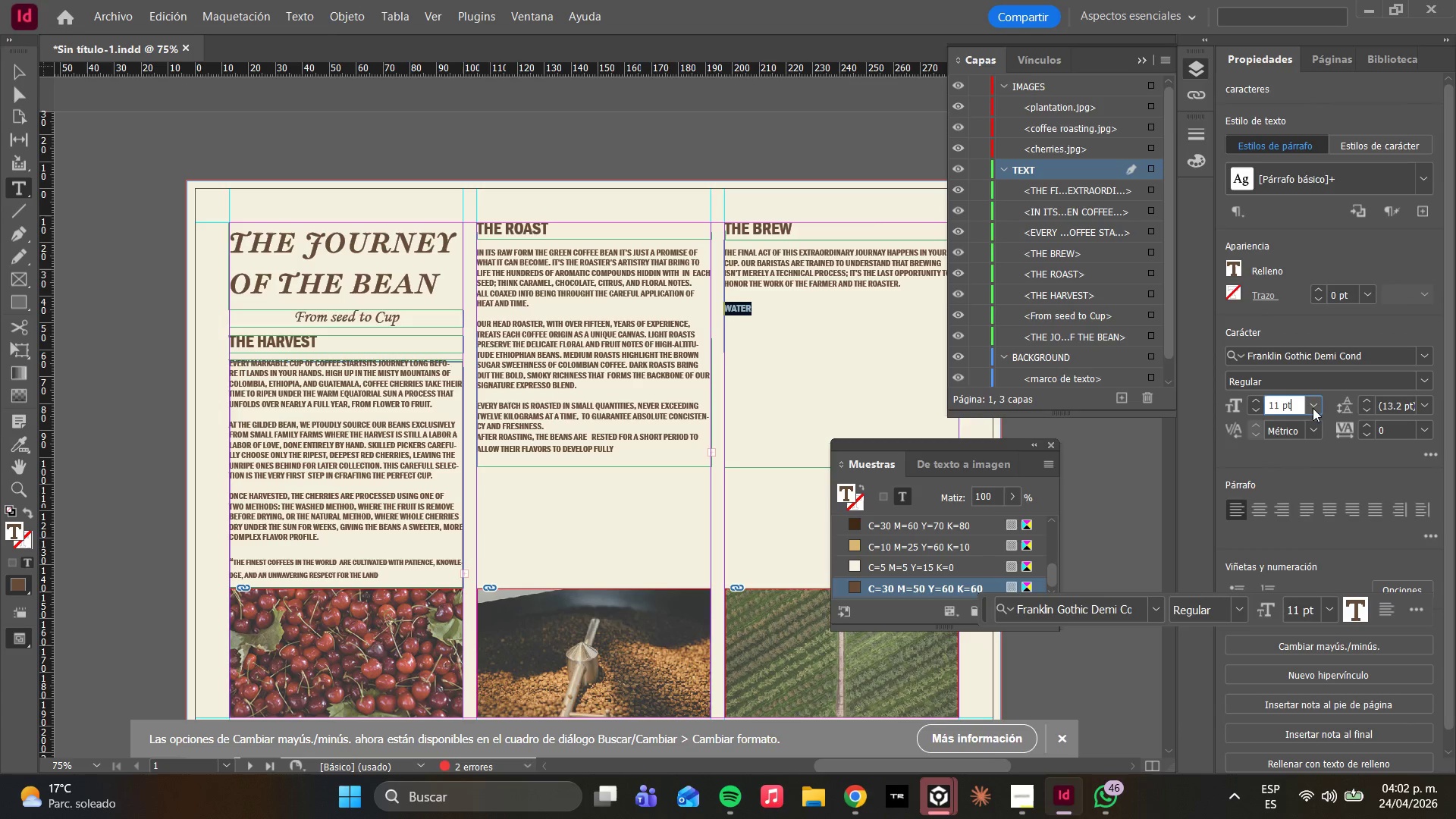 
left_click([1314, 406])
 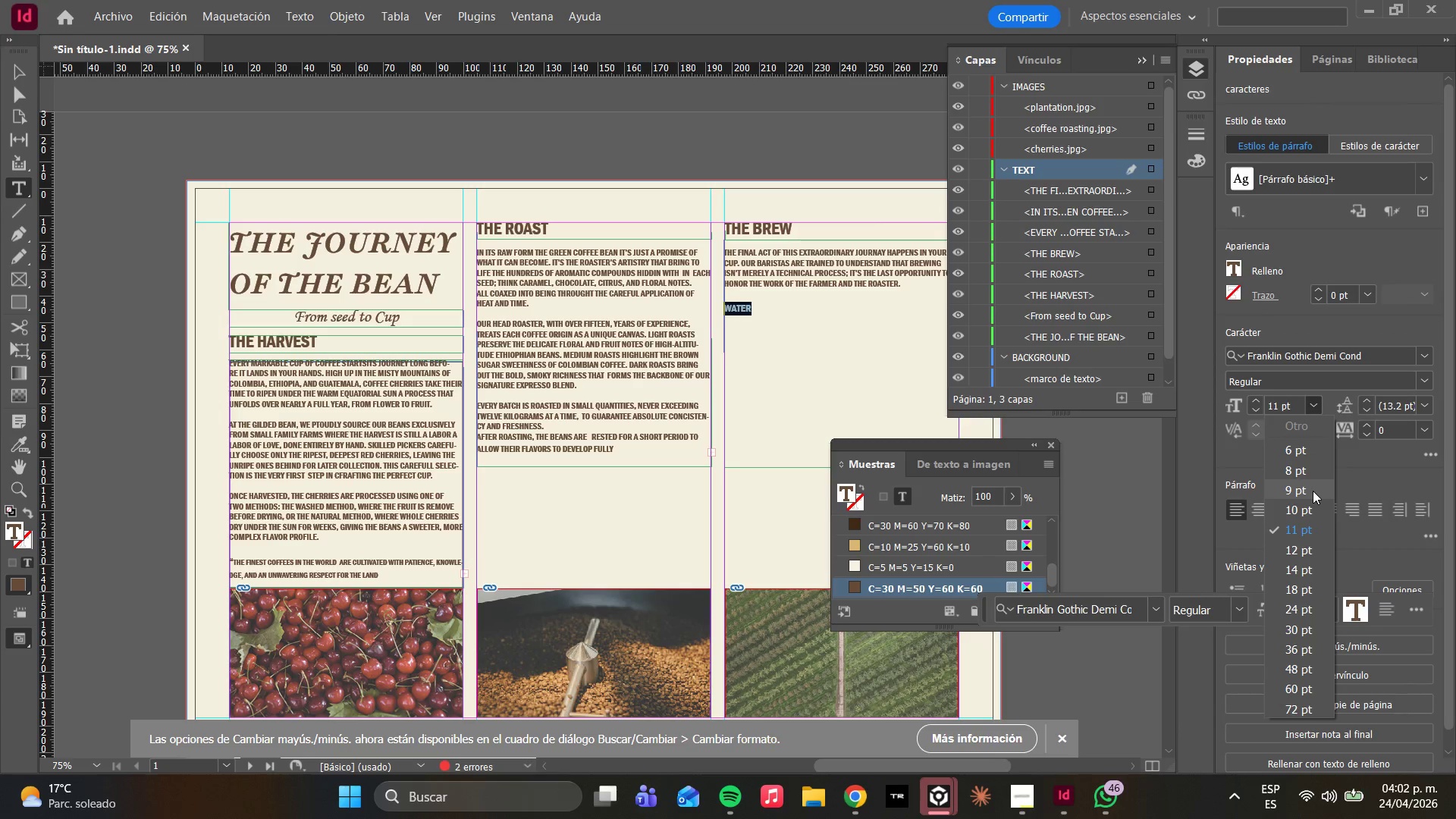 
left_click([1310, 488])
 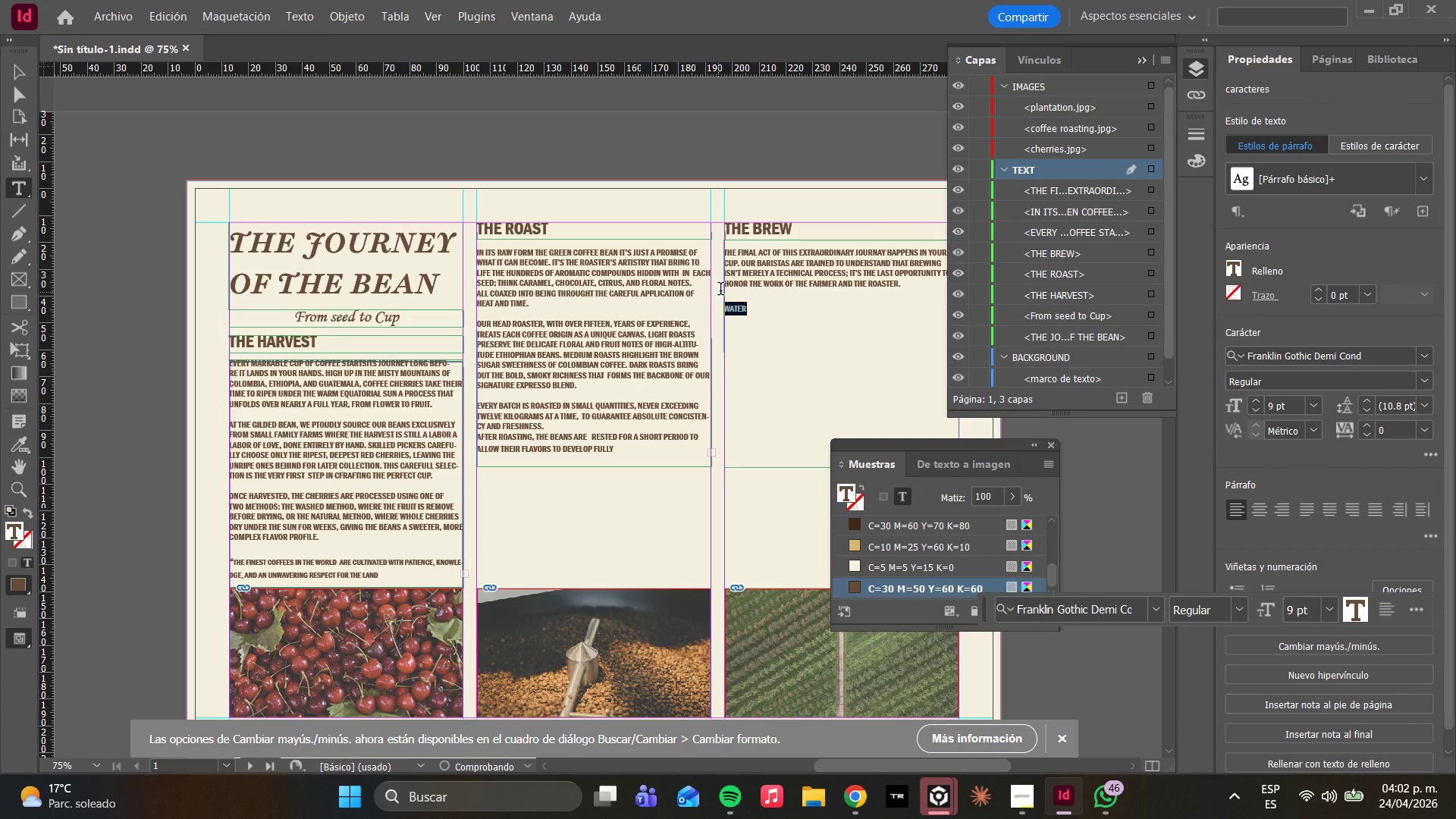 
left_click([755, 300])
 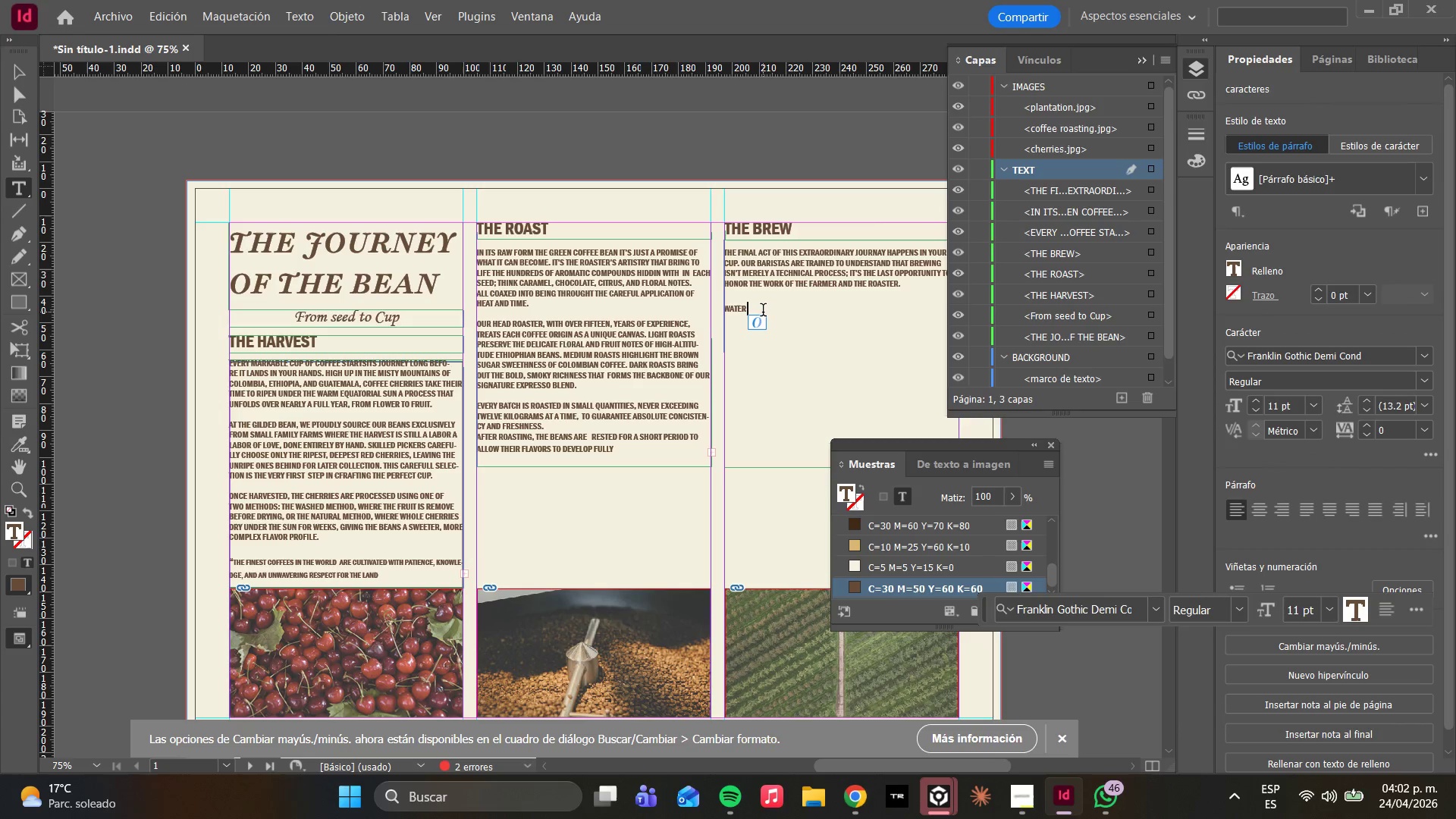 
type( te)
key(Backspace)
key(Backspace)
type(TE)
key(Backspace)
key(Backspace)
 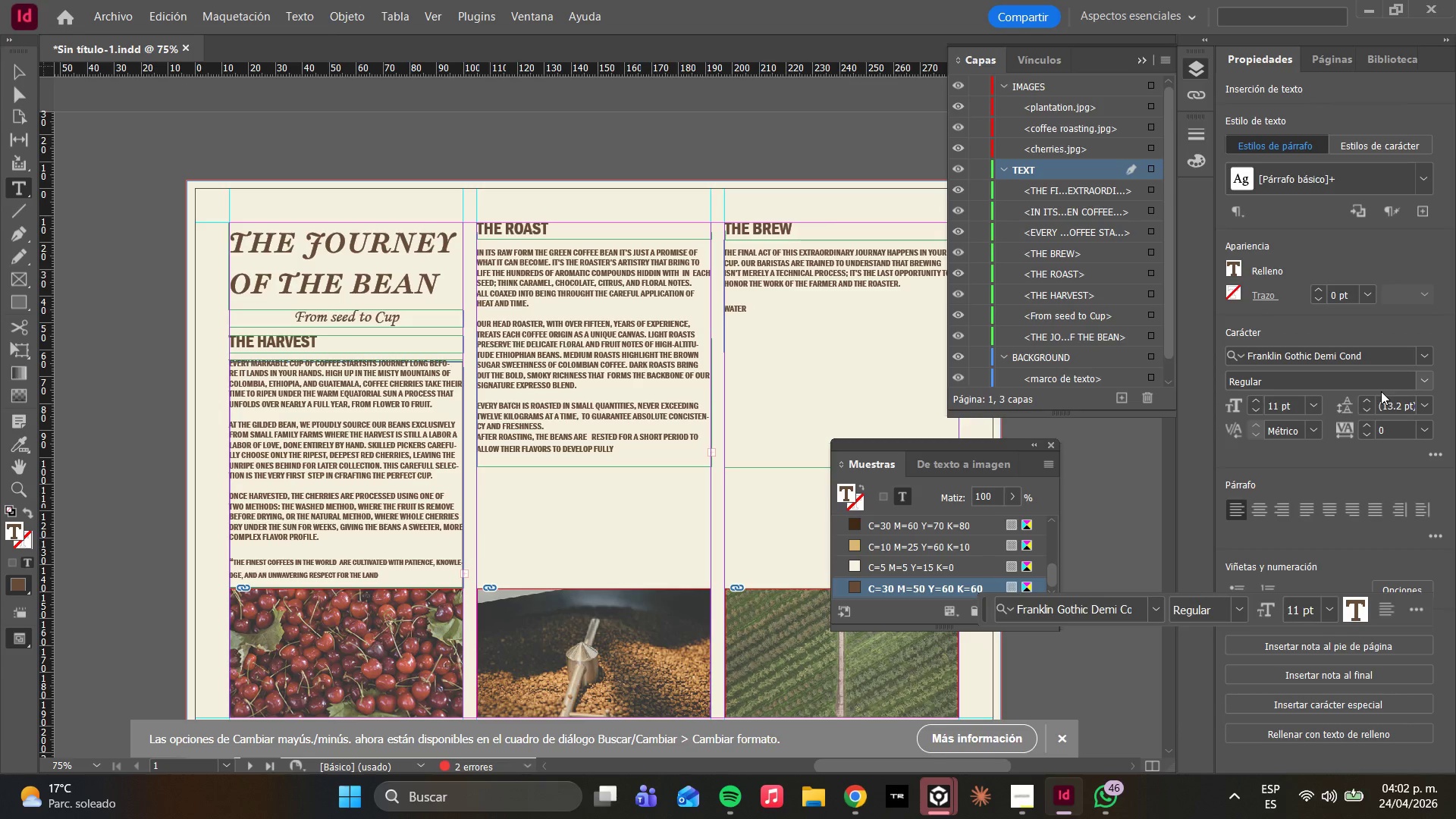 
left_click([1313, 402])
 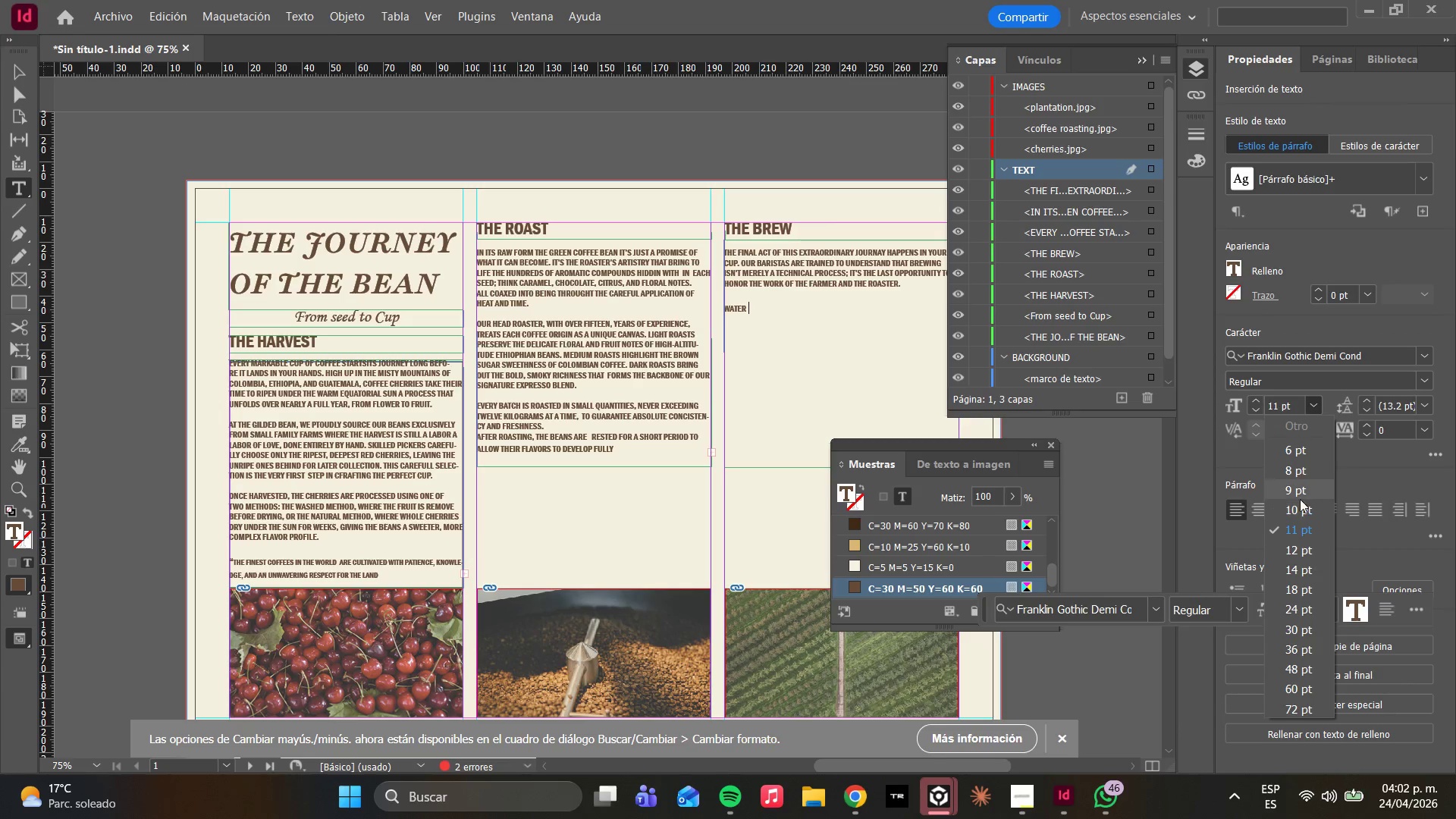 
left_click([1296, 491])
 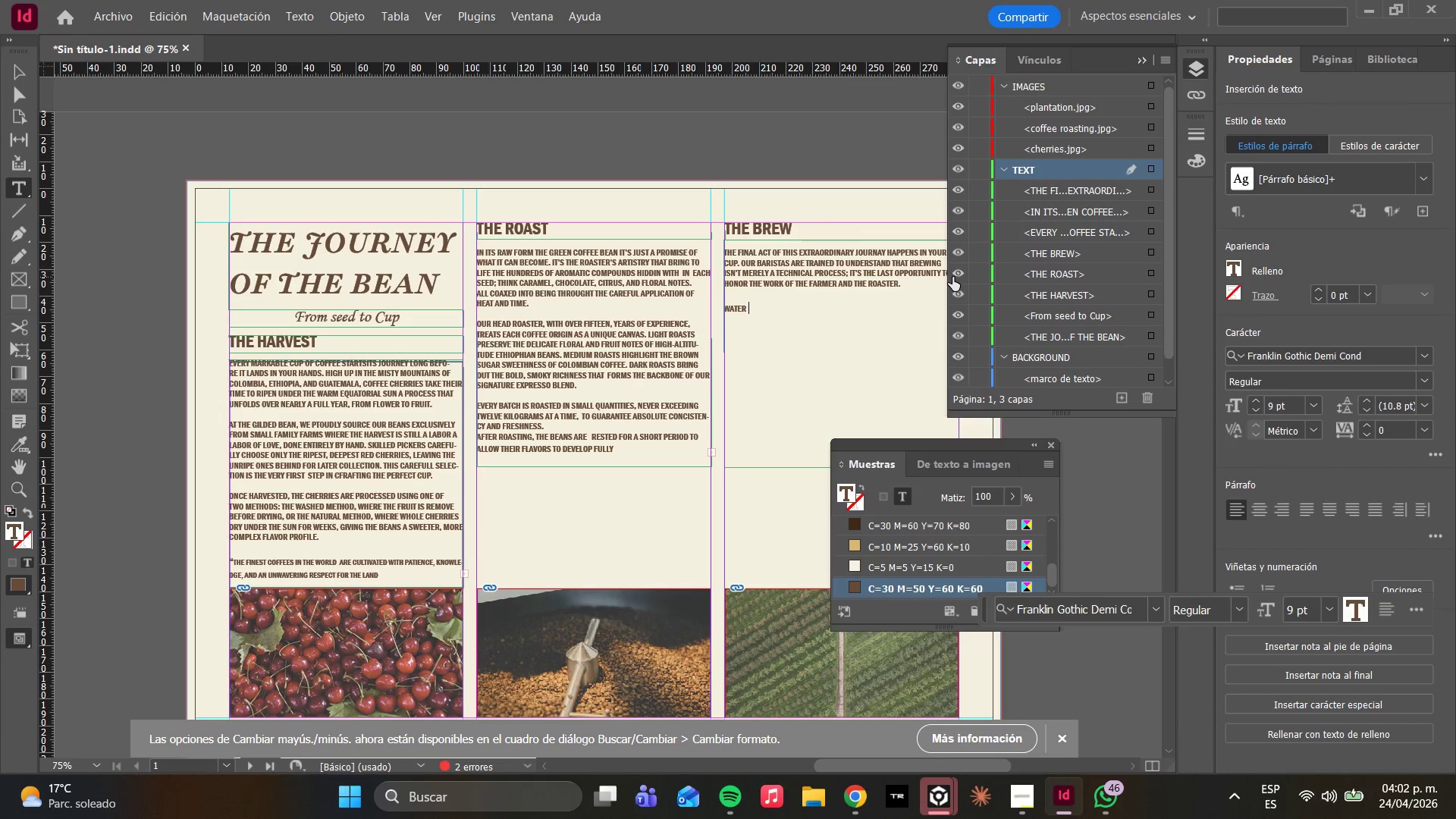 
type(TEMPERATURE )
key(Backspace)
type(, GREE)
key(Backspace)
key(Backspace)
type(IND SIZE )
key(Backspace)
type(, EXTRACTION TIME, AND THOSE)
key(Backspace)
key(Backspace)
key(Backspace)
key(Backspace)
key(Backspace)
type(DOSE )
 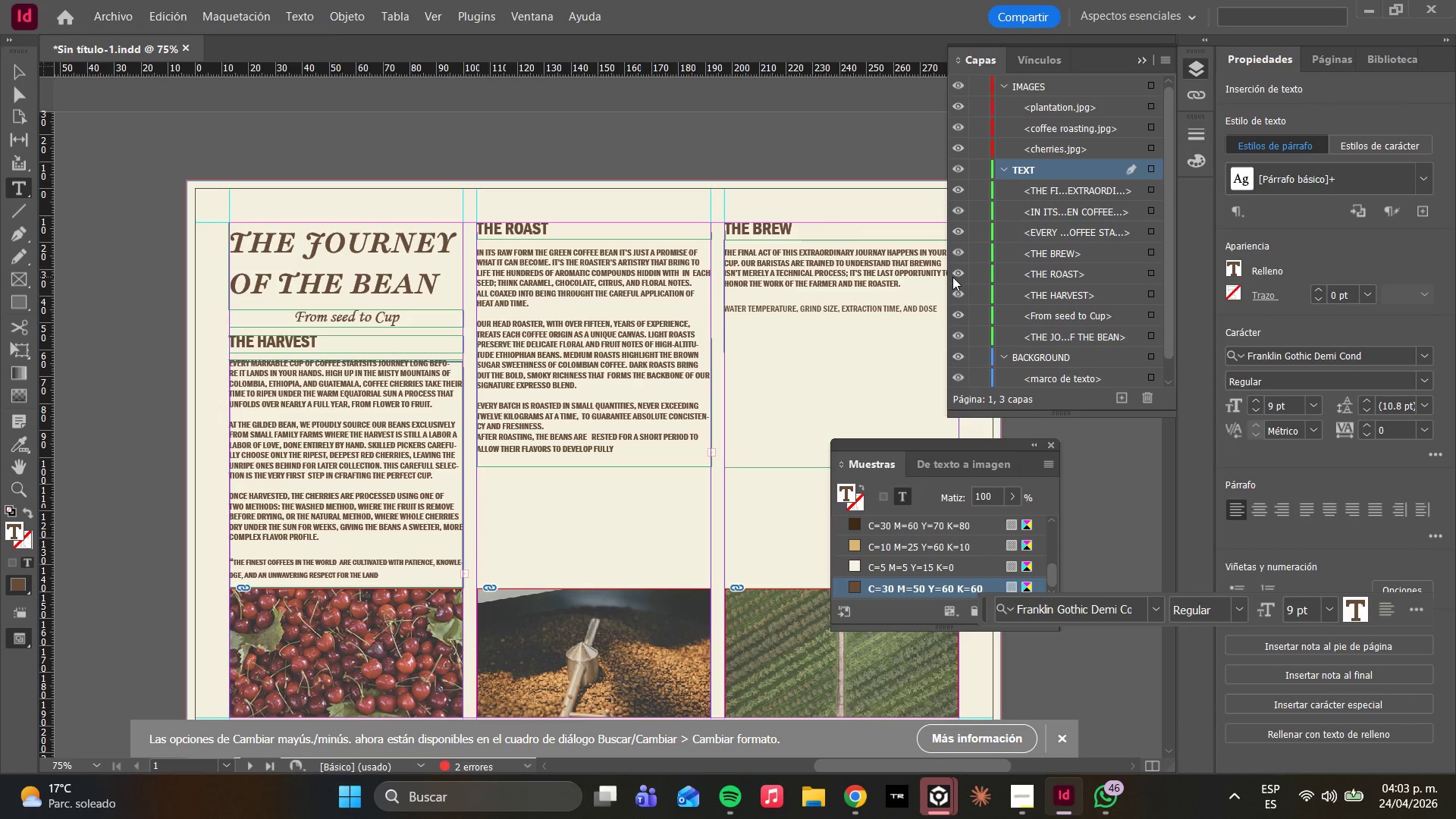 
type(ARE CALIBRATED WITH SCIENTIFIC PRESITION FOR EACH COOF)
key(Backspace)
key(Backspace)
type(FFEE. AR)
key(Backspace)
key(Backspace)
type(OUR EXPRESSO IT[ PULLED AT NINE BARS )
 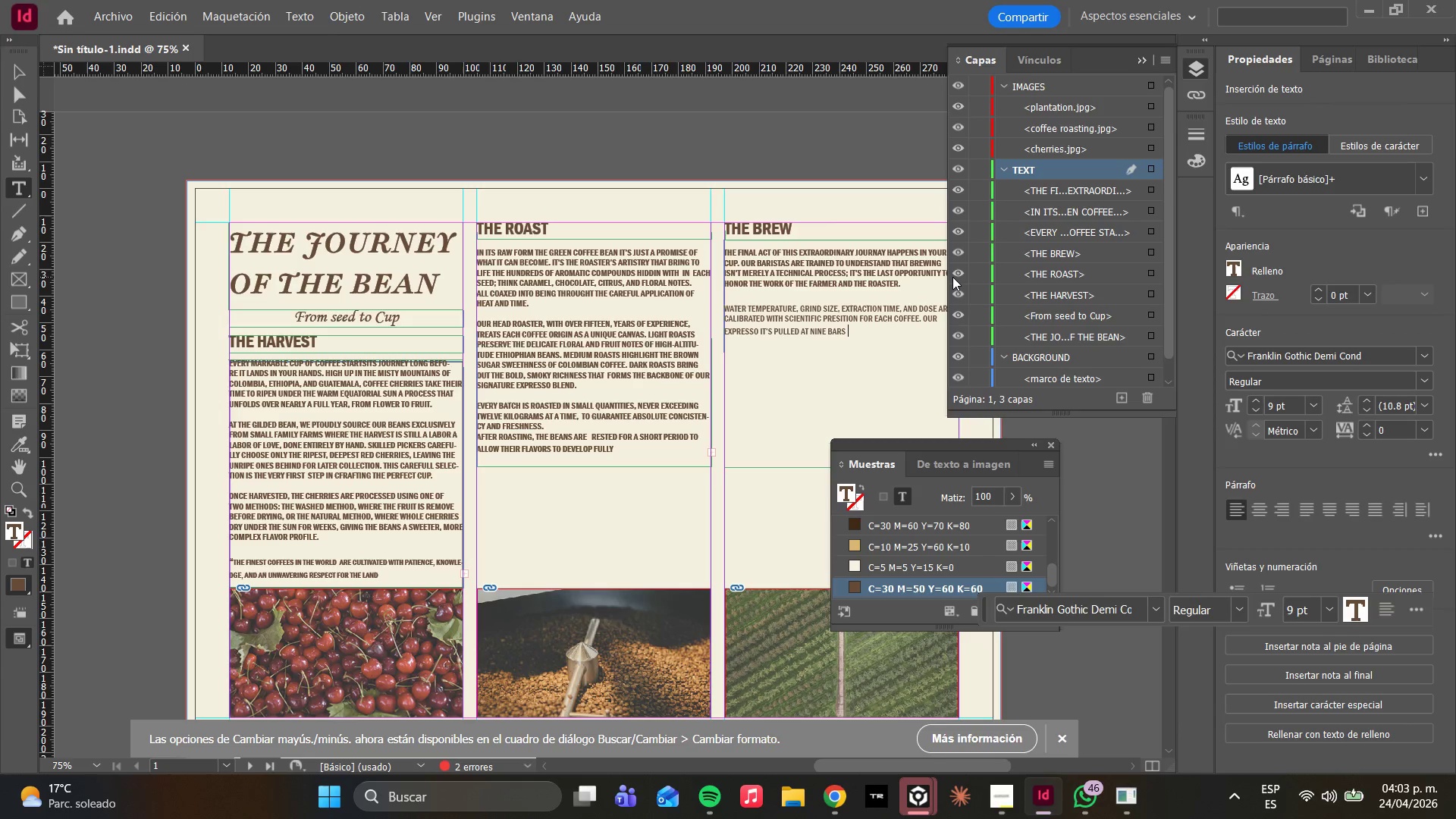 
key(ArrowLeft)
 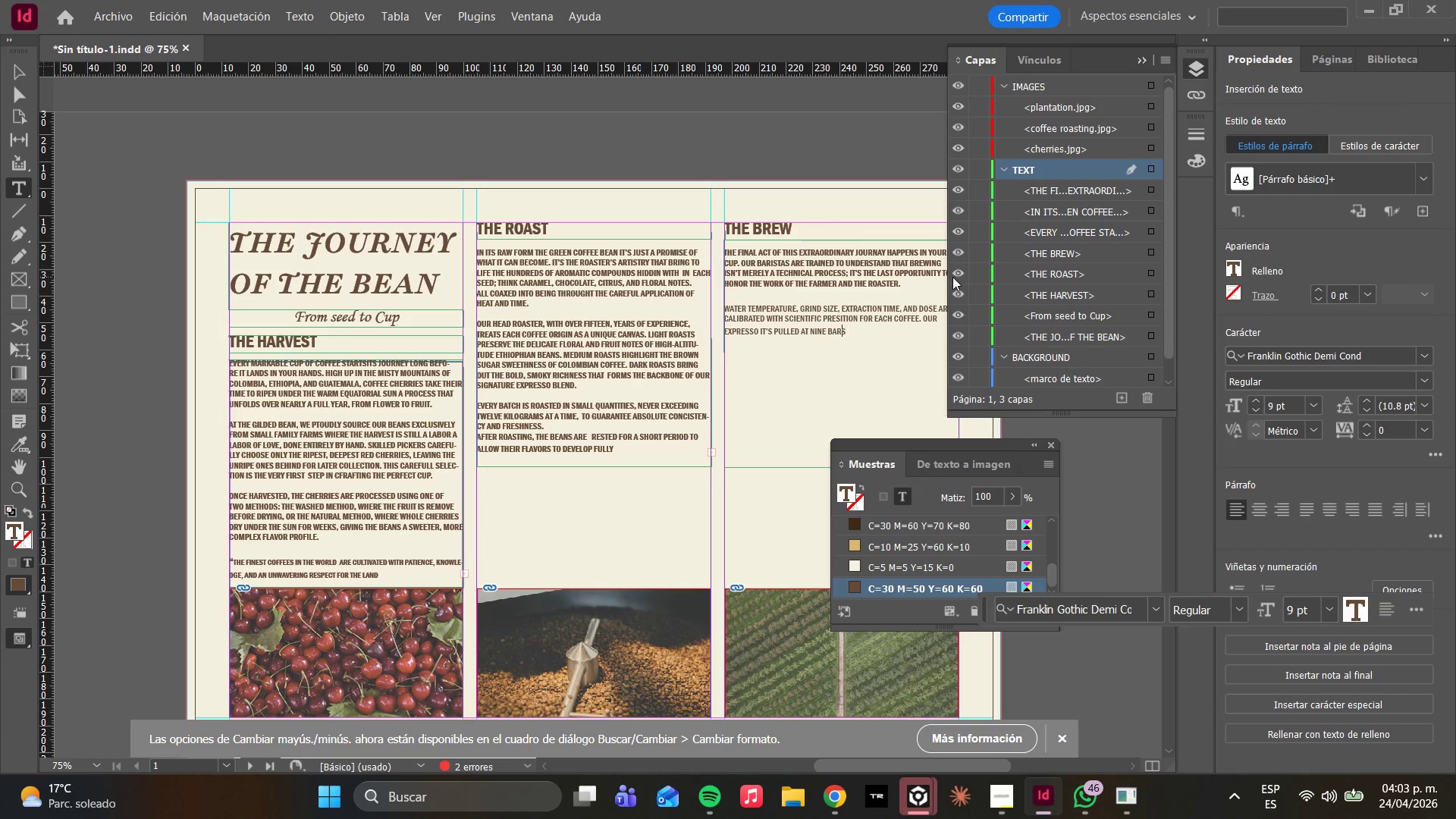 
key(ArrowLeft)
 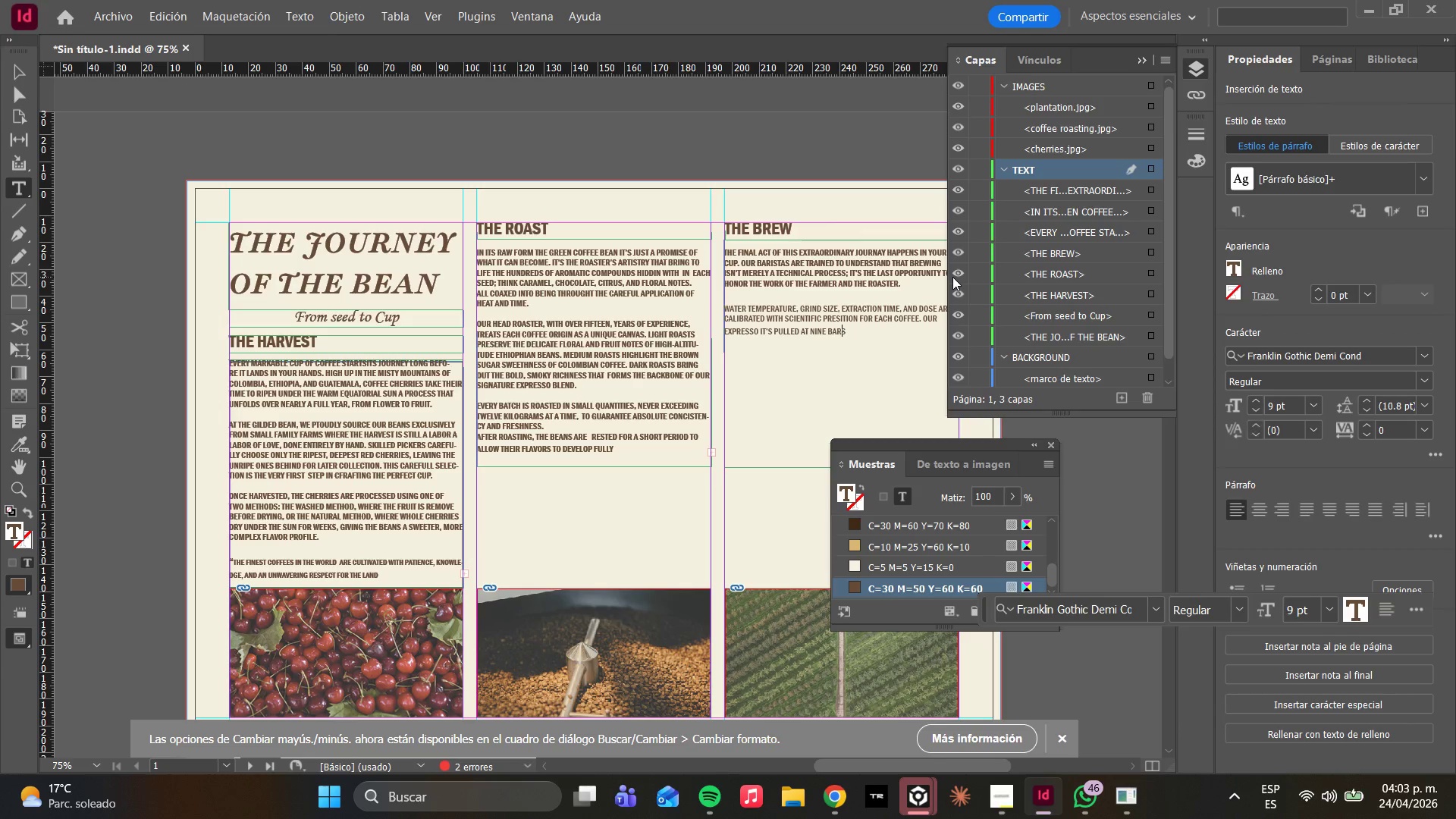 
key(ArrowLeft)
 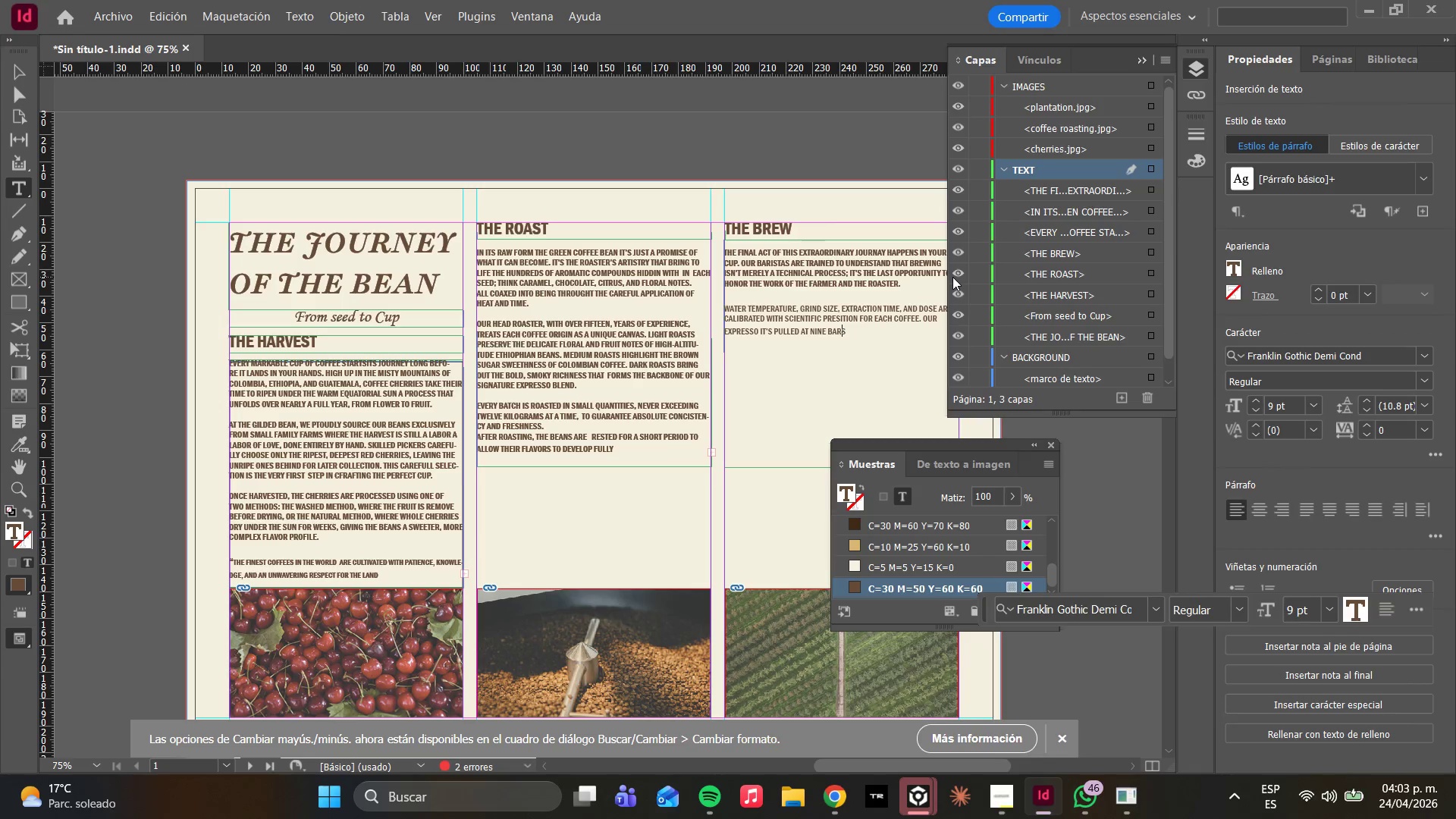 
key(ArrowLeft)
 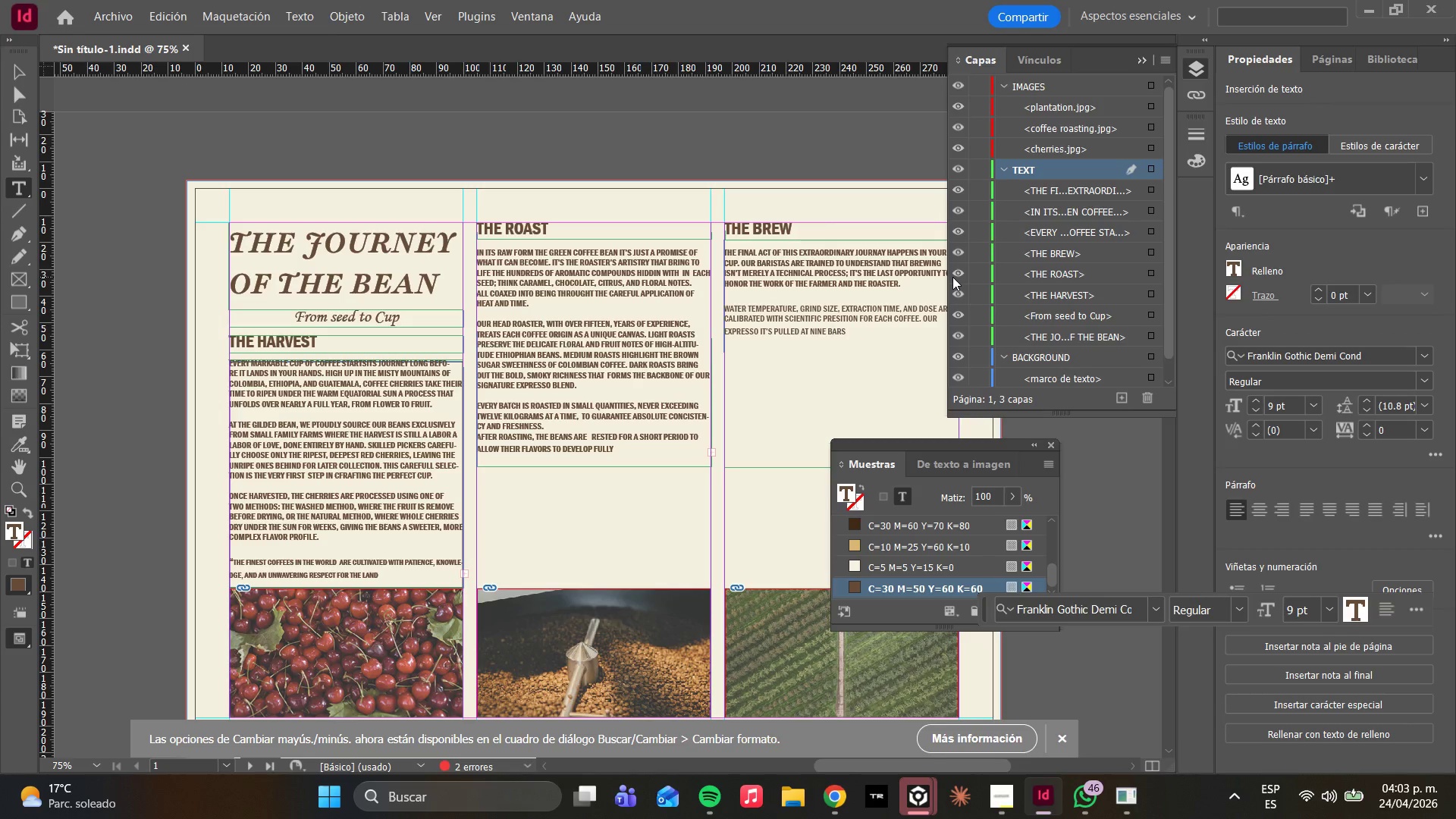 
key(ArrowLeft)
 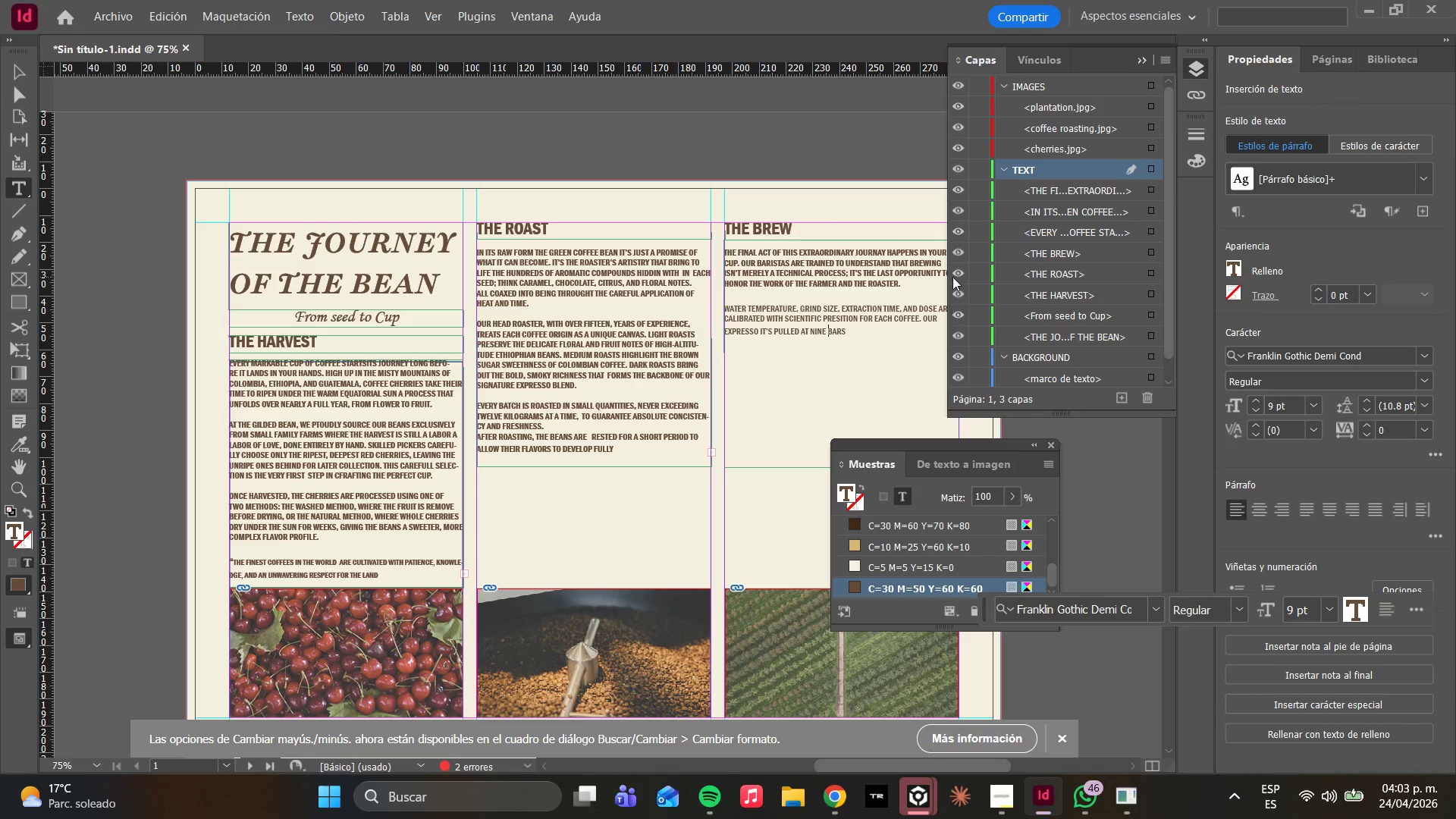 
key(ArrowLeft)
 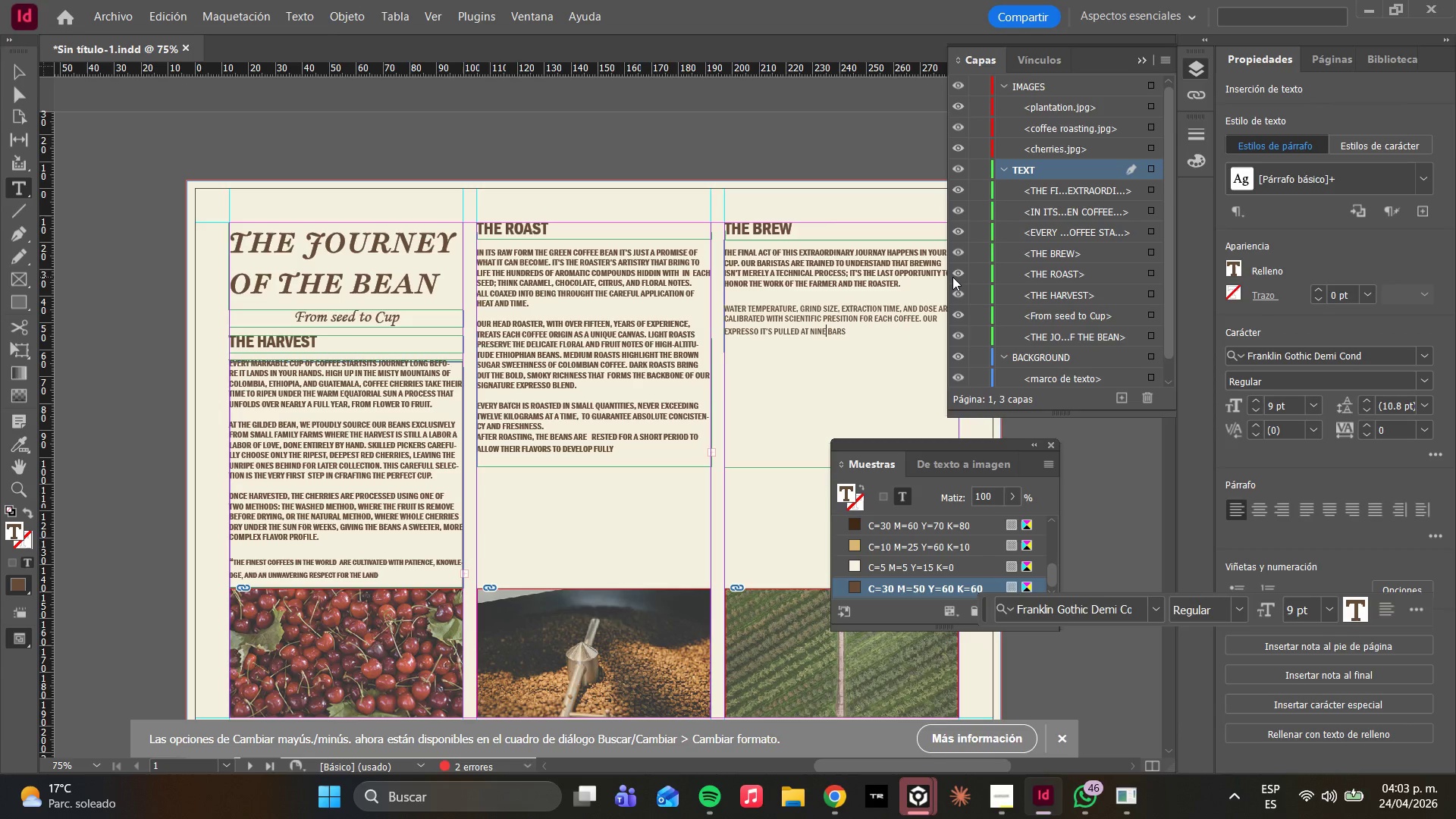 
key(Backspace)
 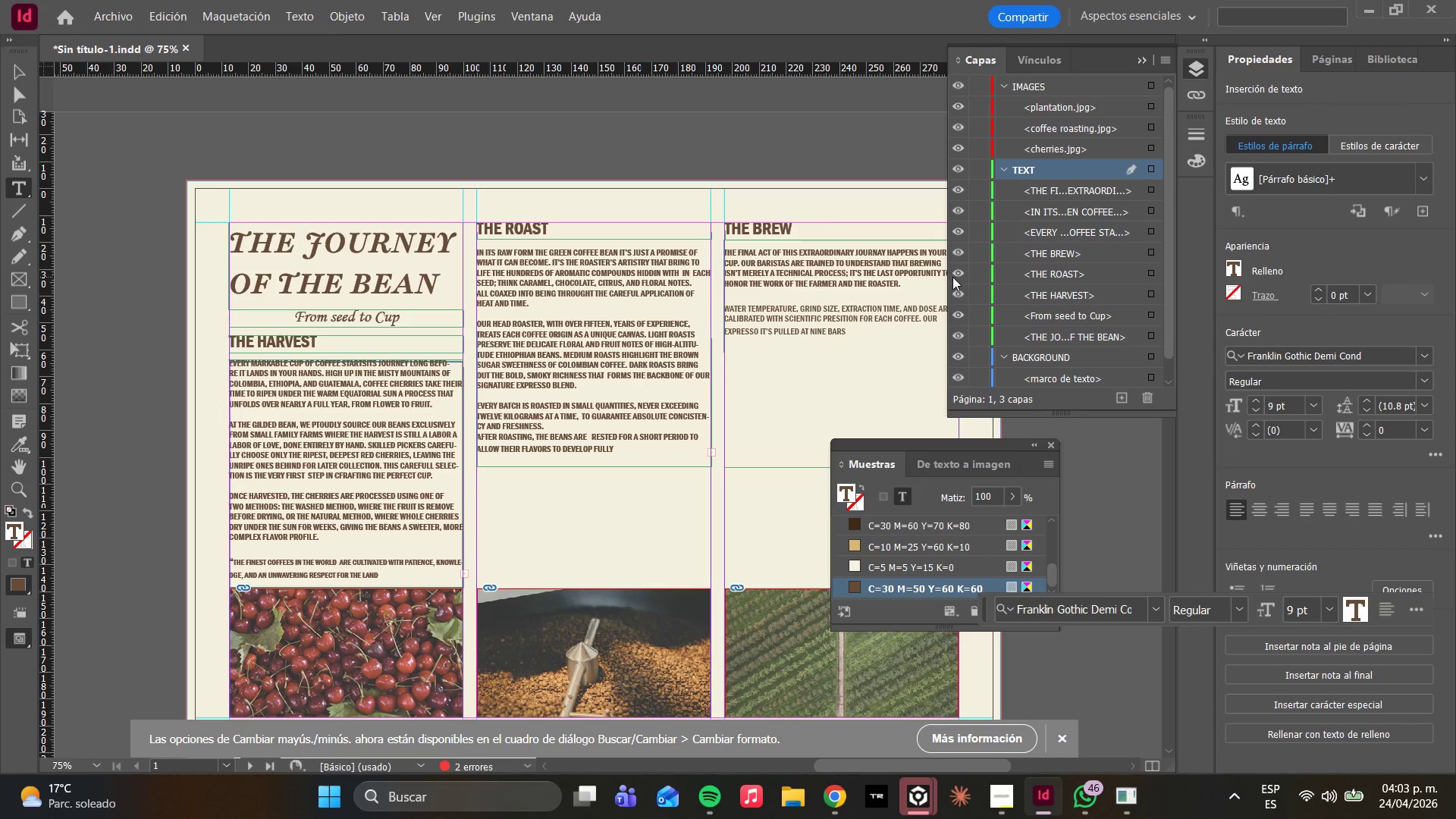 
key(Backspace)
 